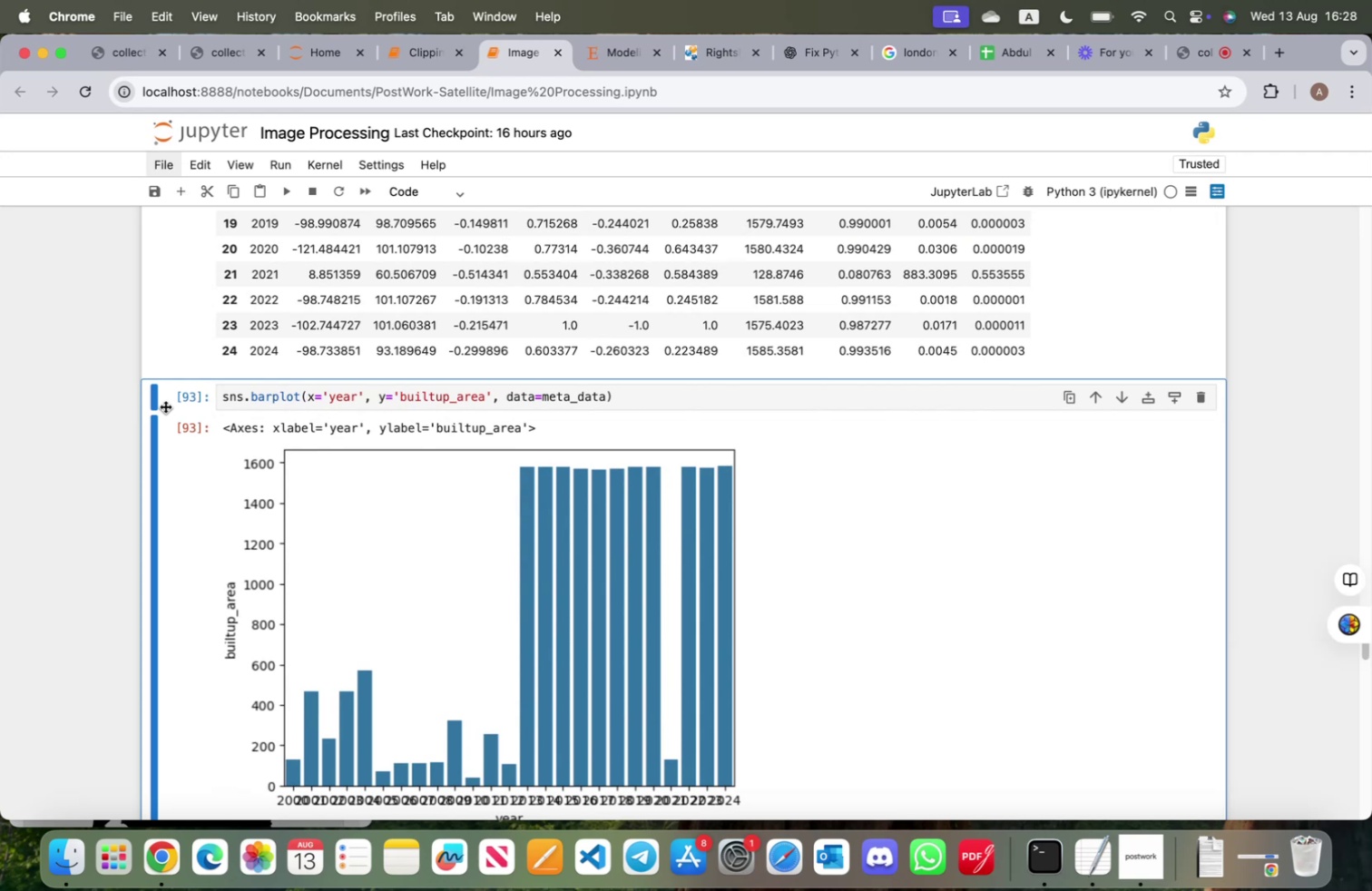 
key(A)
 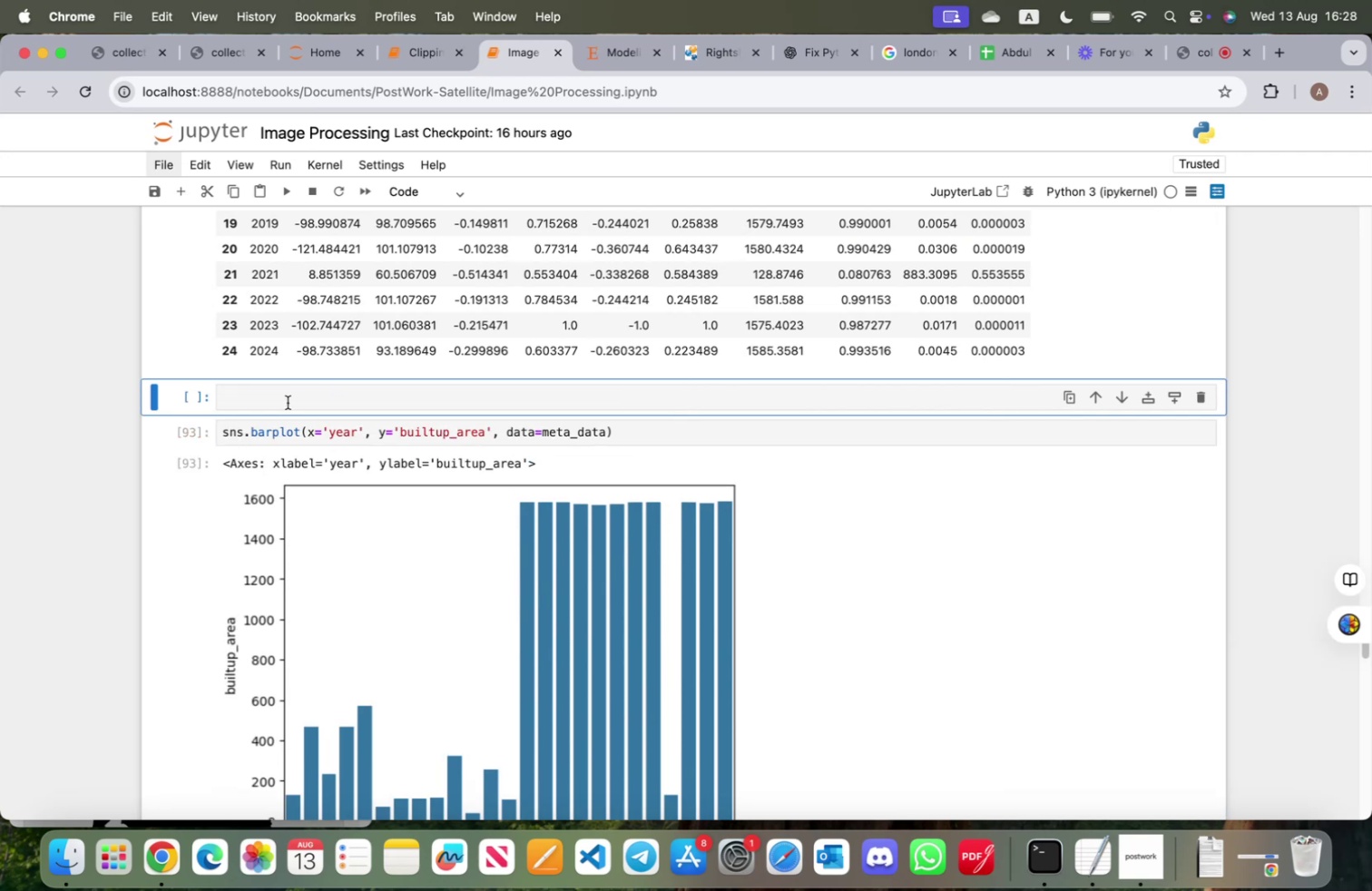 
left_click([294, 401])
 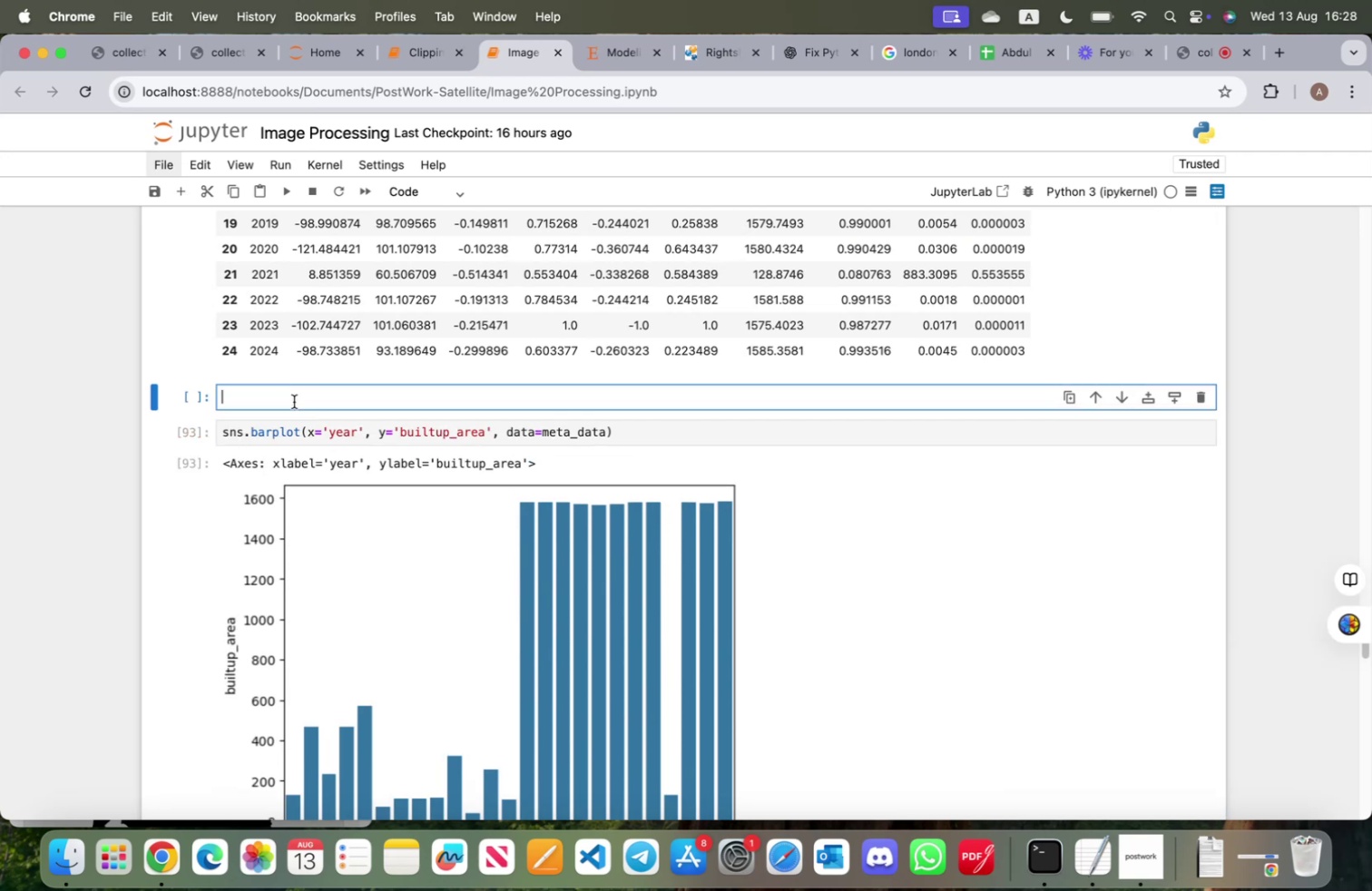 
key(Meta+V)
 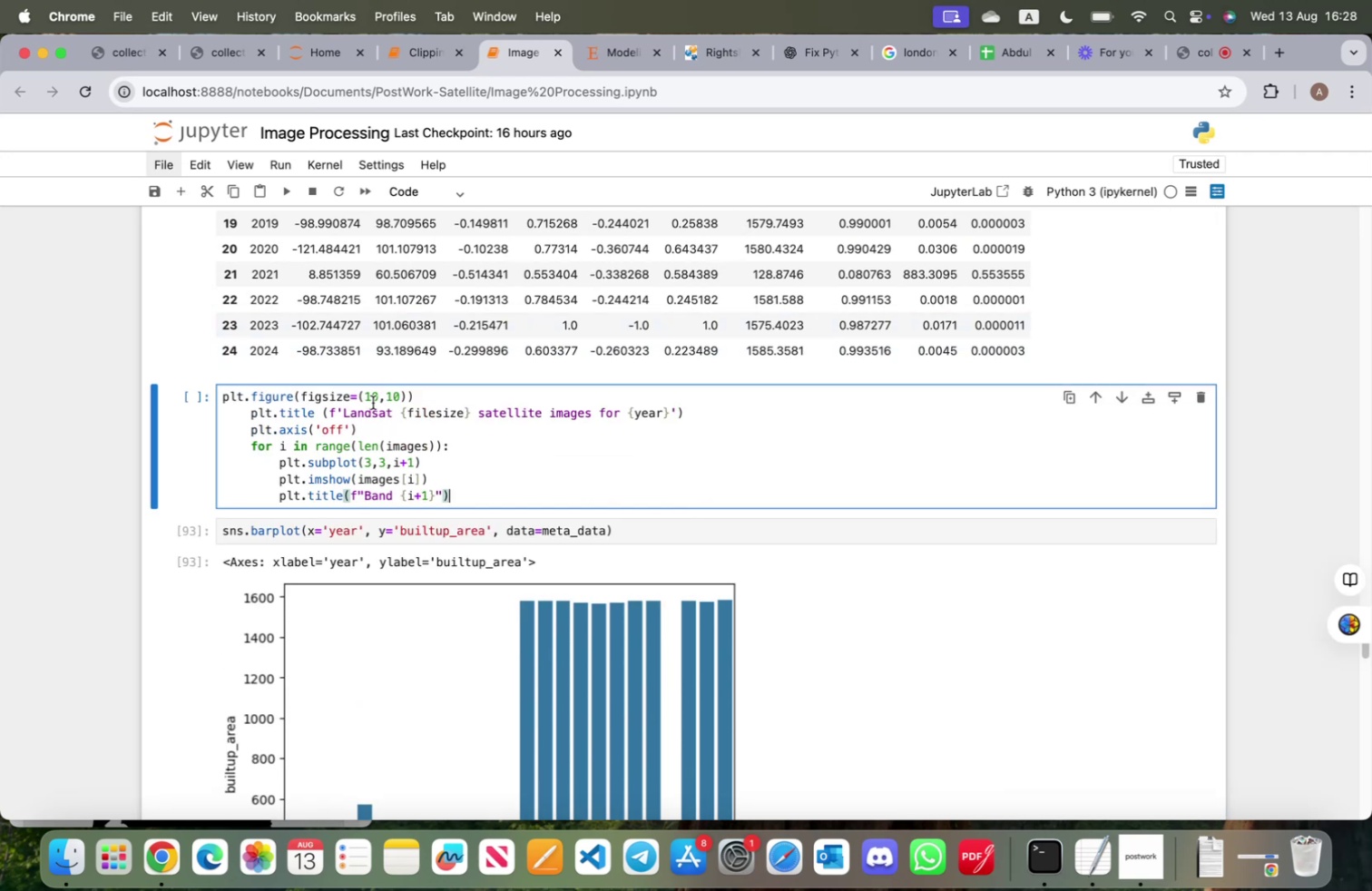 
left_click_drag(start_coordinate=[459, 497], to_coordinate=[252, 417])
 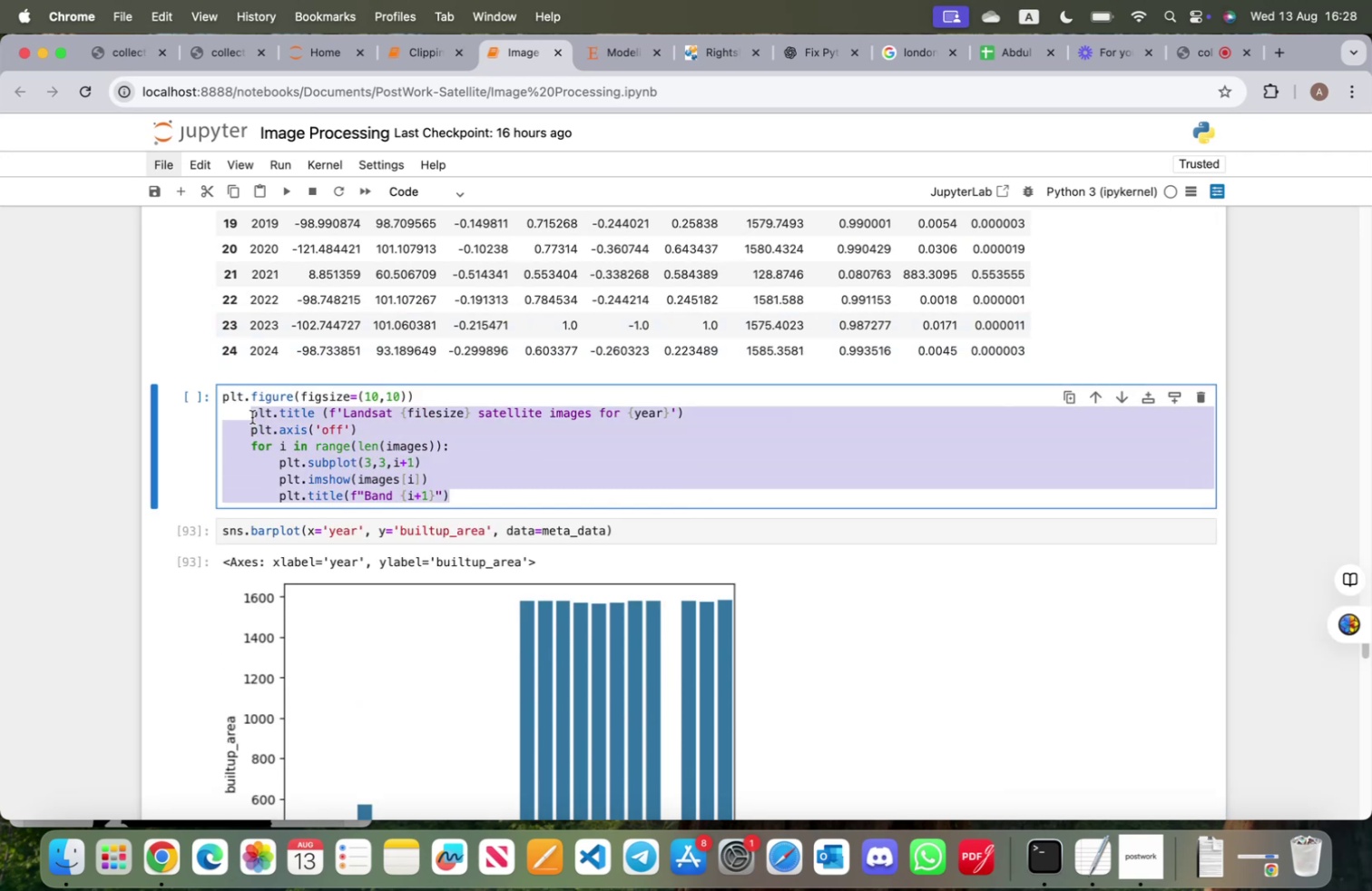 
key(Shift+ShiftLeft)
 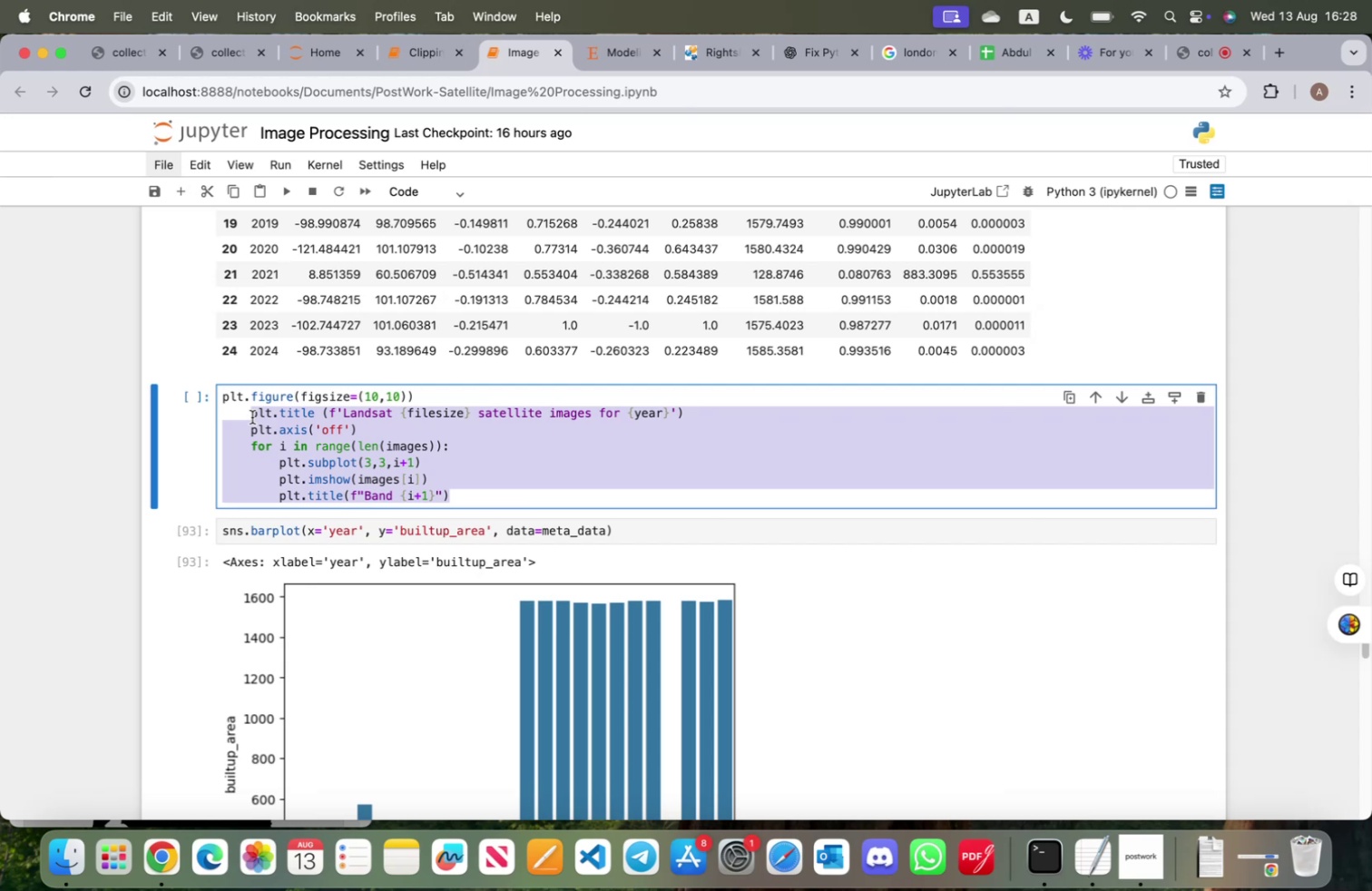 
key(Shift+Tab)
 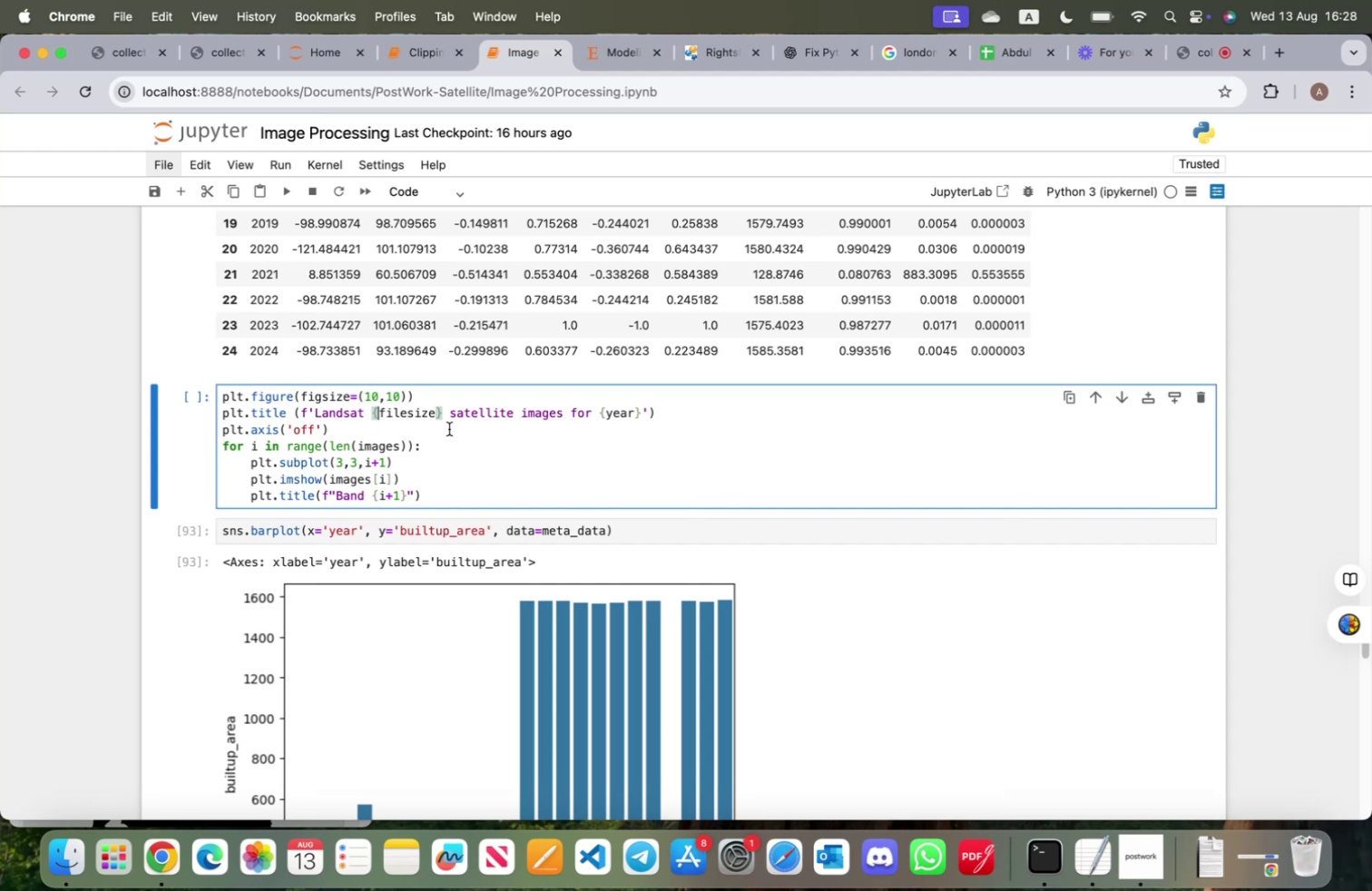 
wait(14.88)
 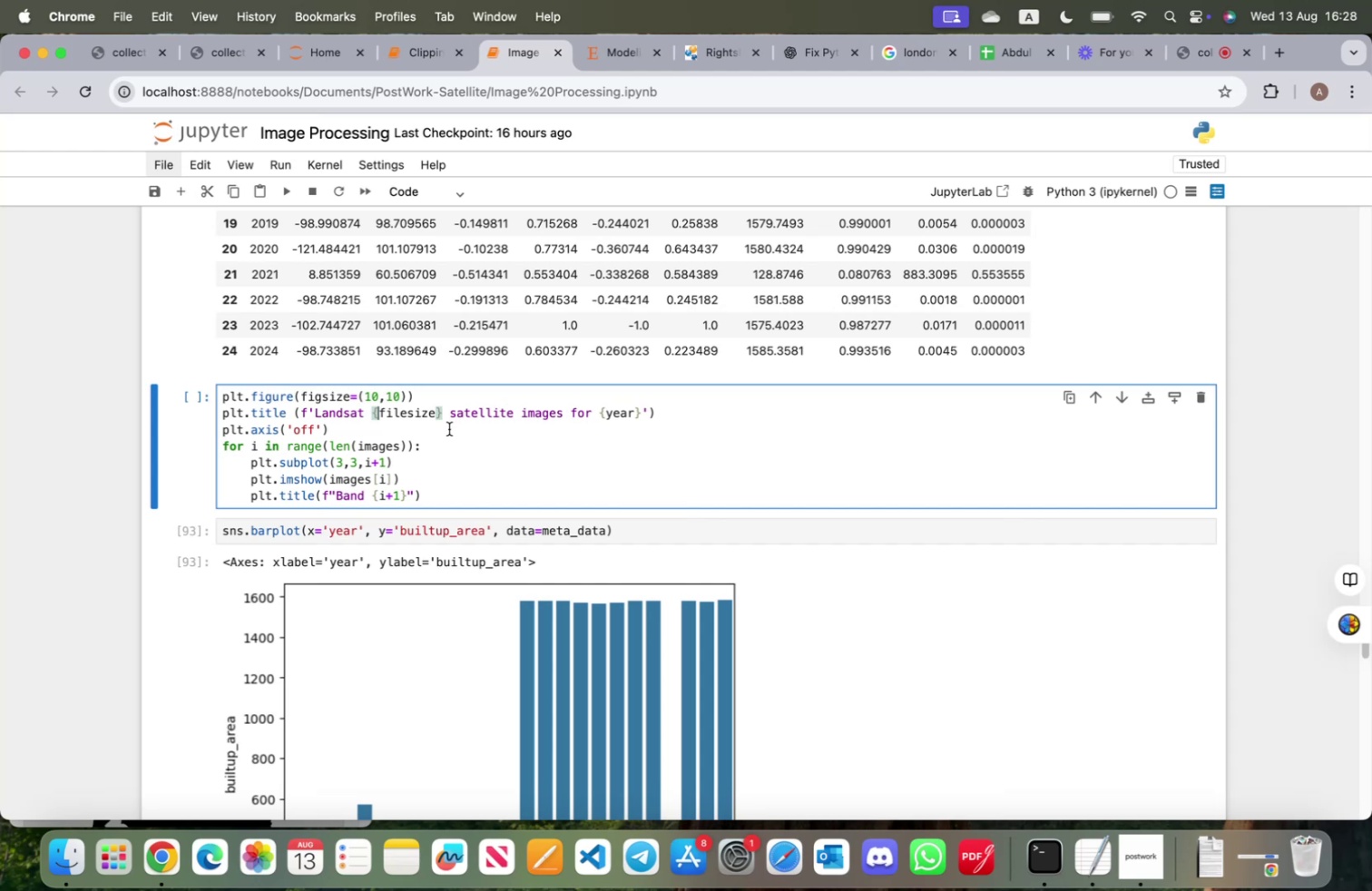 
left_click_drag(start_coordinate=[329, 445], to_coordinate=[404, 448])
 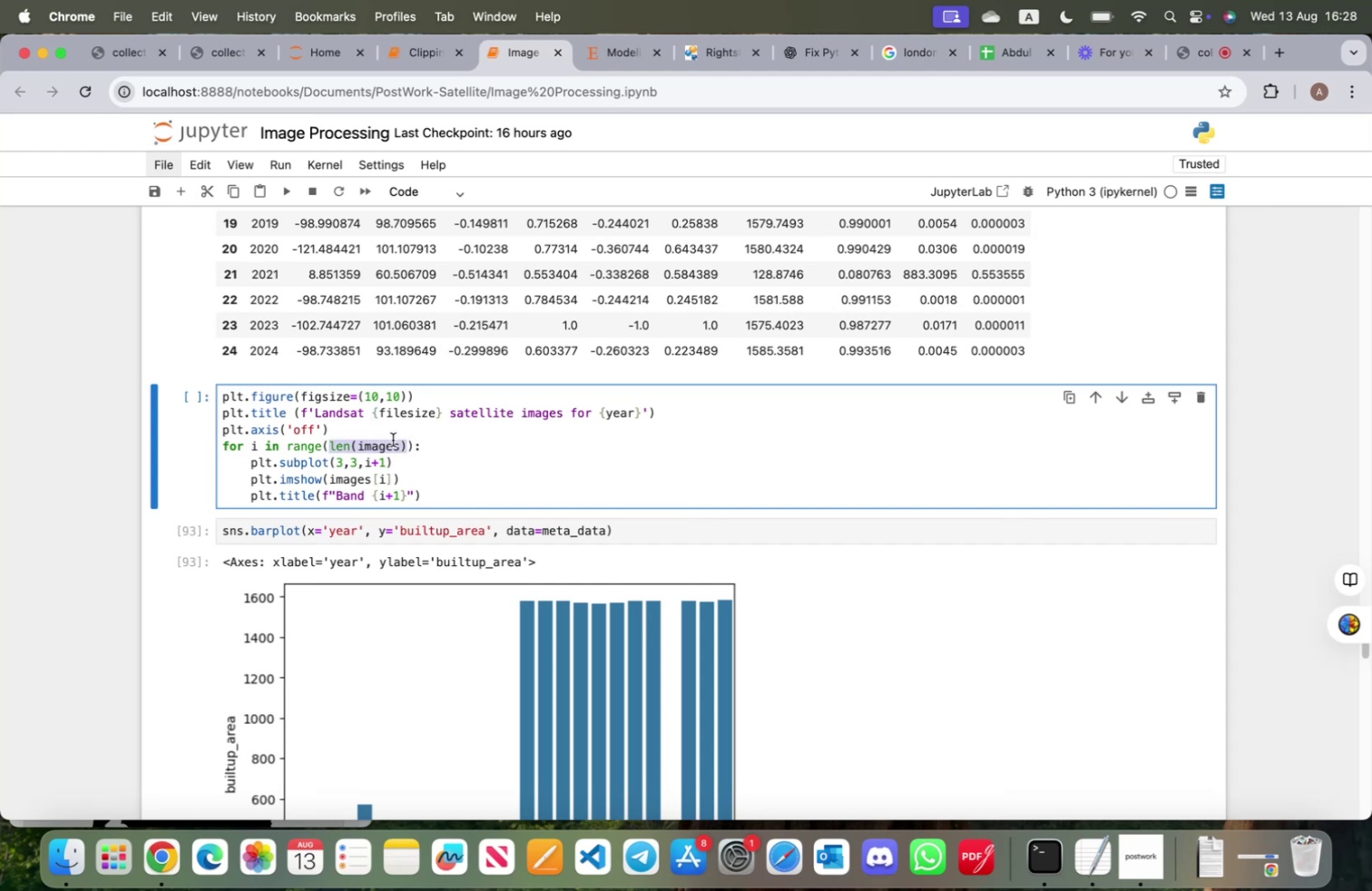 
type(25)
 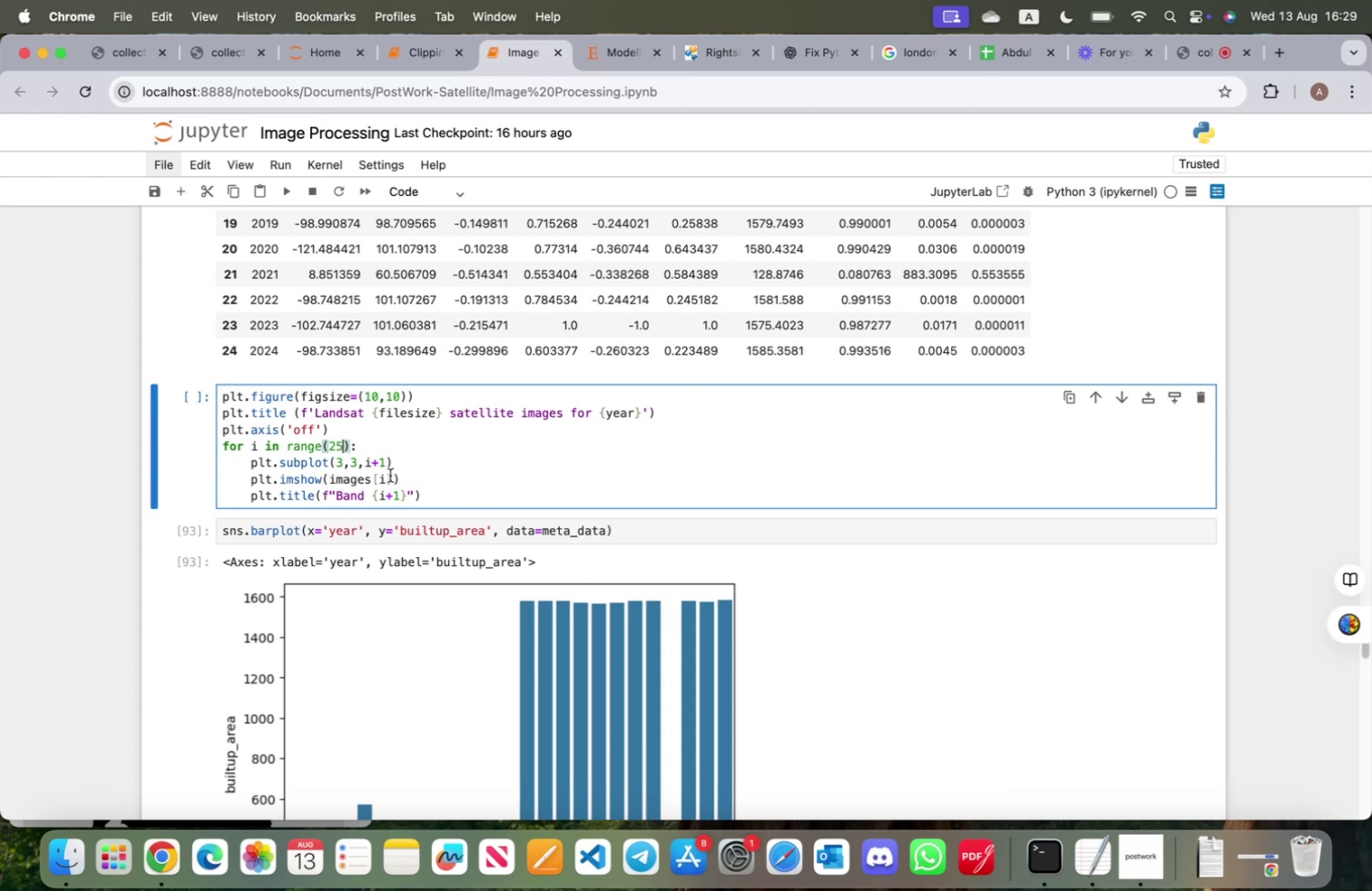 
wait(23.65)
 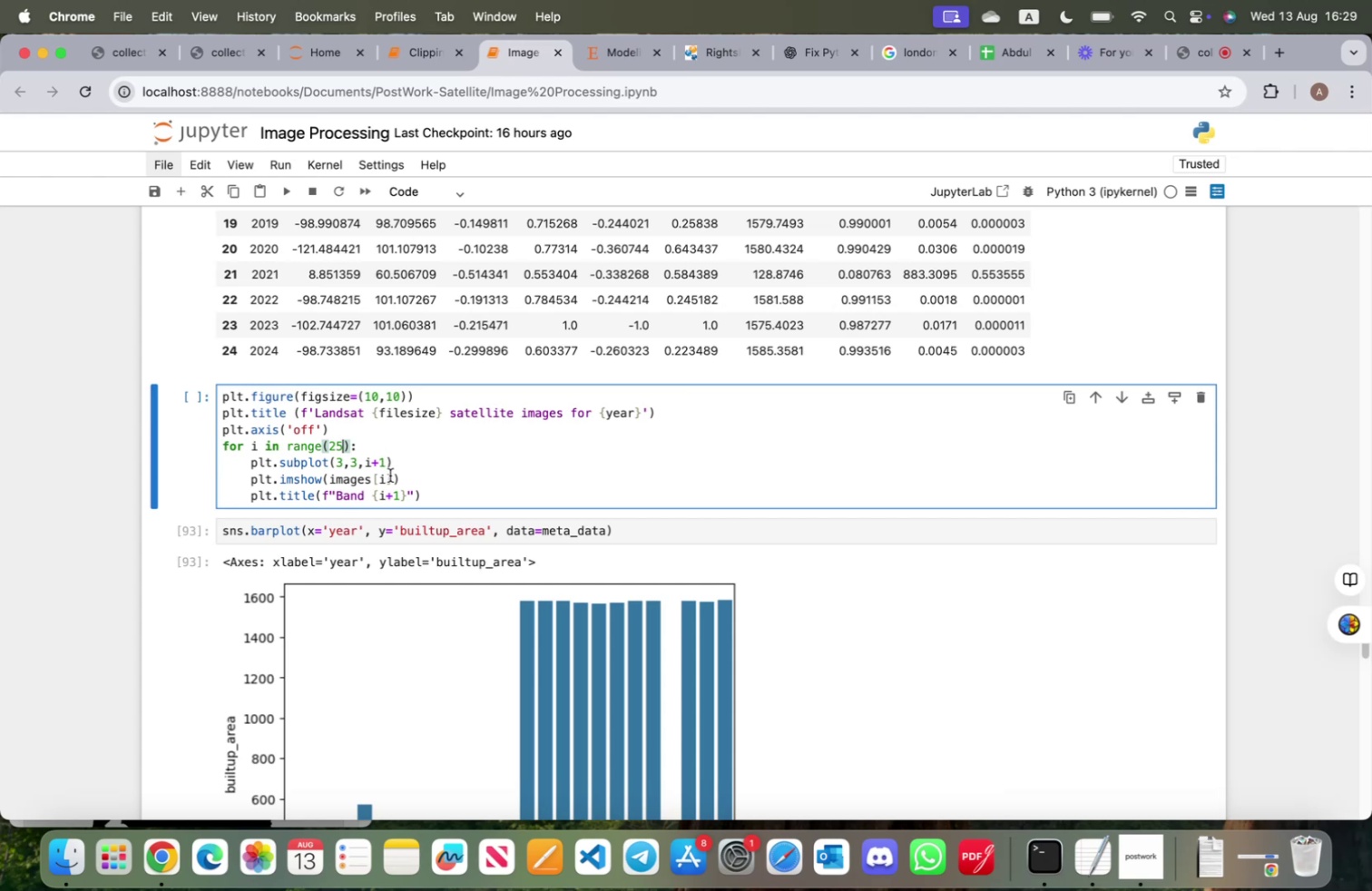 
left_click([347, 427])
 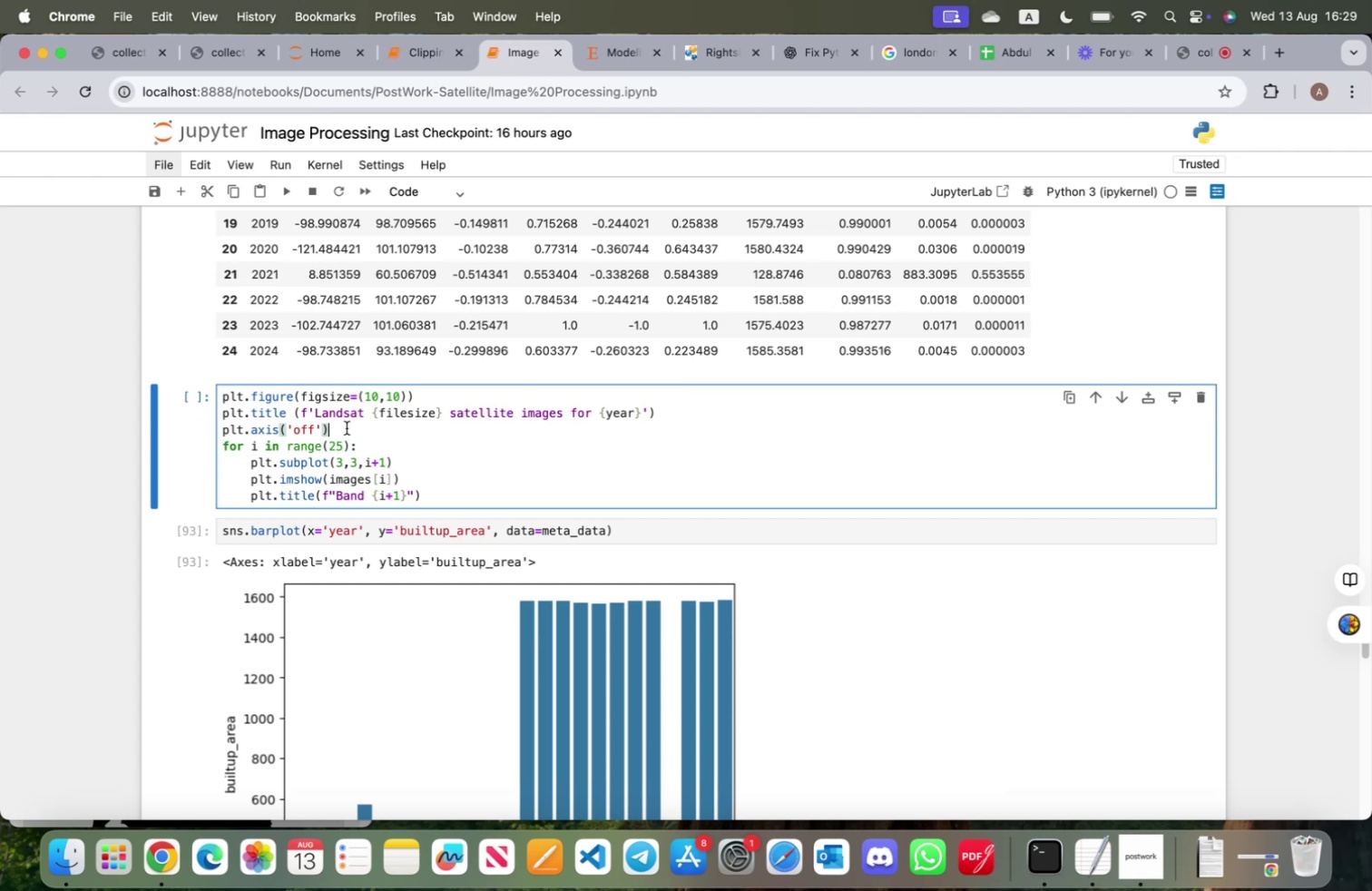 
key(Enter)
 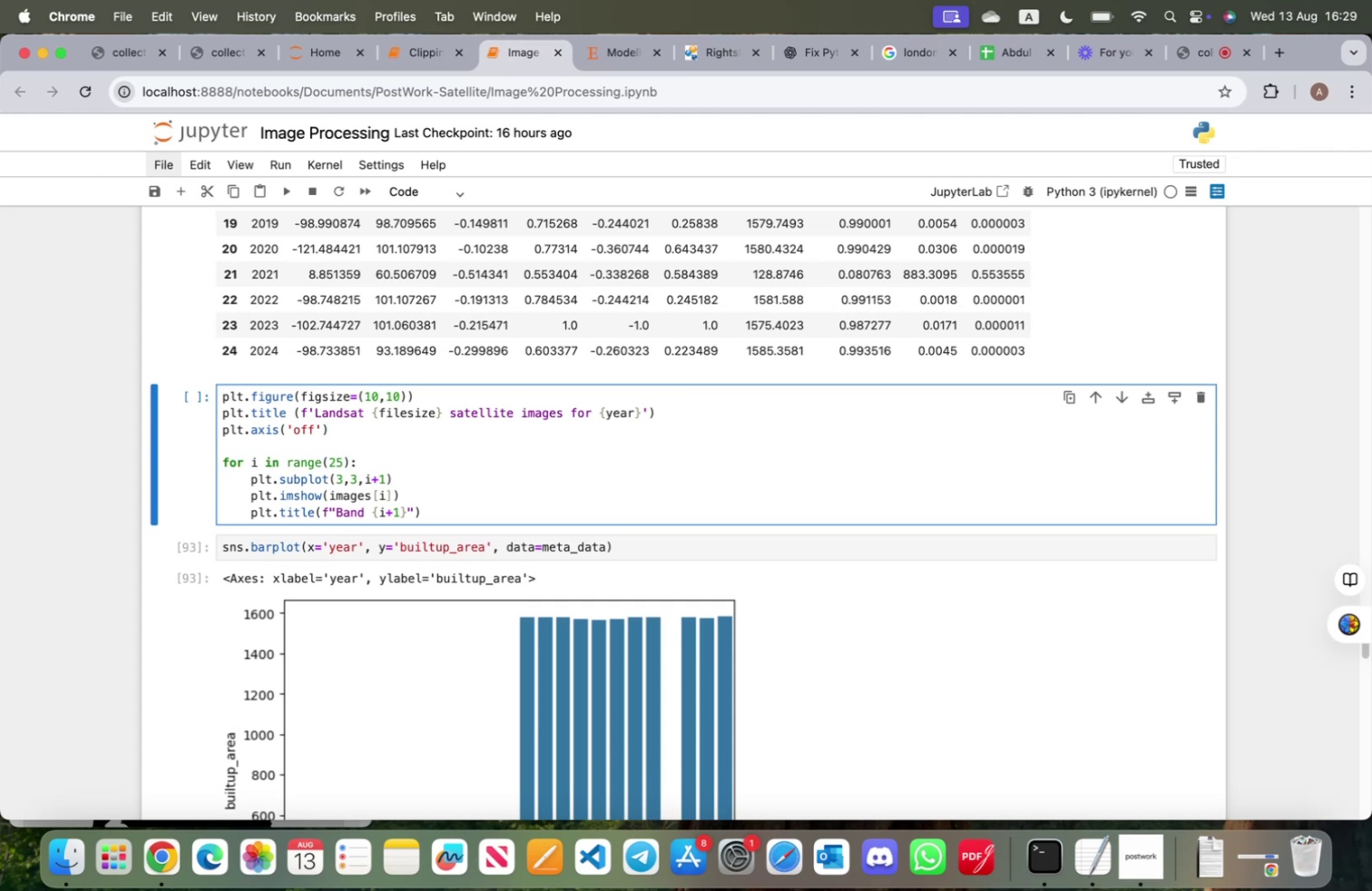 
key(K)
 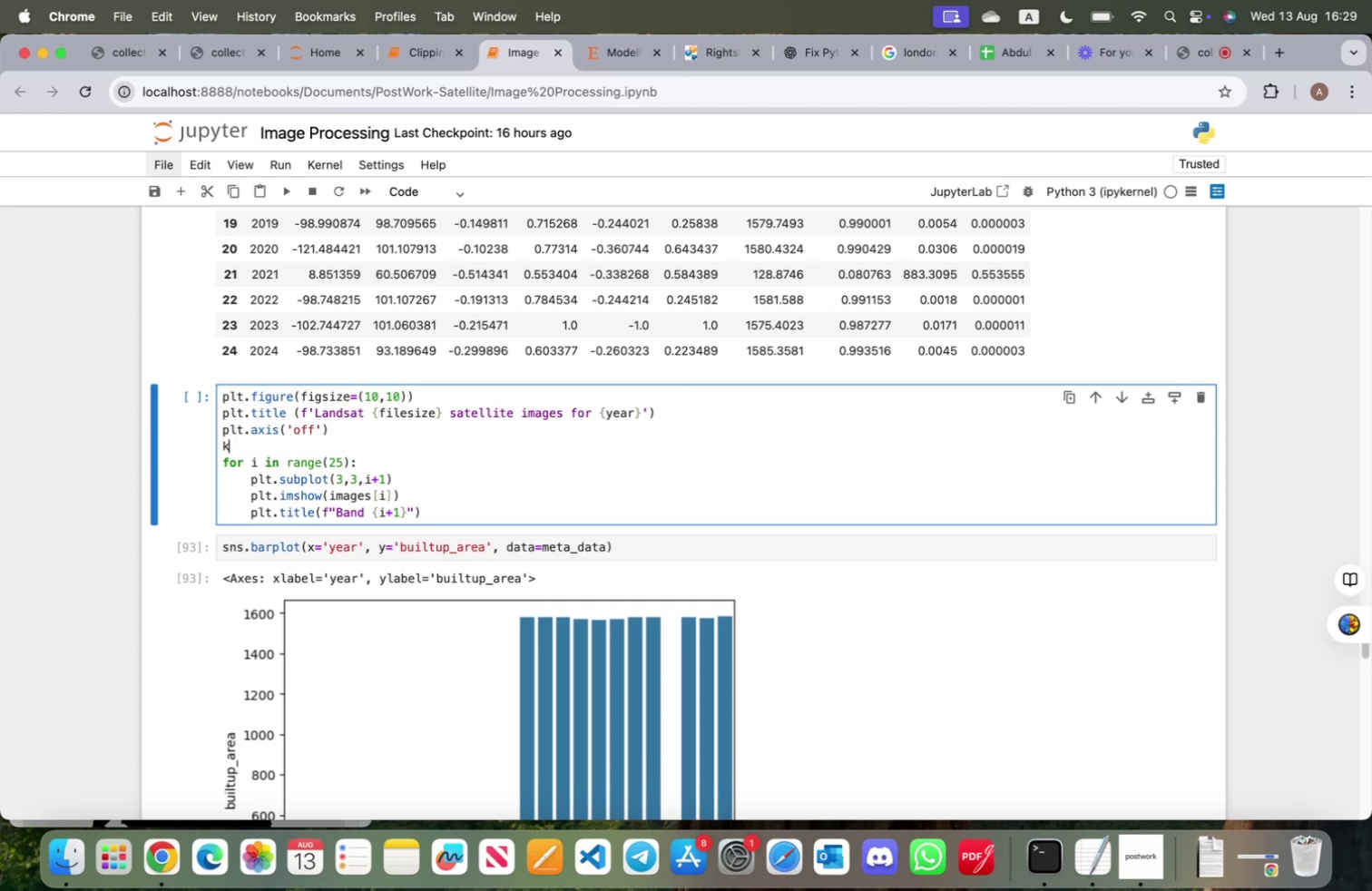 
key(Equal)
 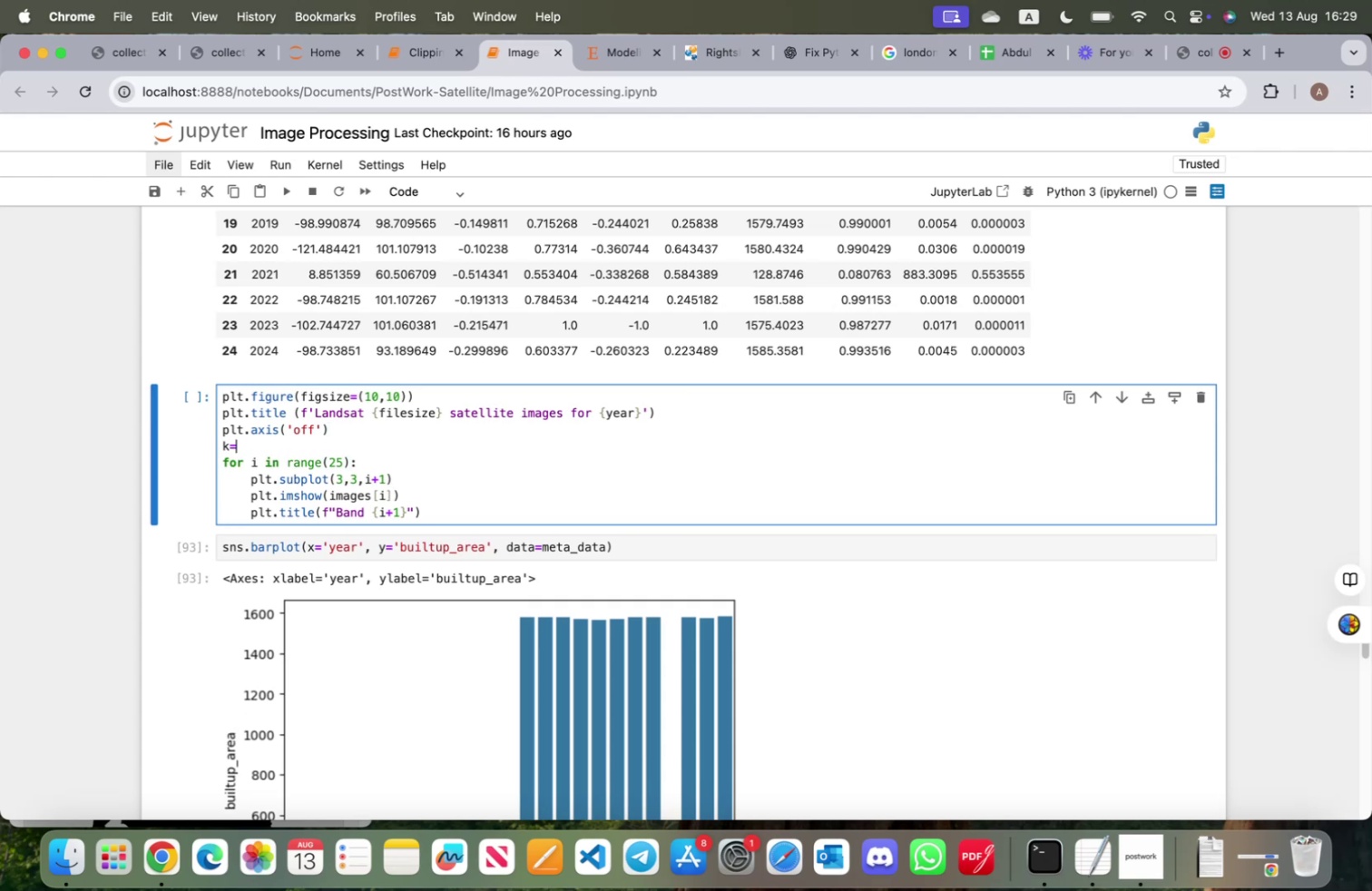 
key(0)
 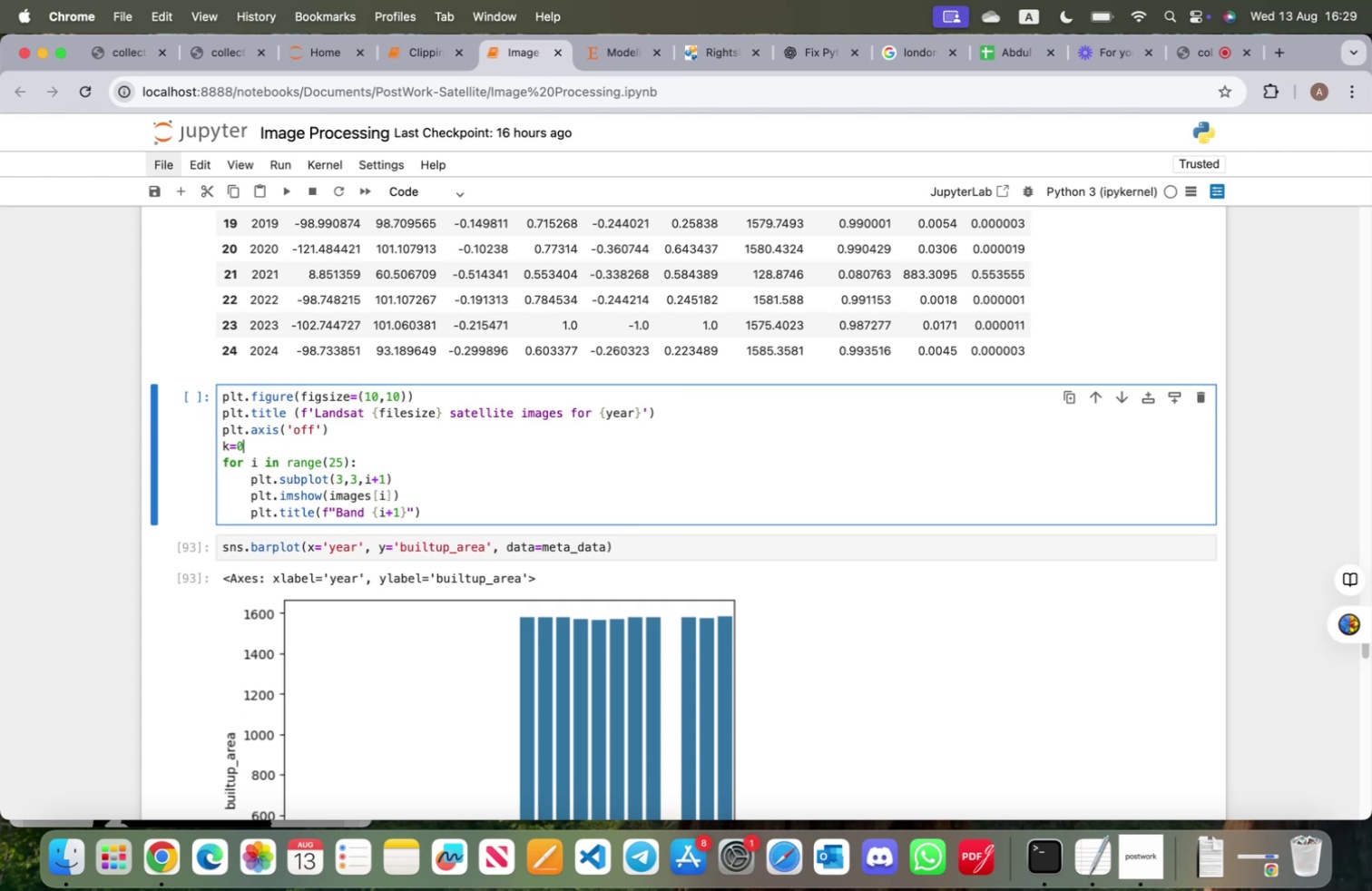 
wait(5.31)
 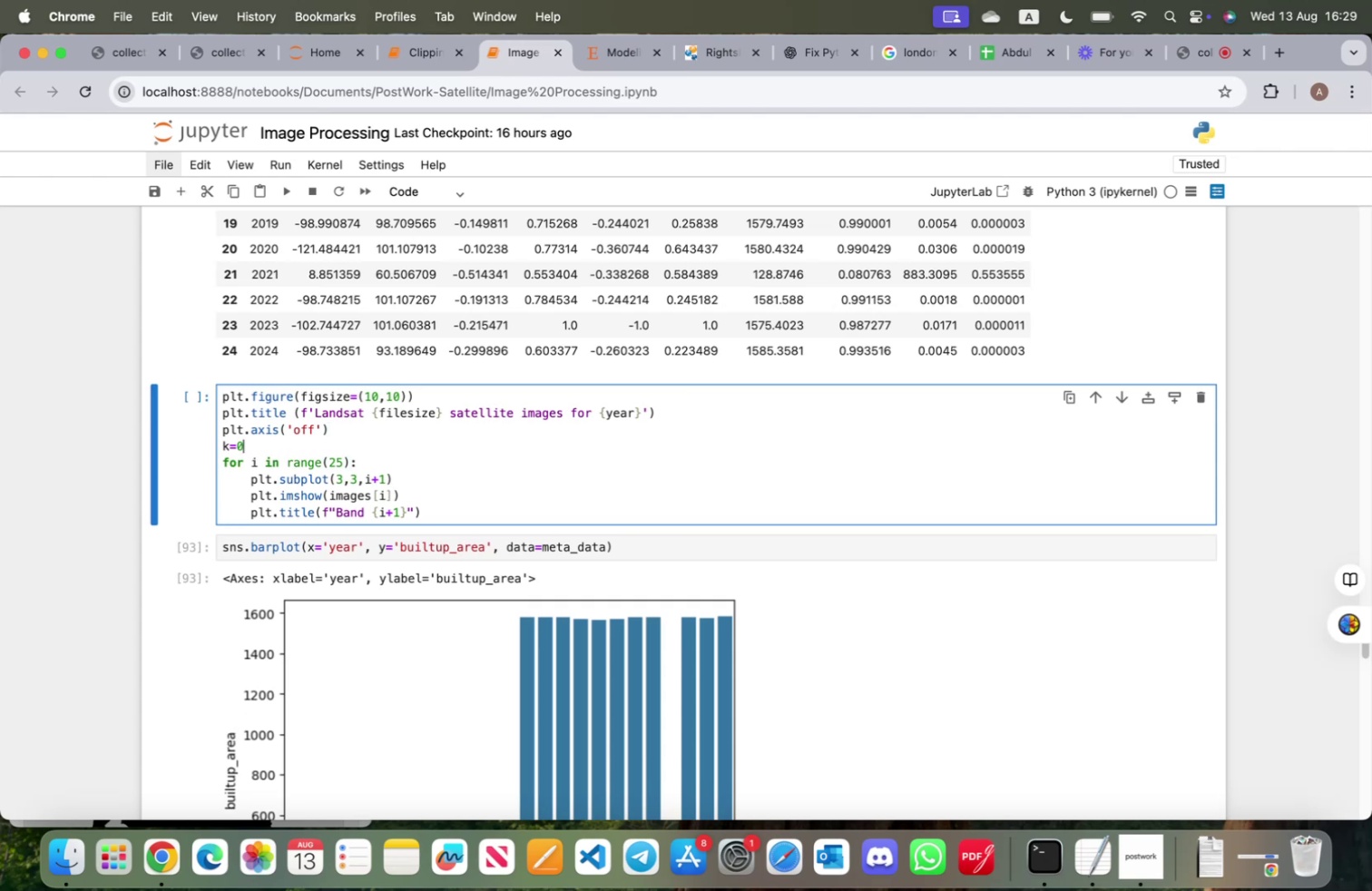 
left_click([385, 494])
 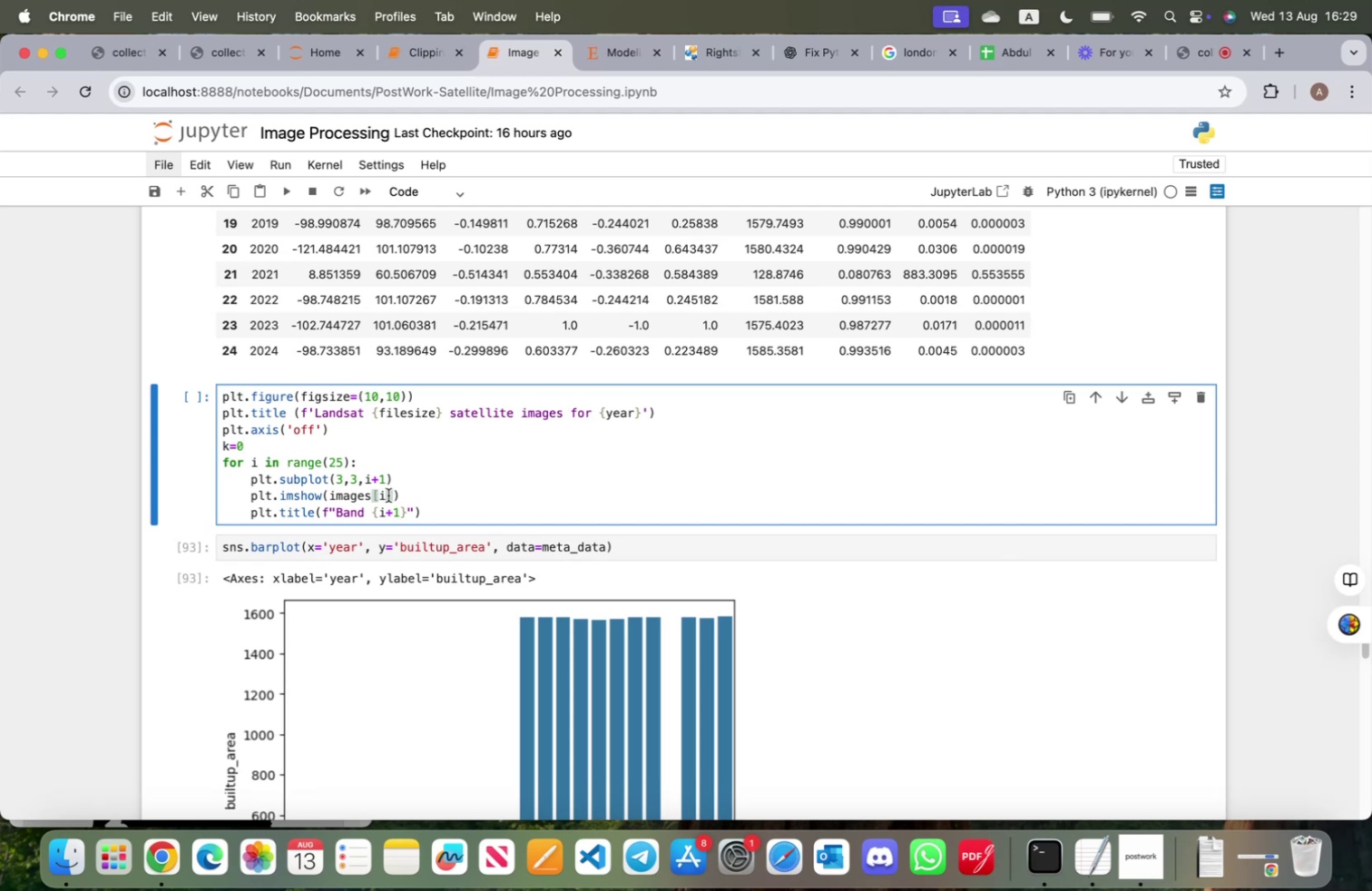 
key(Backspace)
 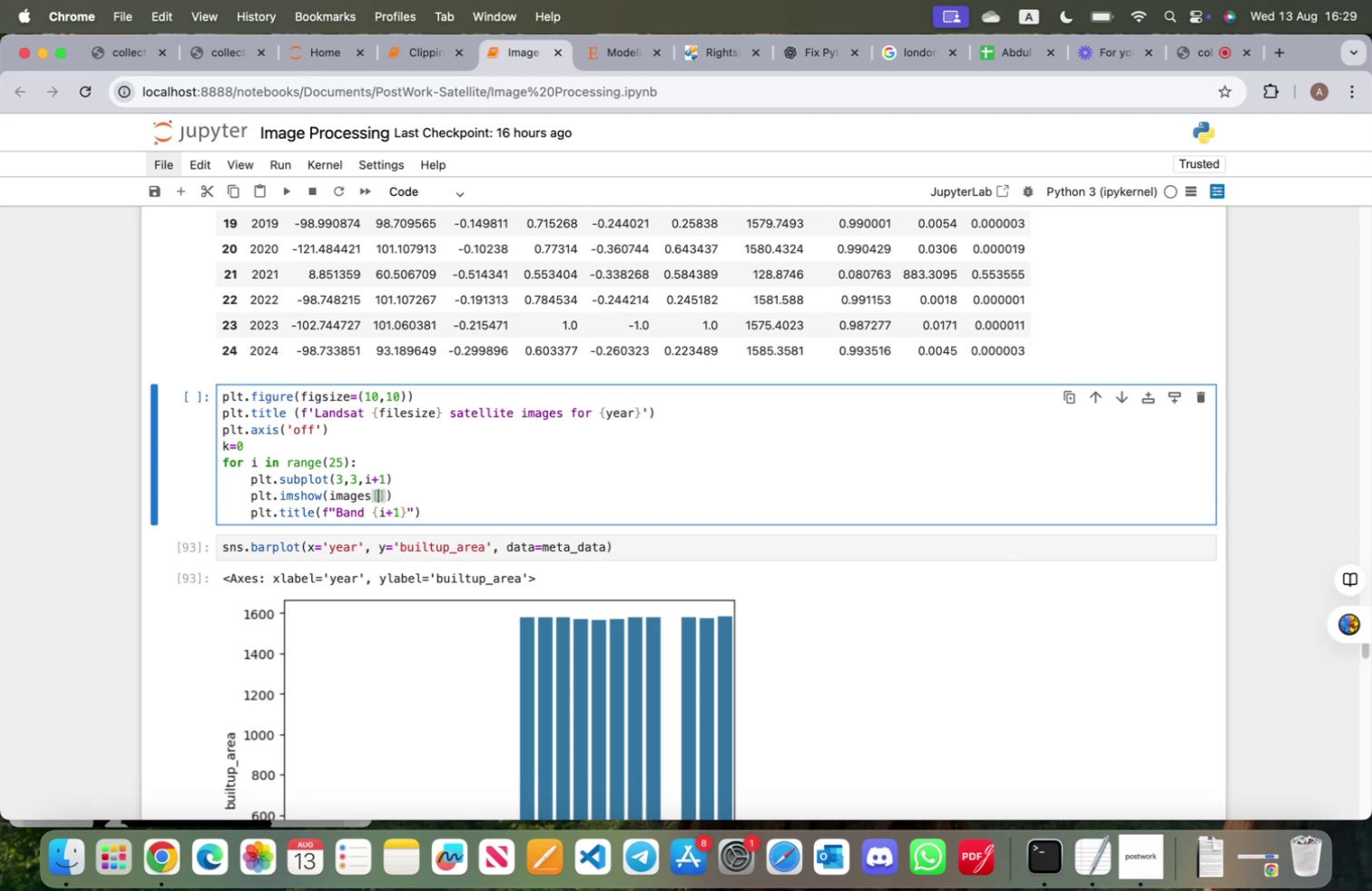 
key(K)
 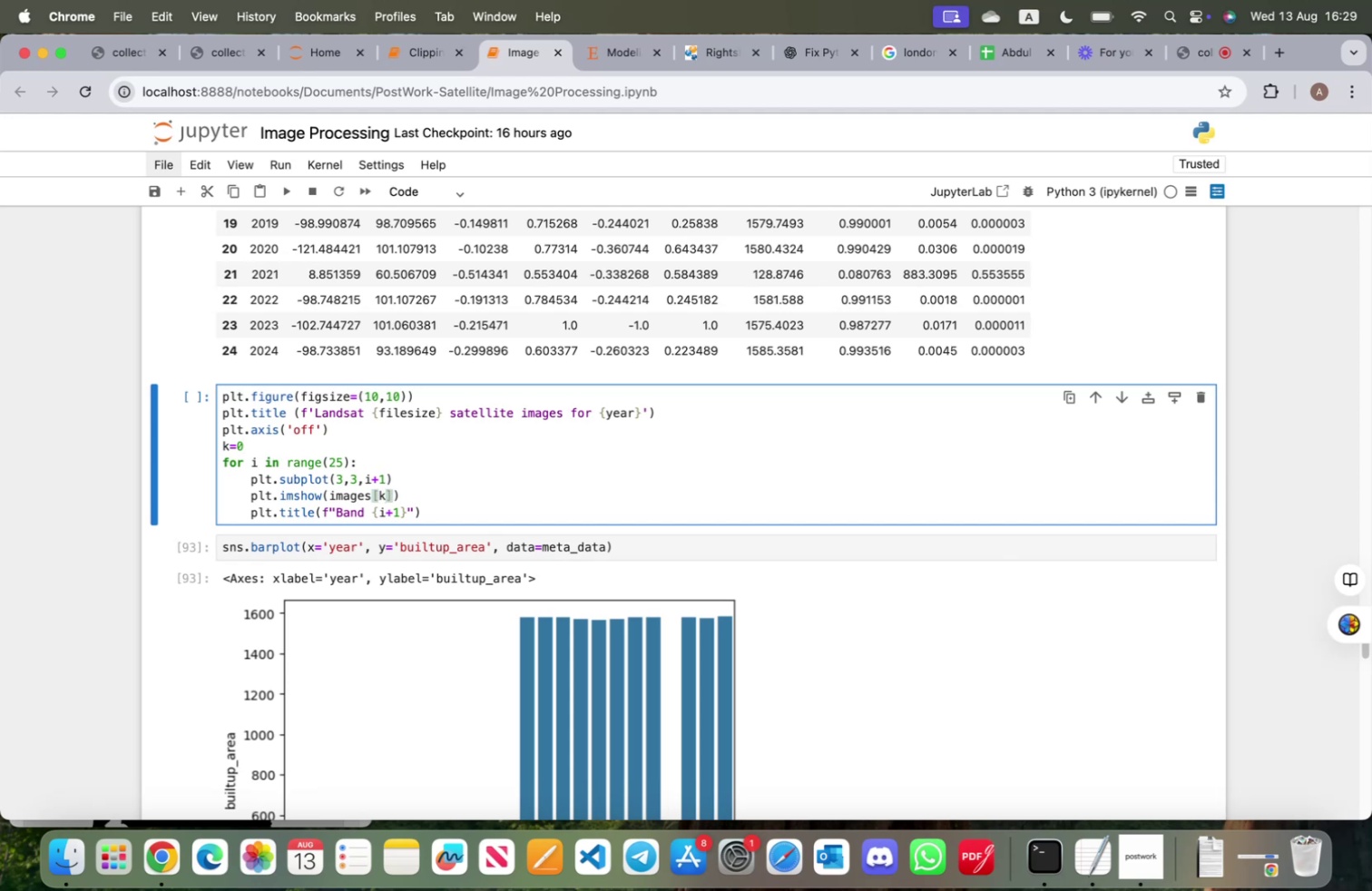 
key(ArrowLeft)
 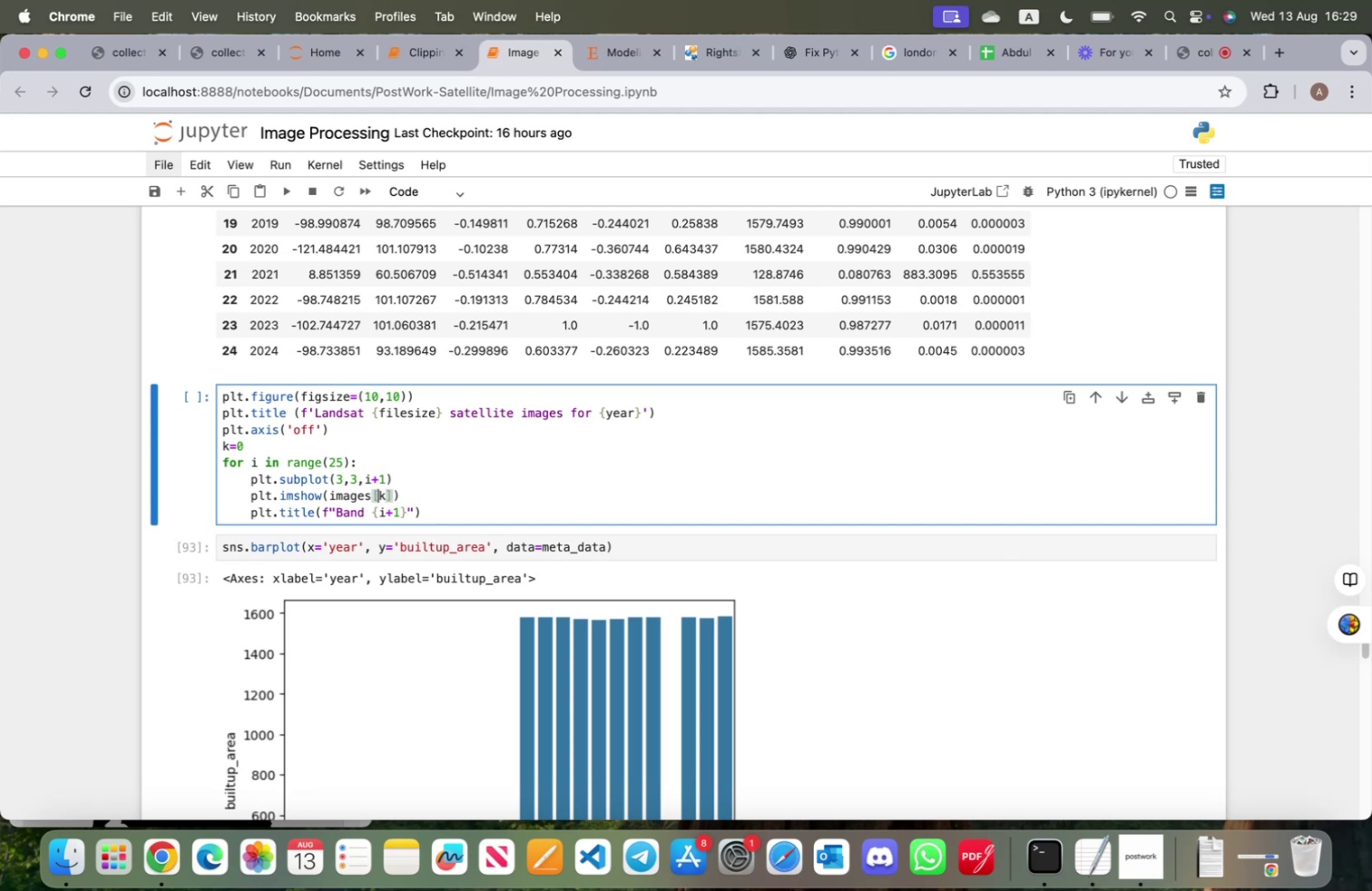 
key(ArrowLeft)
 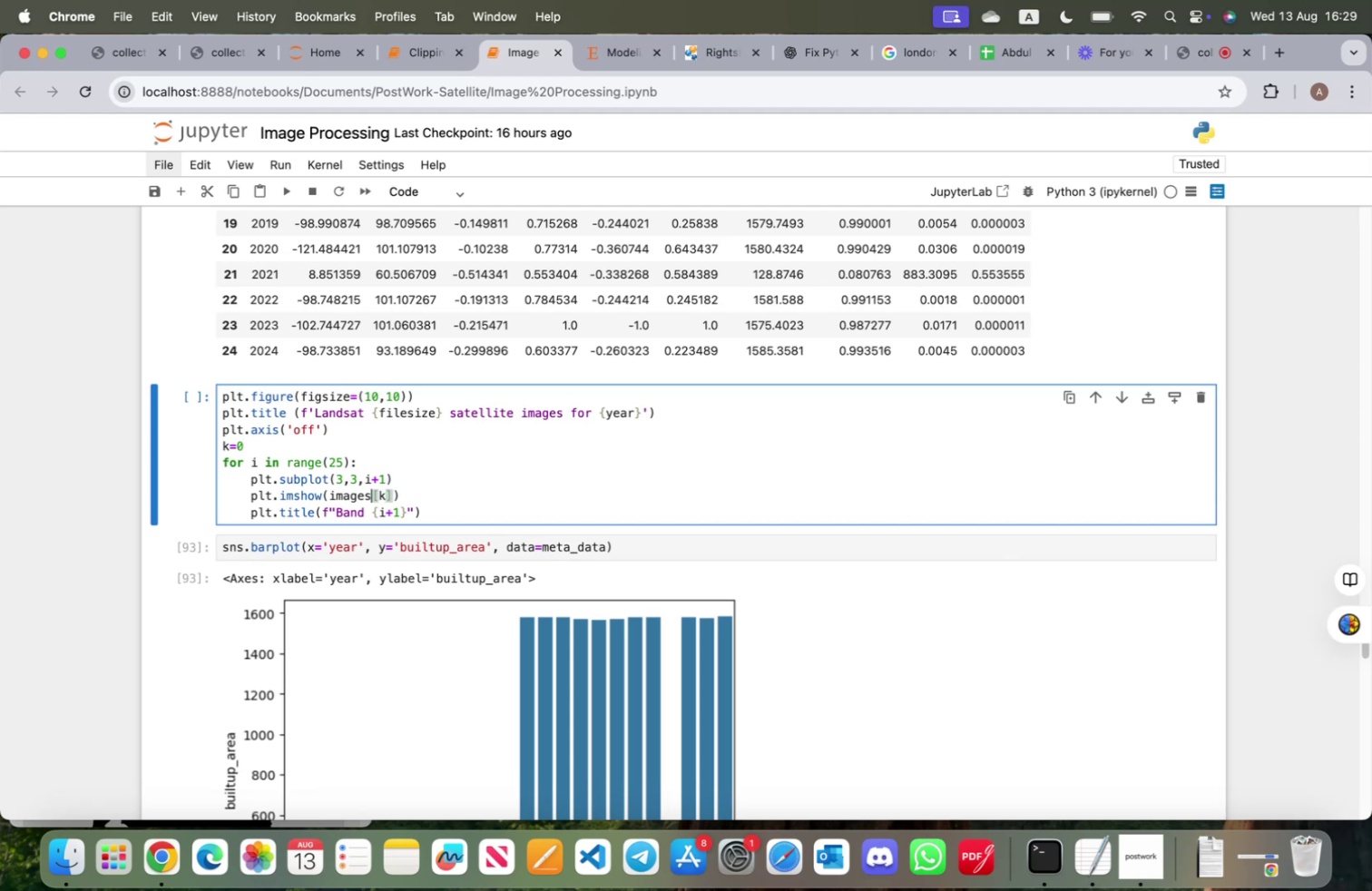 
key(ArrowLeft)
 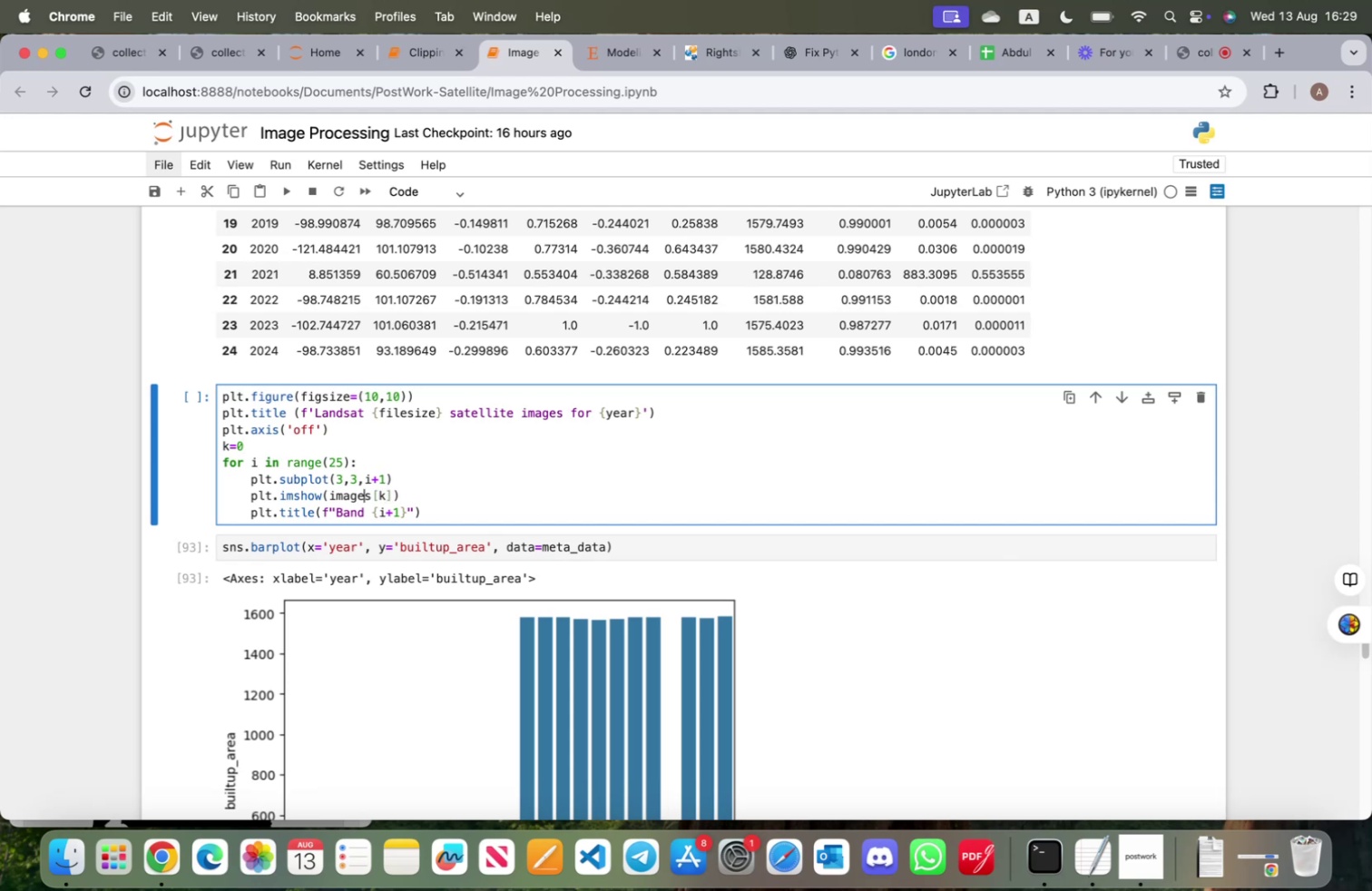 
key(ArrowRight)
 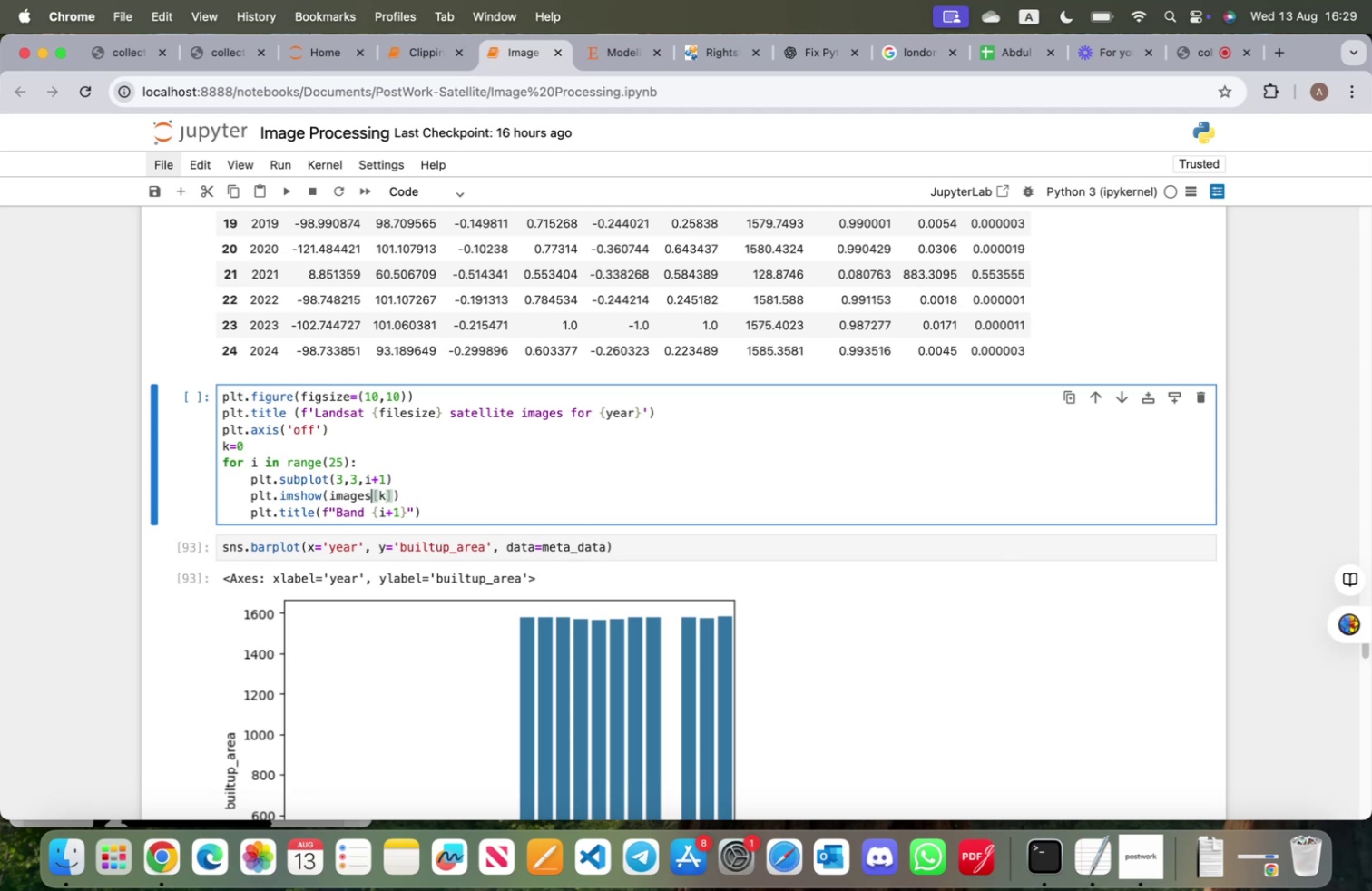 
key(Backspace)
key(Backspace)
key(Backspace)
key(Backspace)
key(Backspace)
key(Backspace)
type(data)
 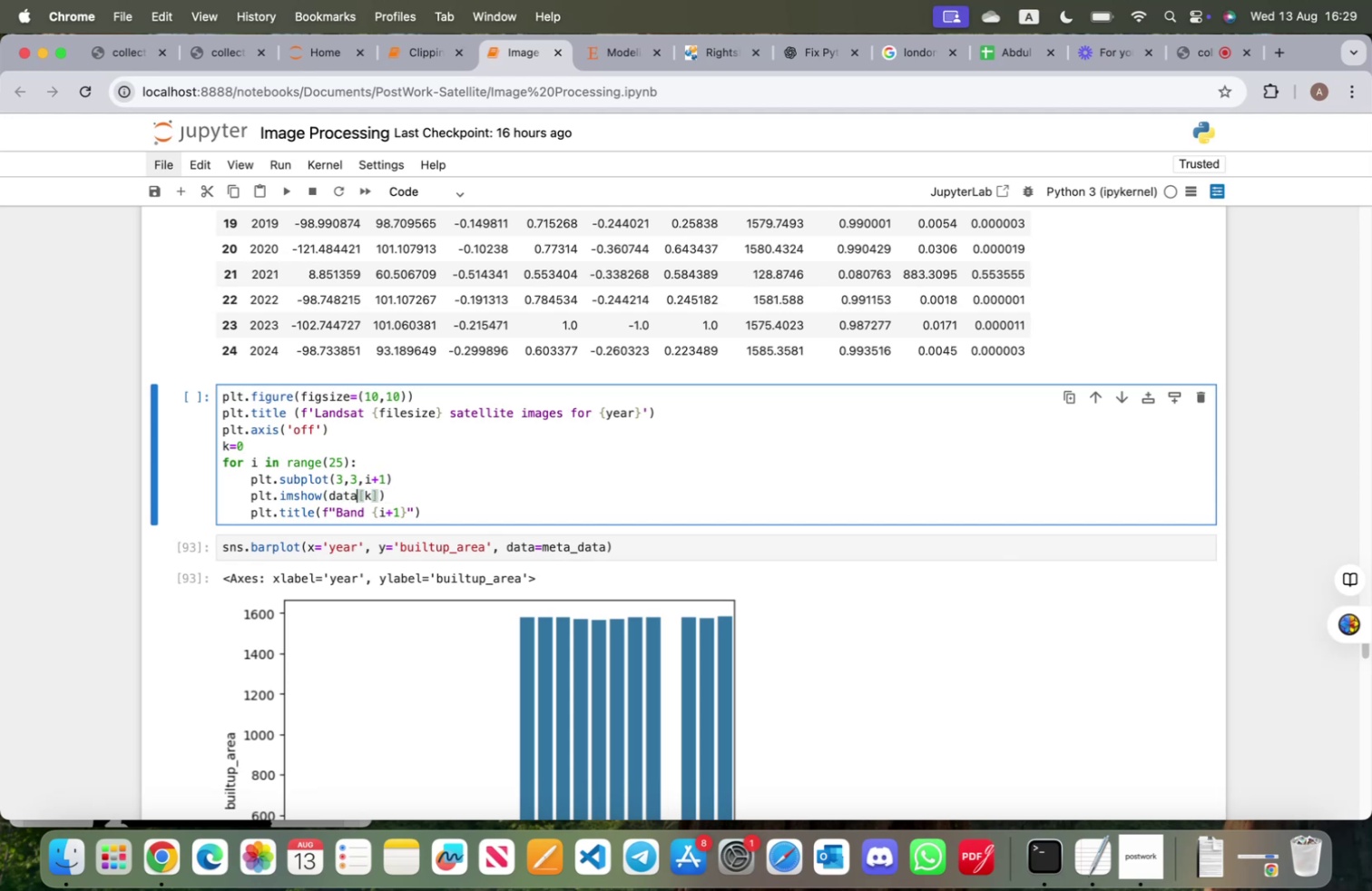 
key(ArrowRight)
 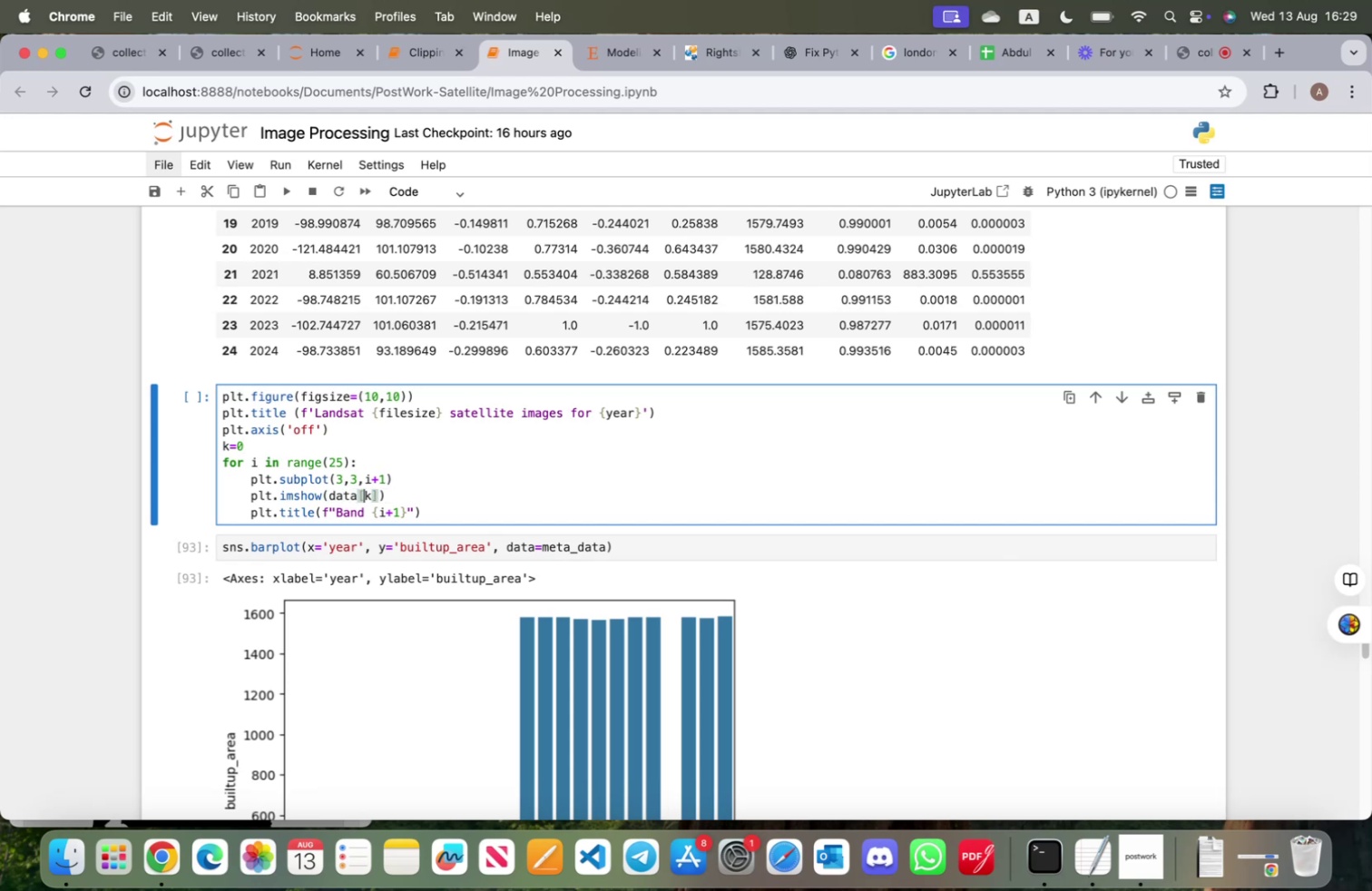 
key(ArrowRight)
 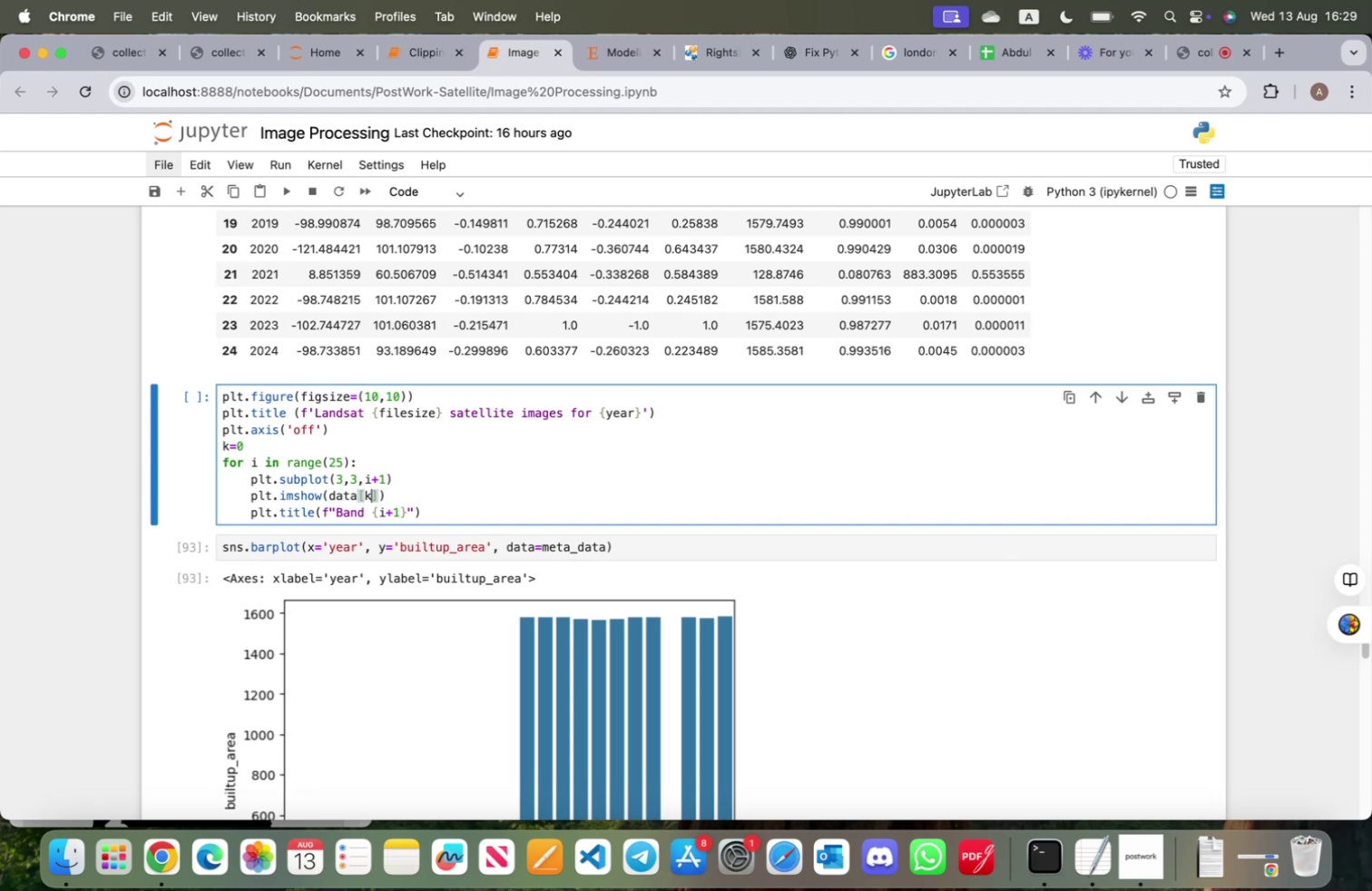 
key(ArrowRight)
 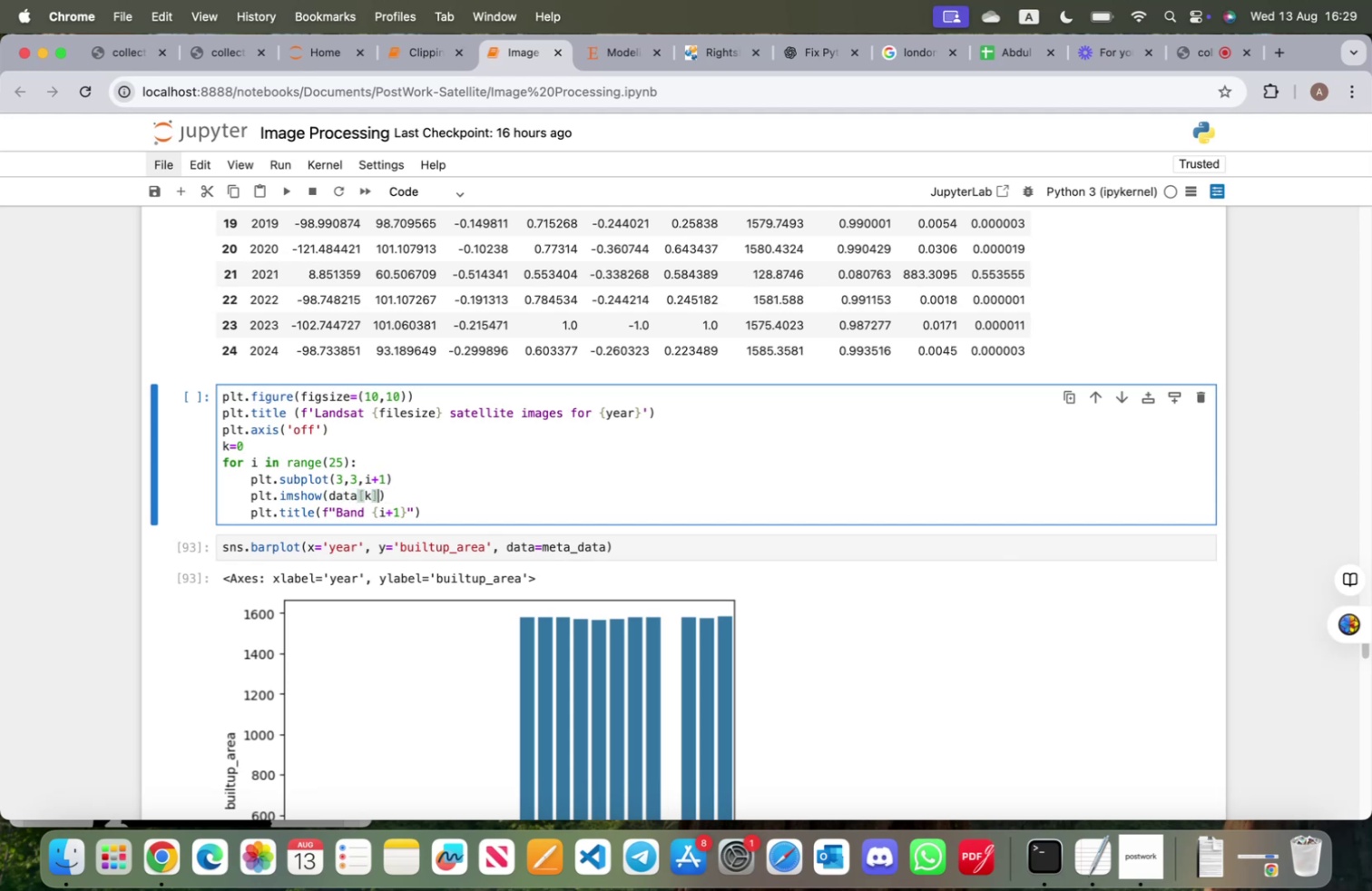 
key(ArrowRight)
 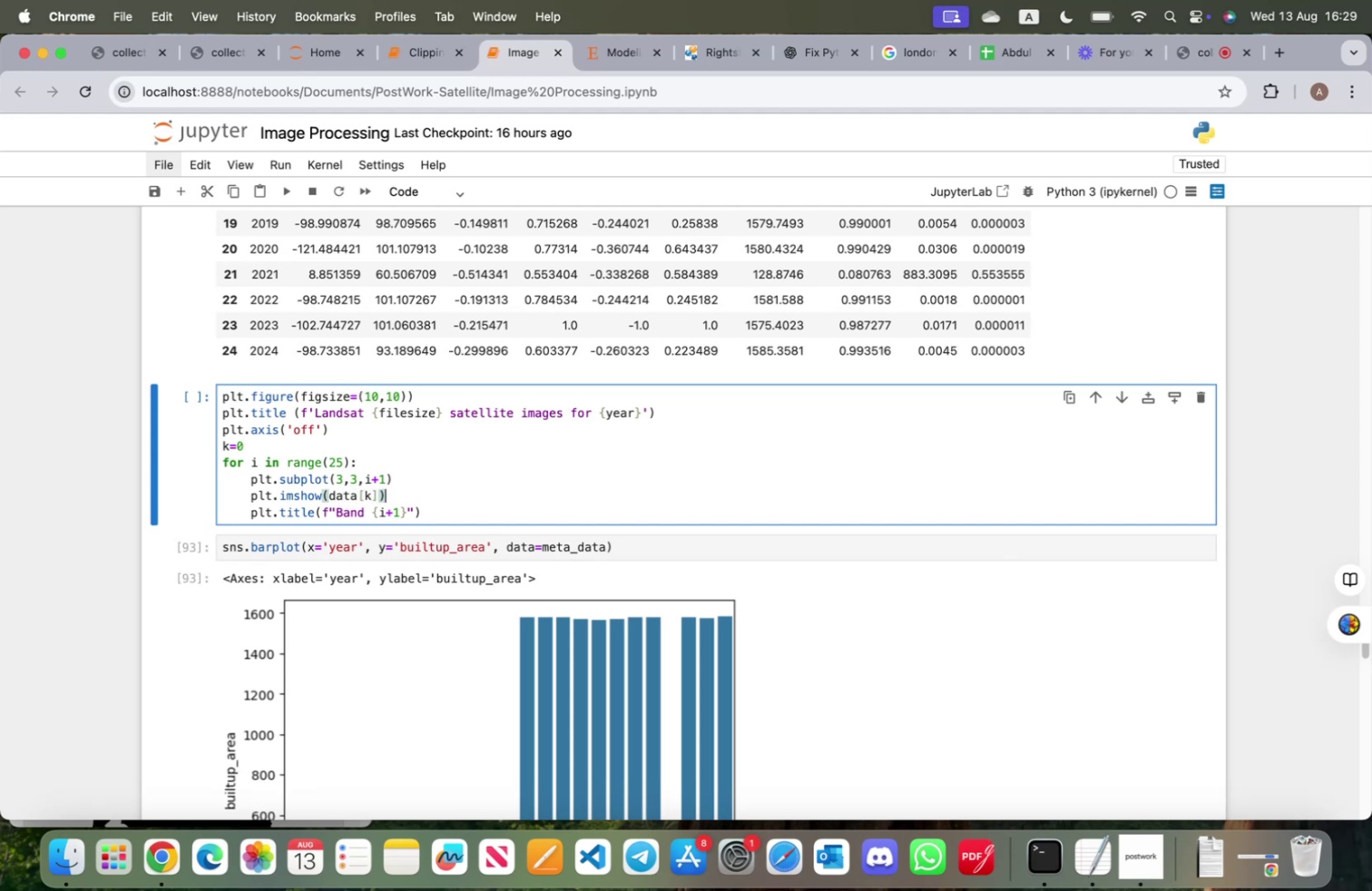 
key(ArrowDown)
 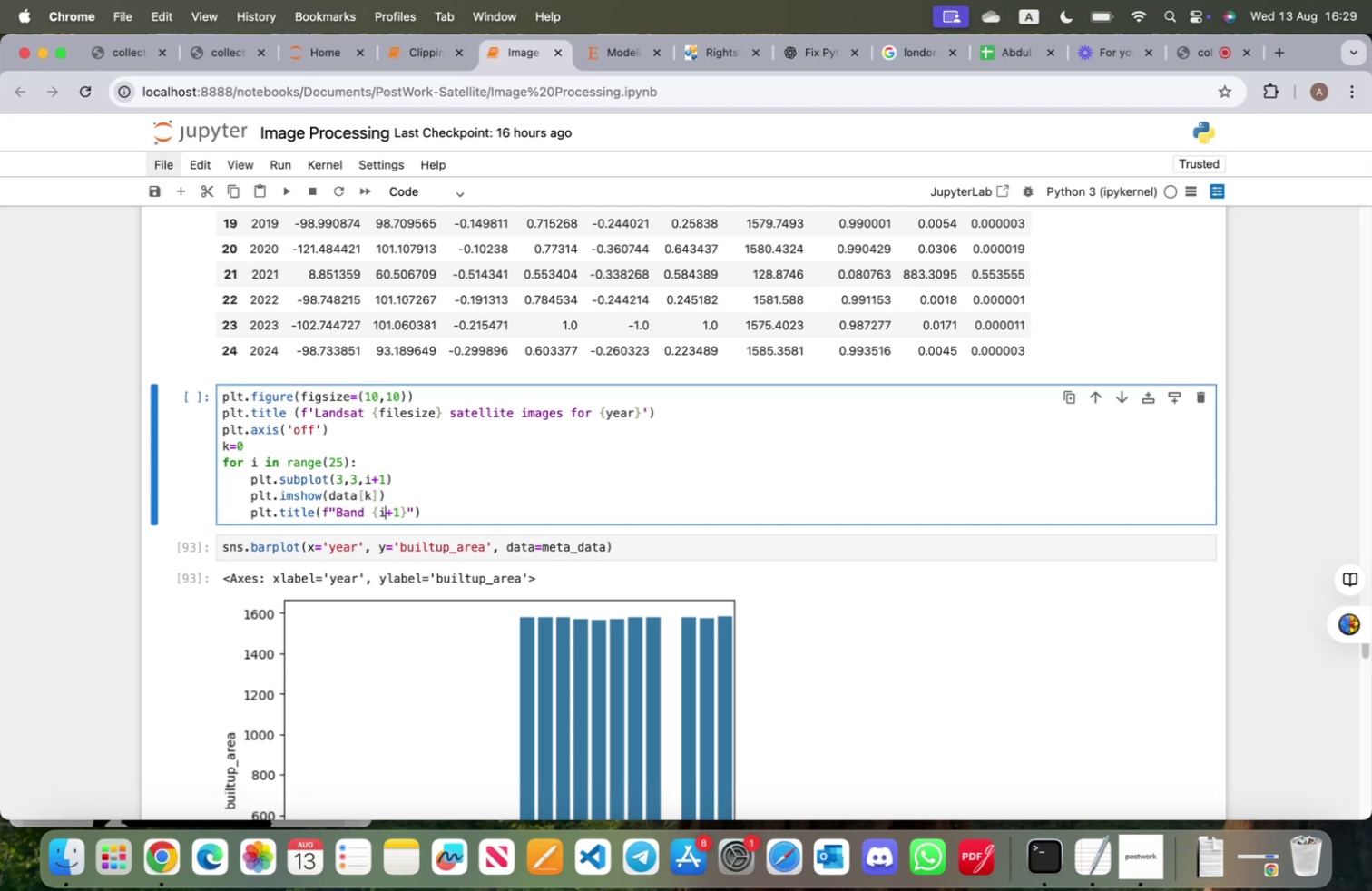 
key(ArrowLeft)
 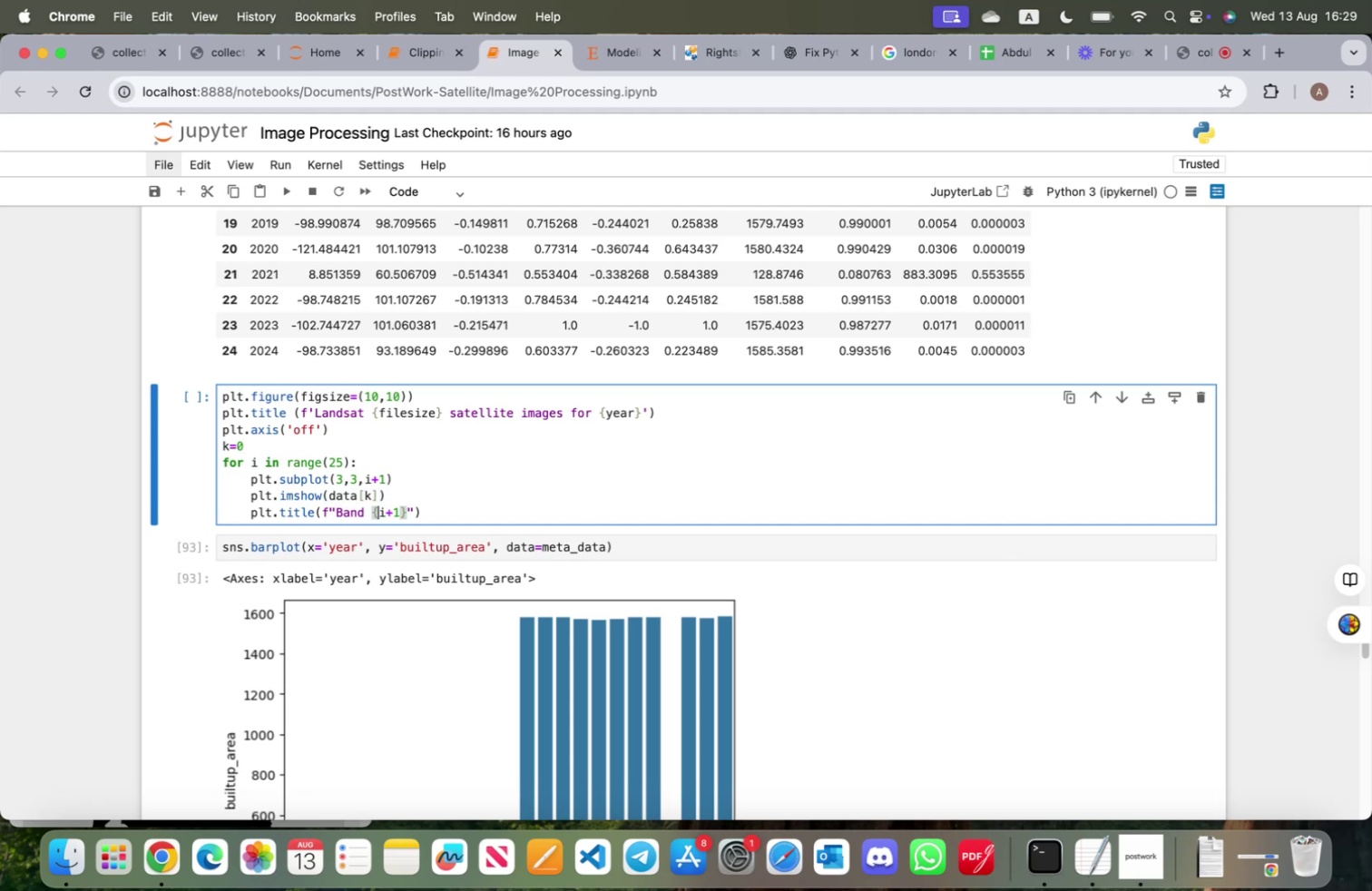 
key(ArrowLeft)
 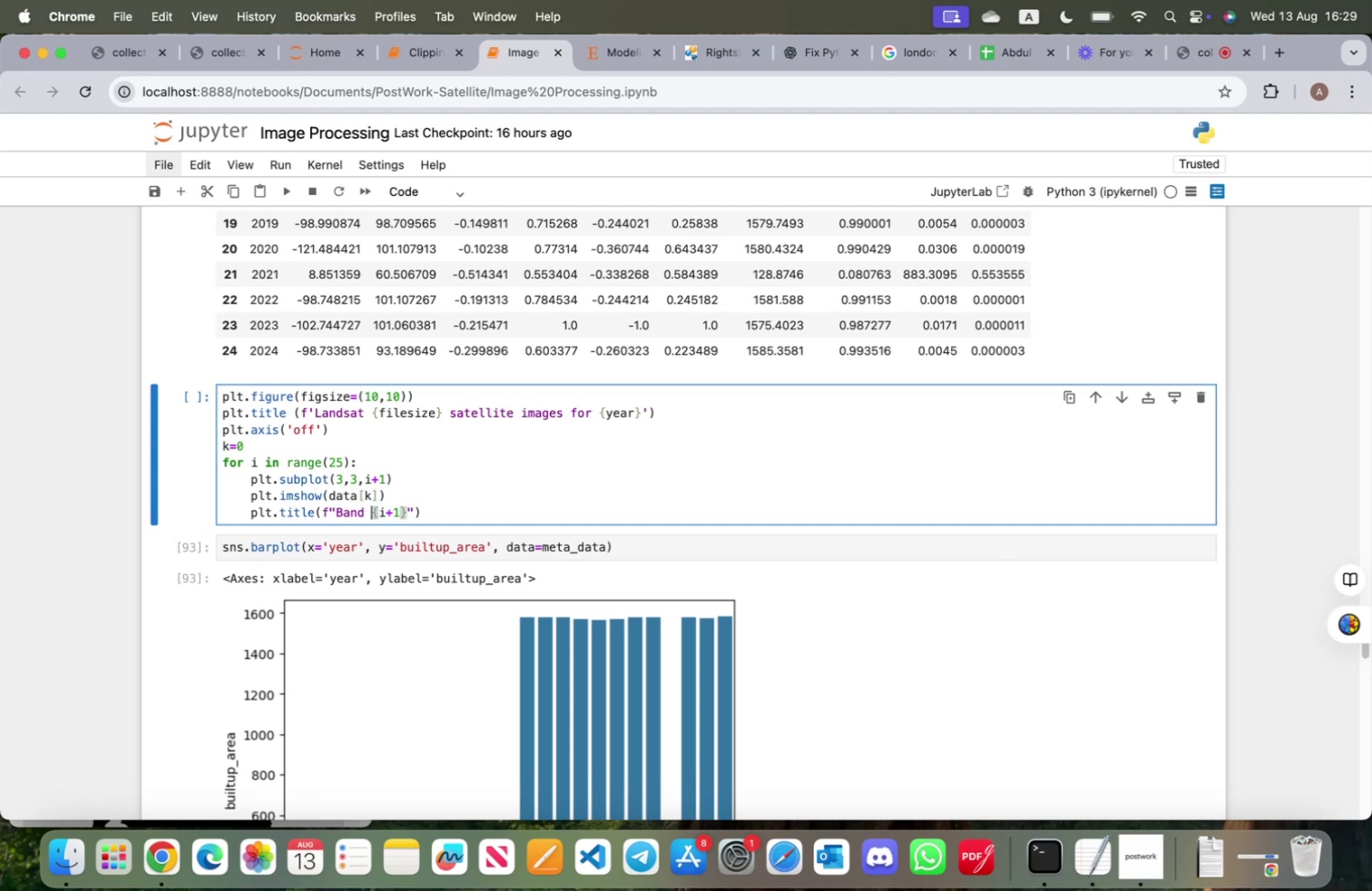 
key(ArrowLeft)
 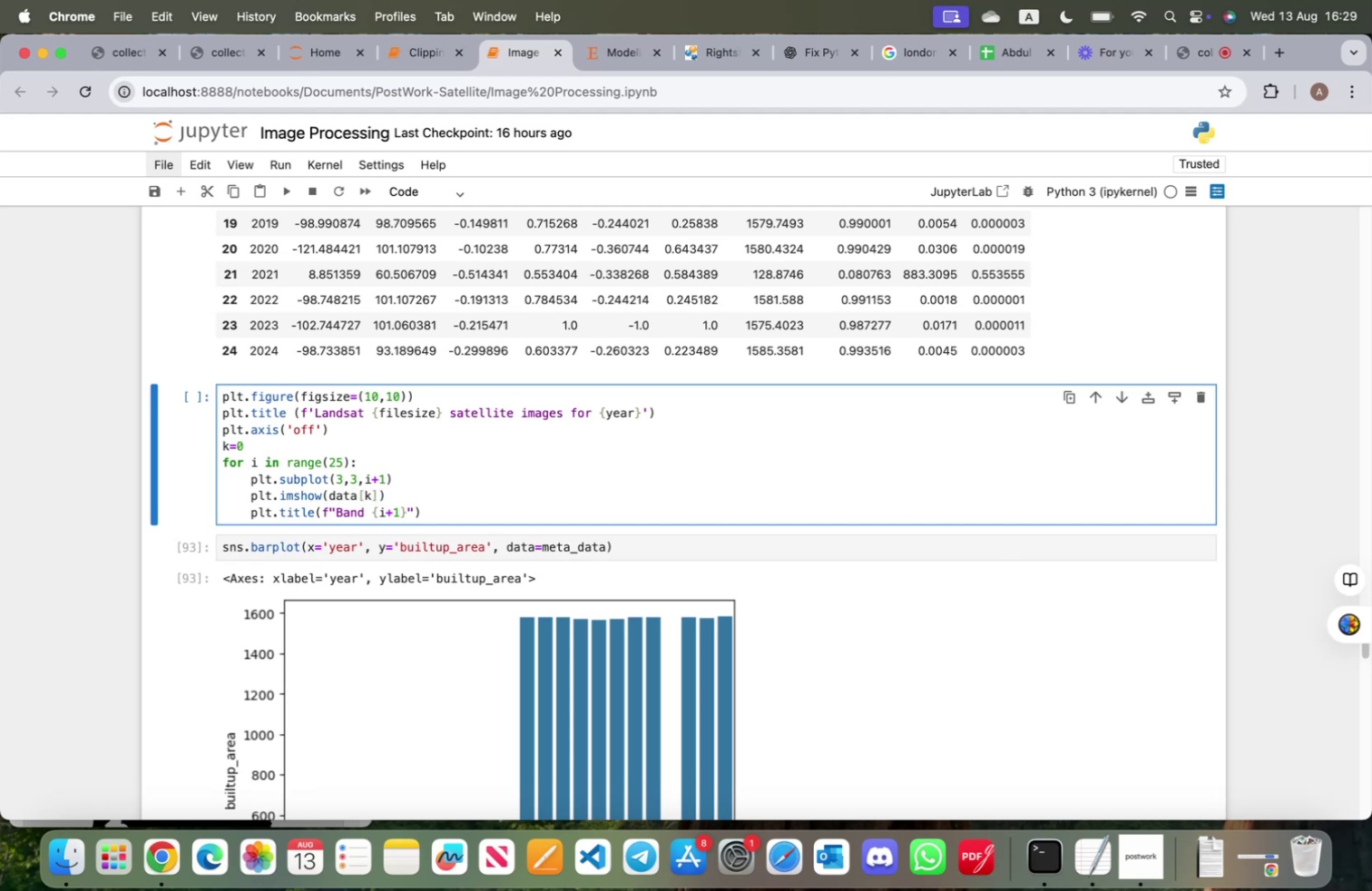 
key(Backspace)
 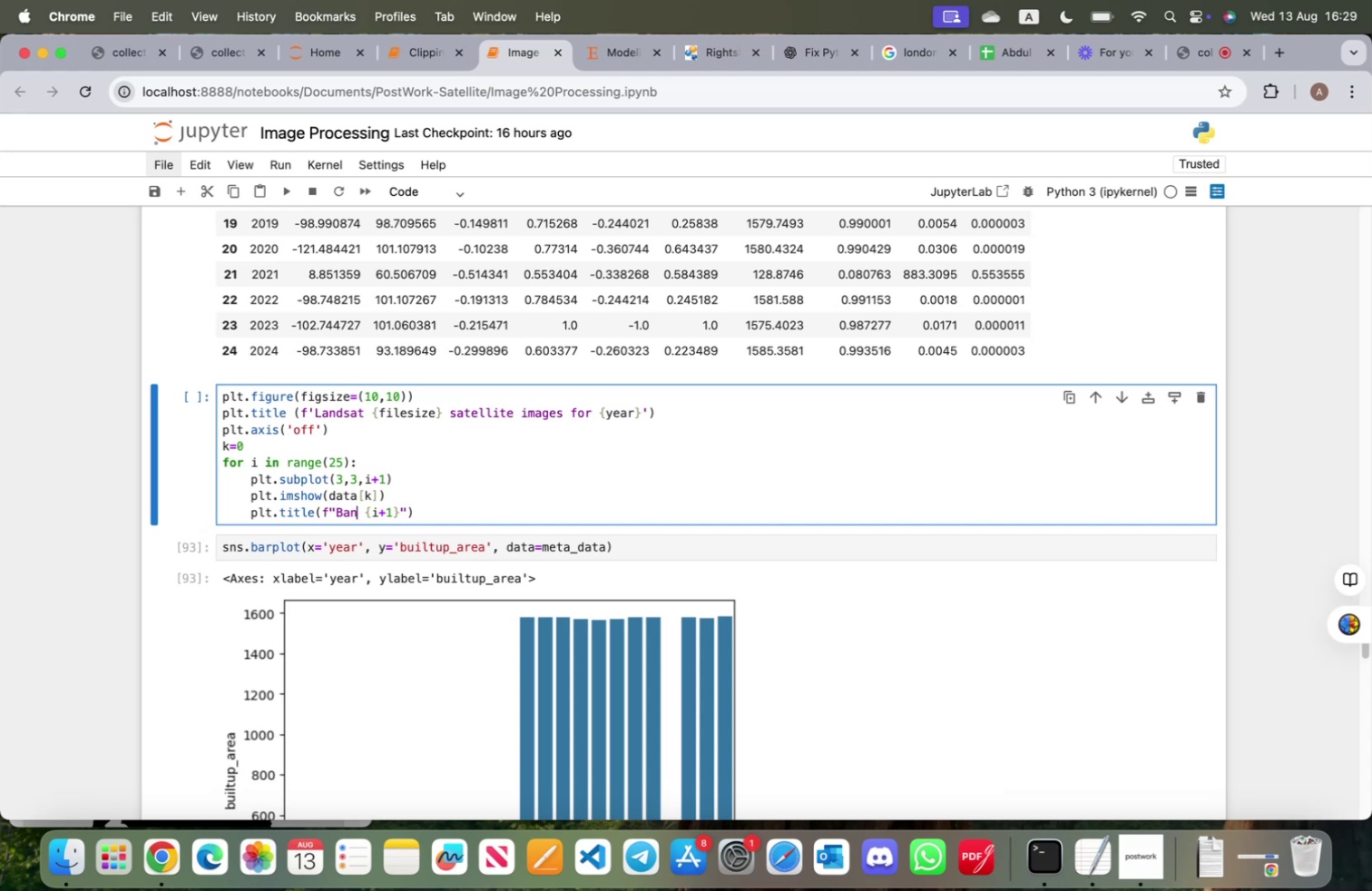 
key(Backspace)
 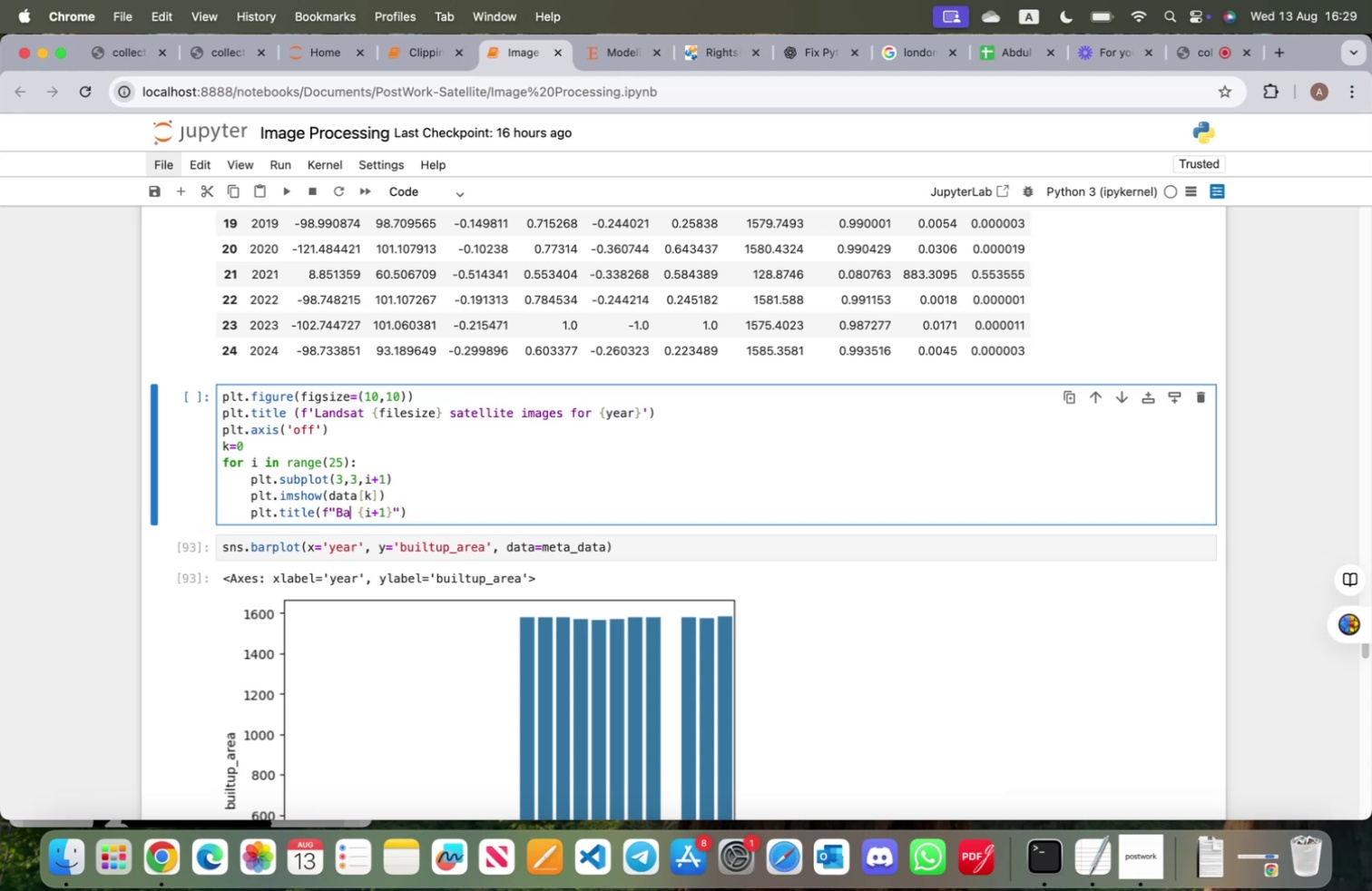 
key(Backspace)
 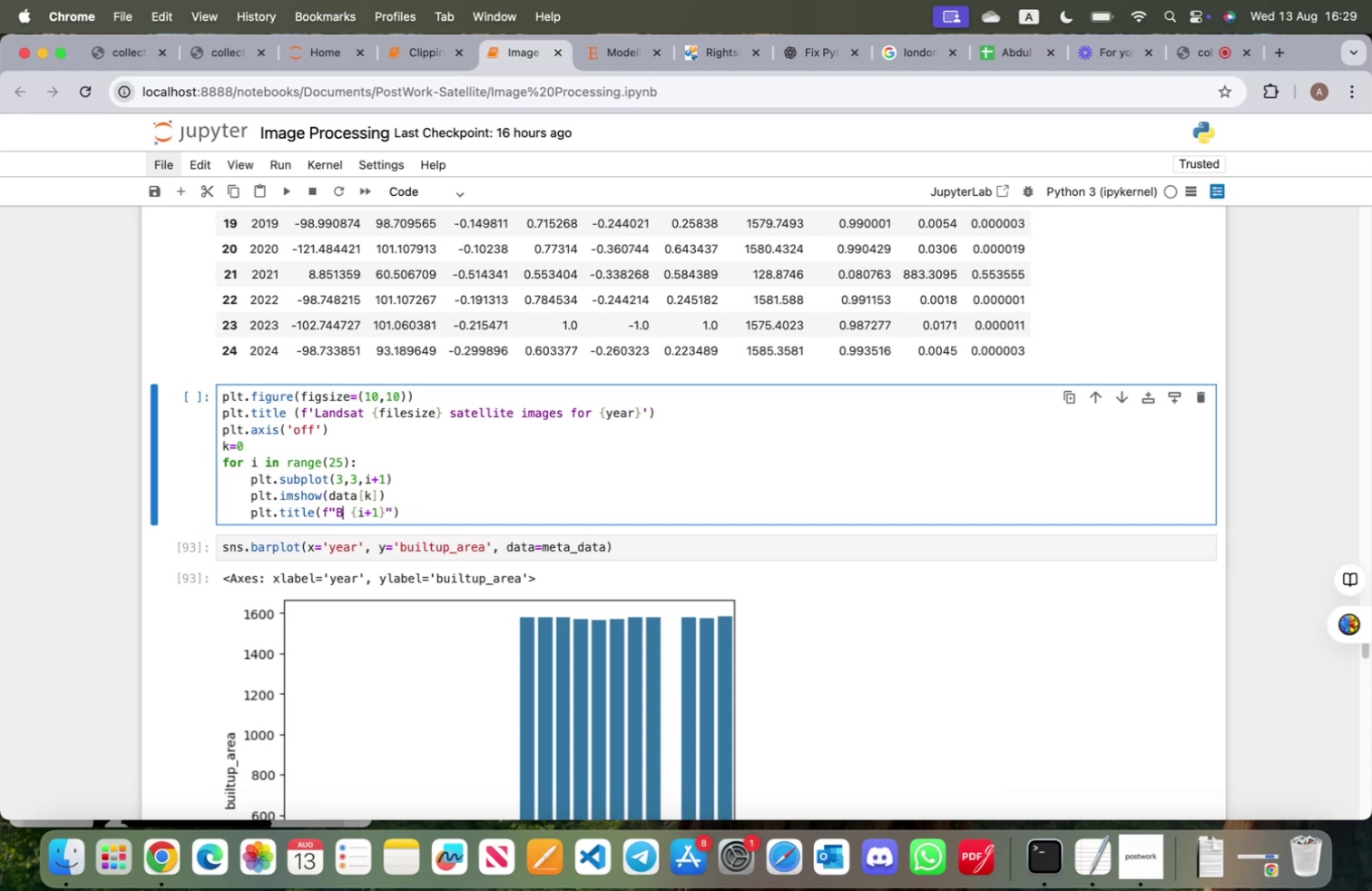 
key(Backspace)
 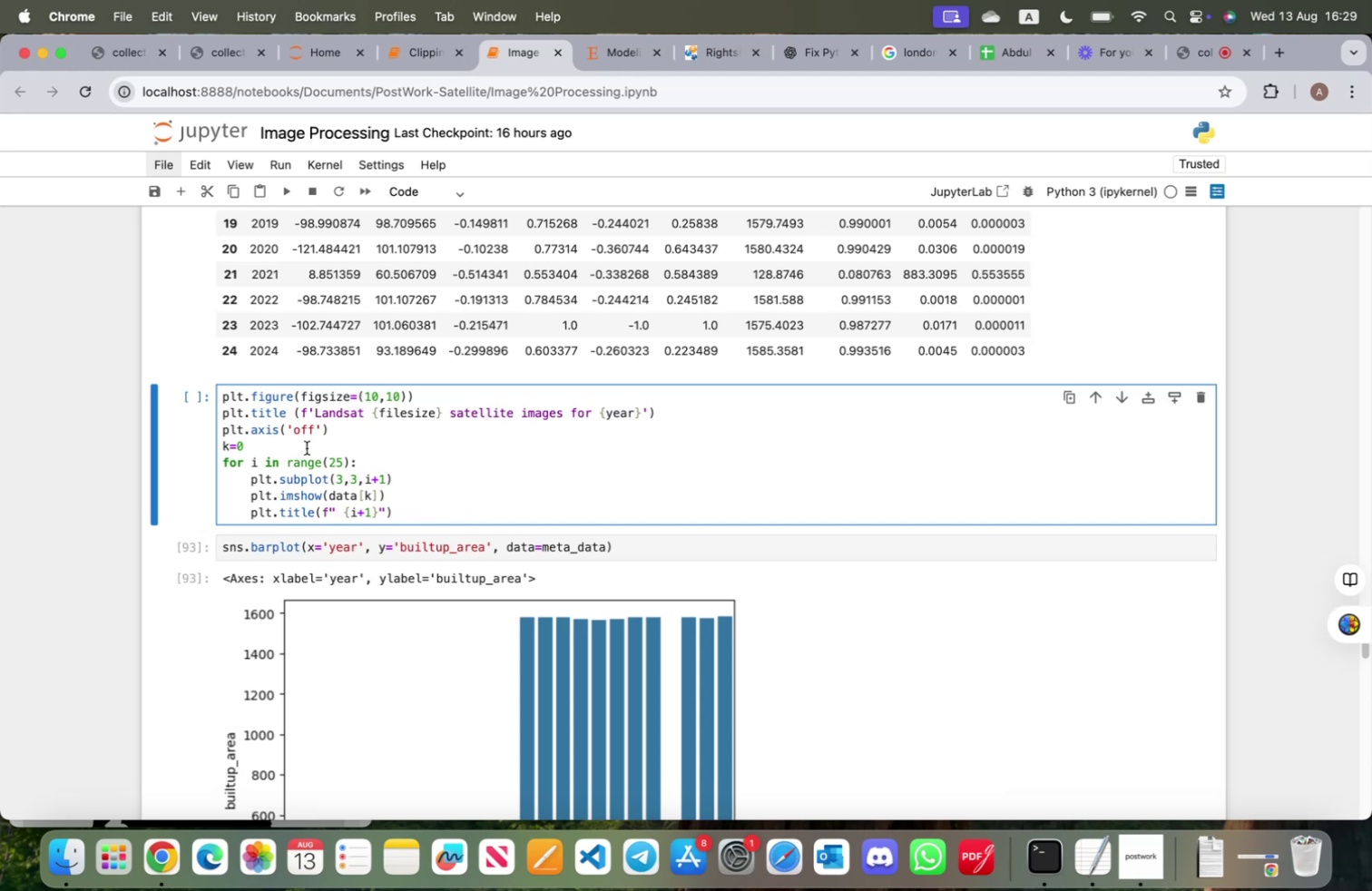 
left_click([289, 446])
 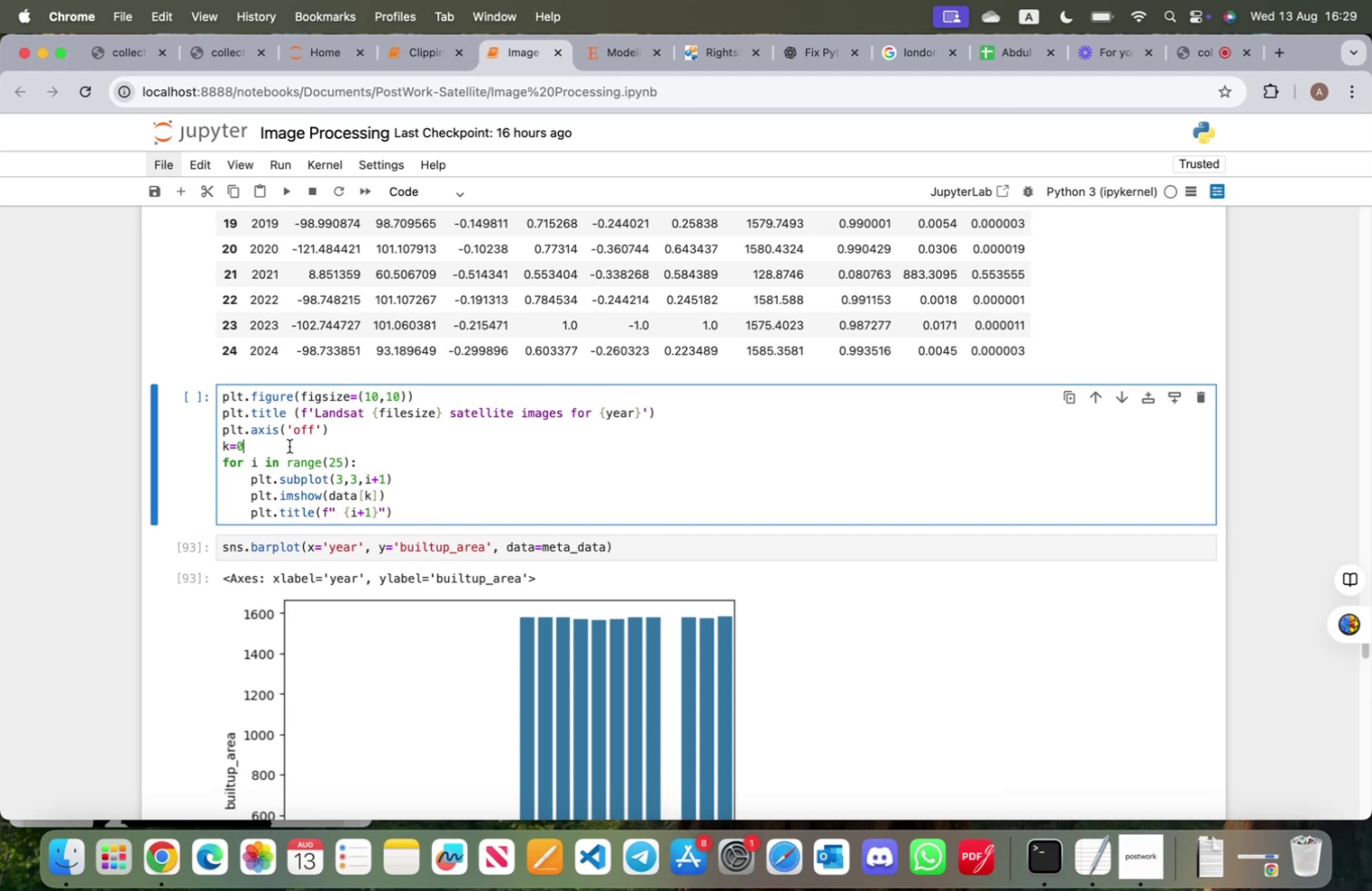 
key(Enter)
 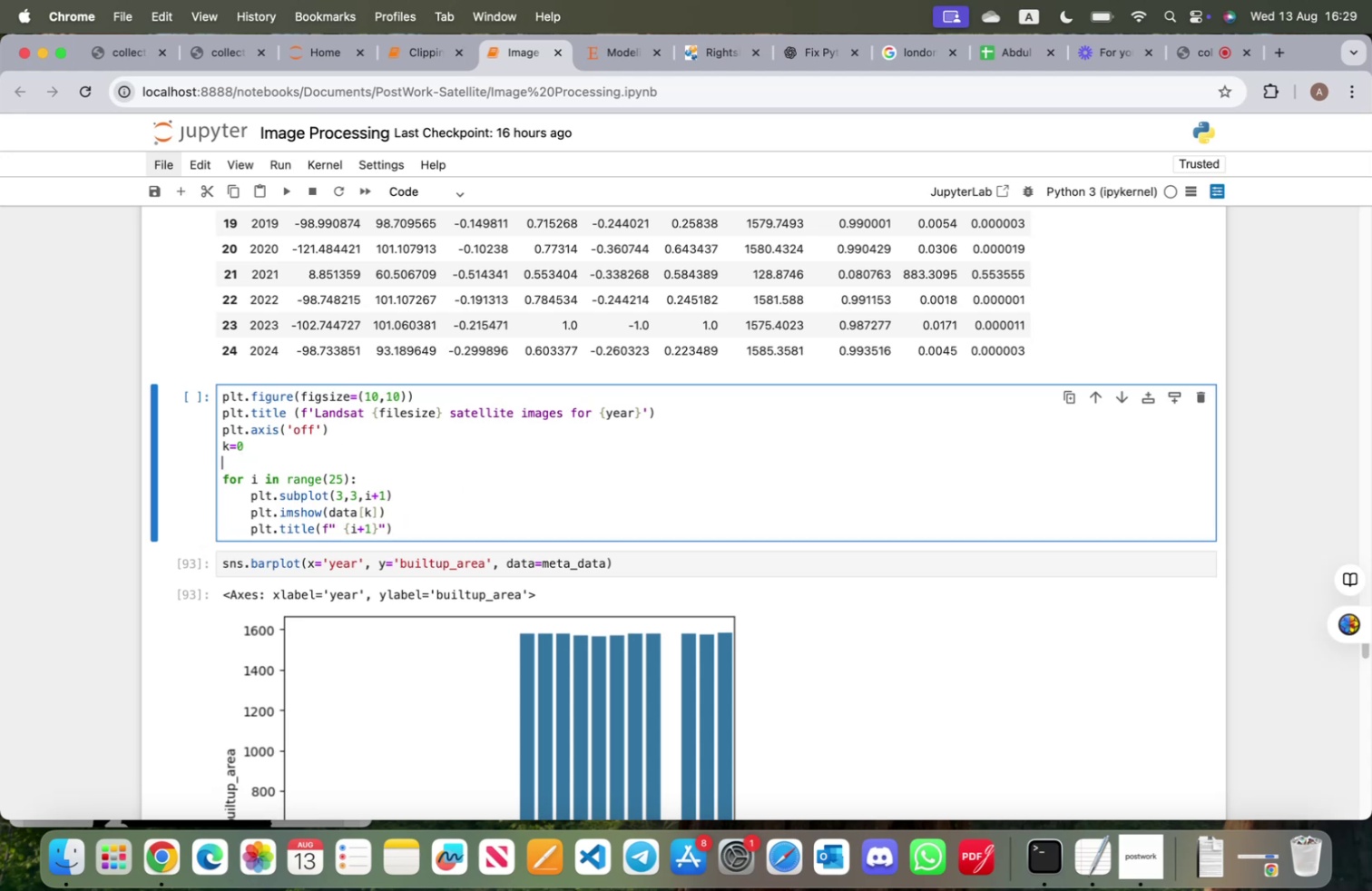 
type(stary)
key(Backspace)
type(t_year=2000)
 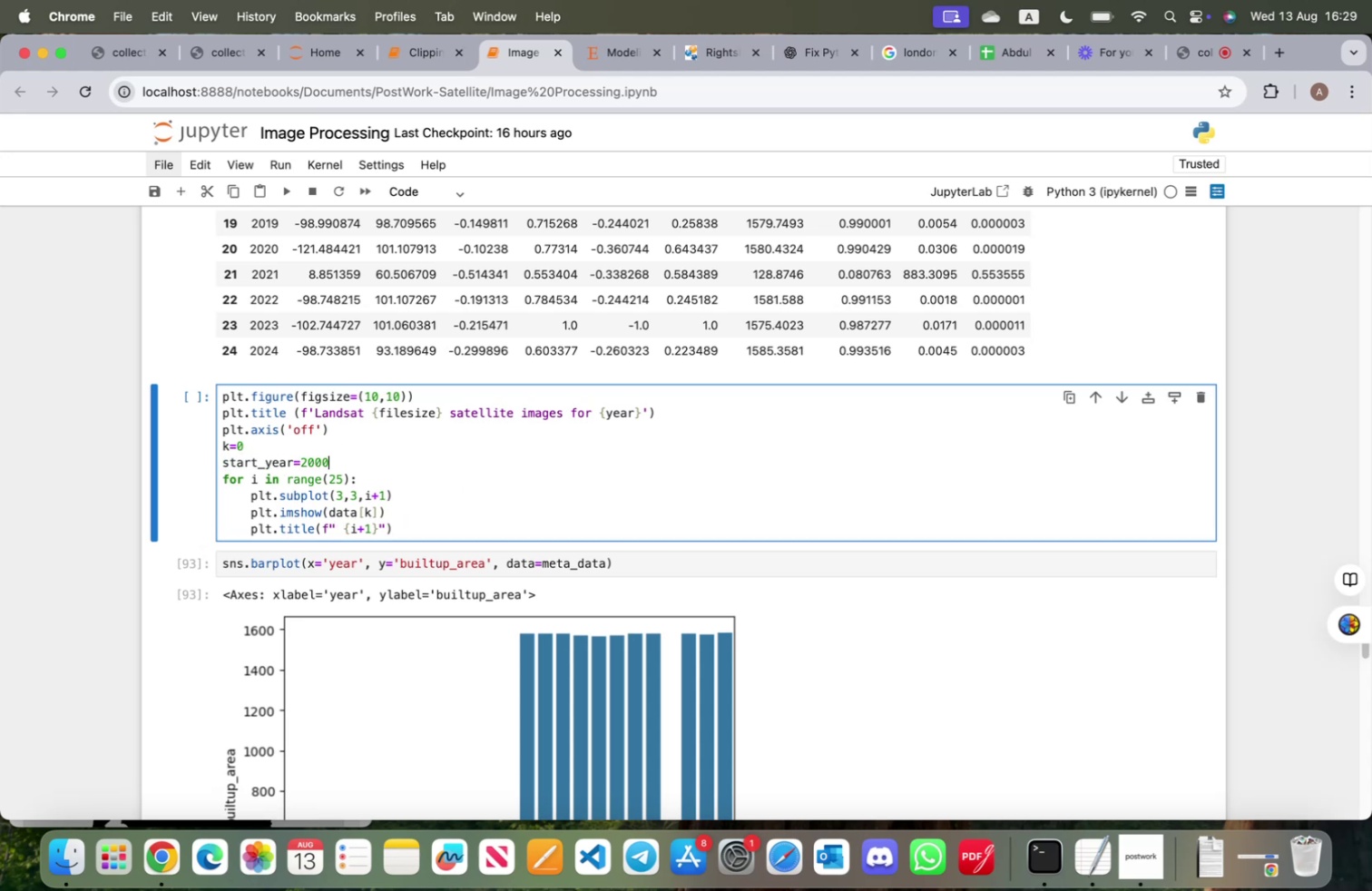 
wait(6.61)
 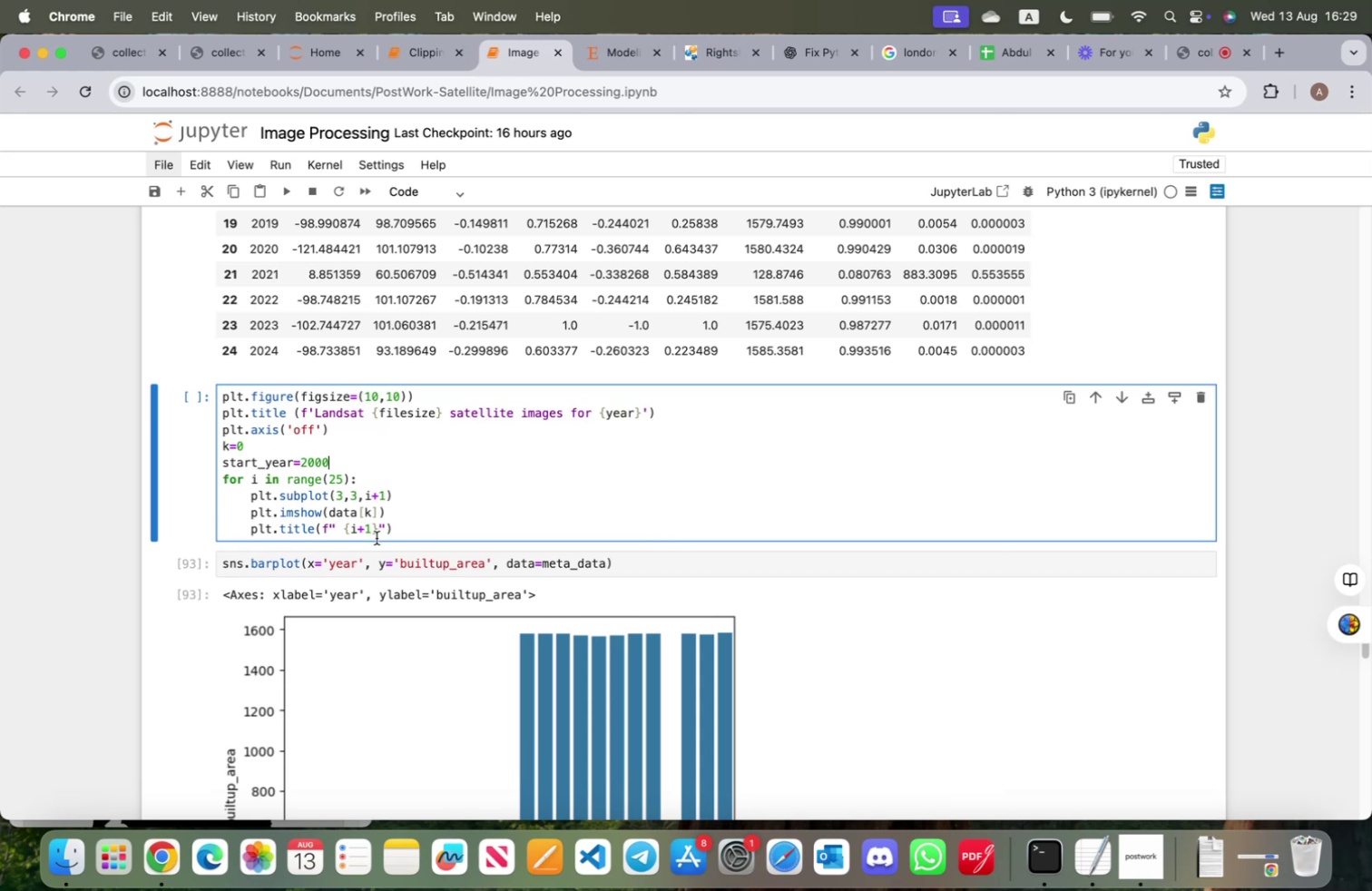 
left_click([345, 495])
 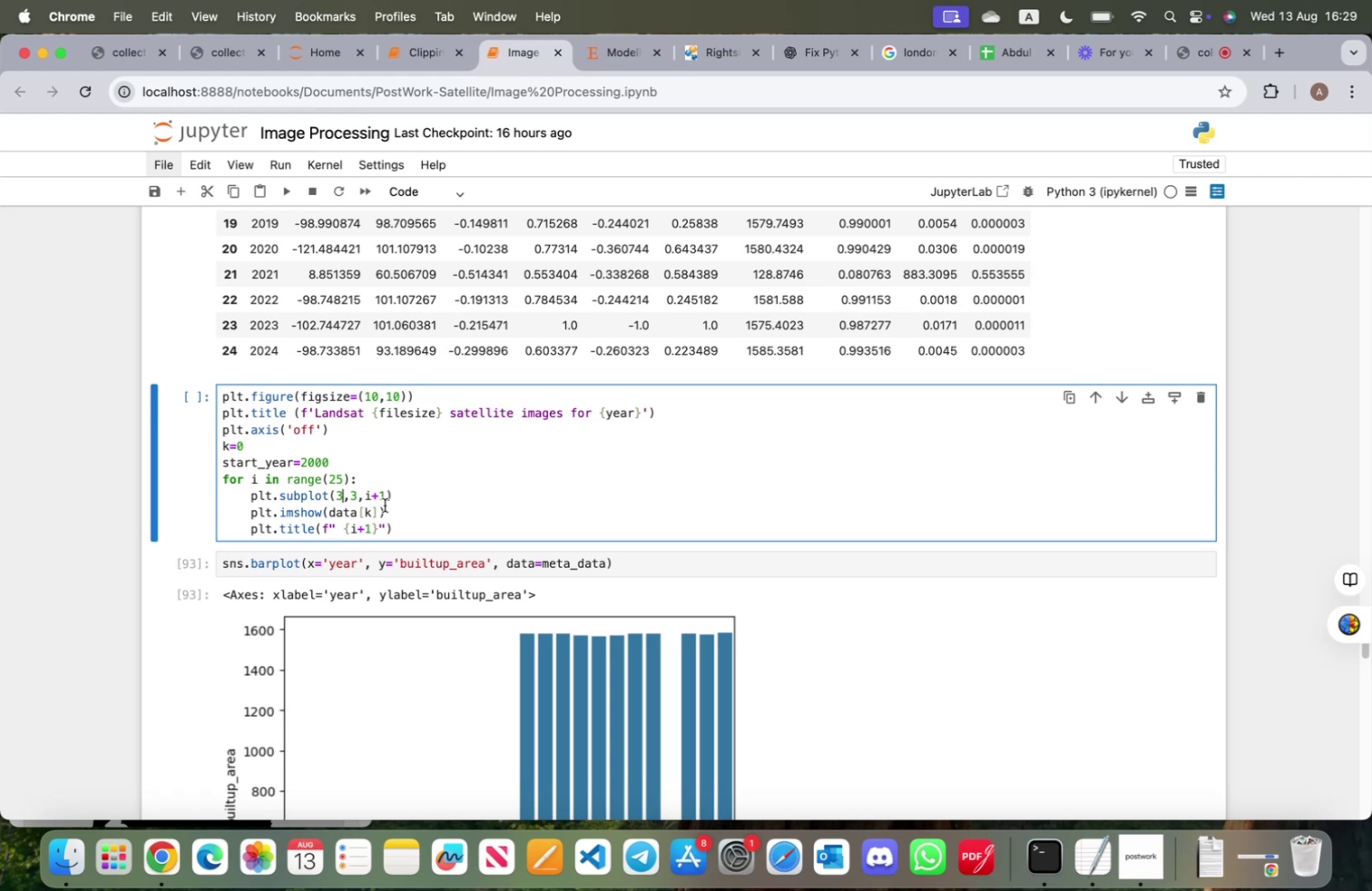 
wait(7.03)
 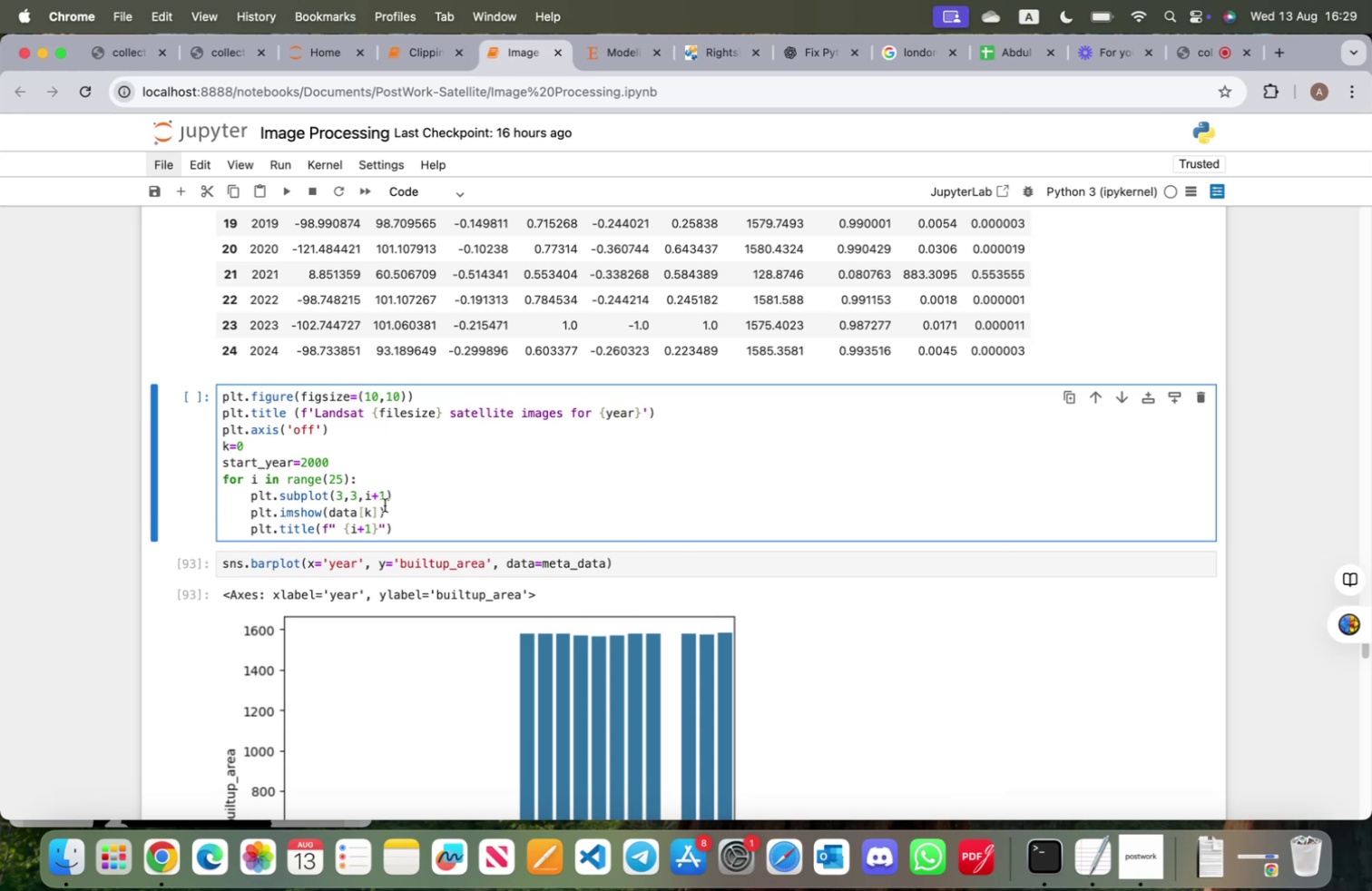 
key(Backspace)
 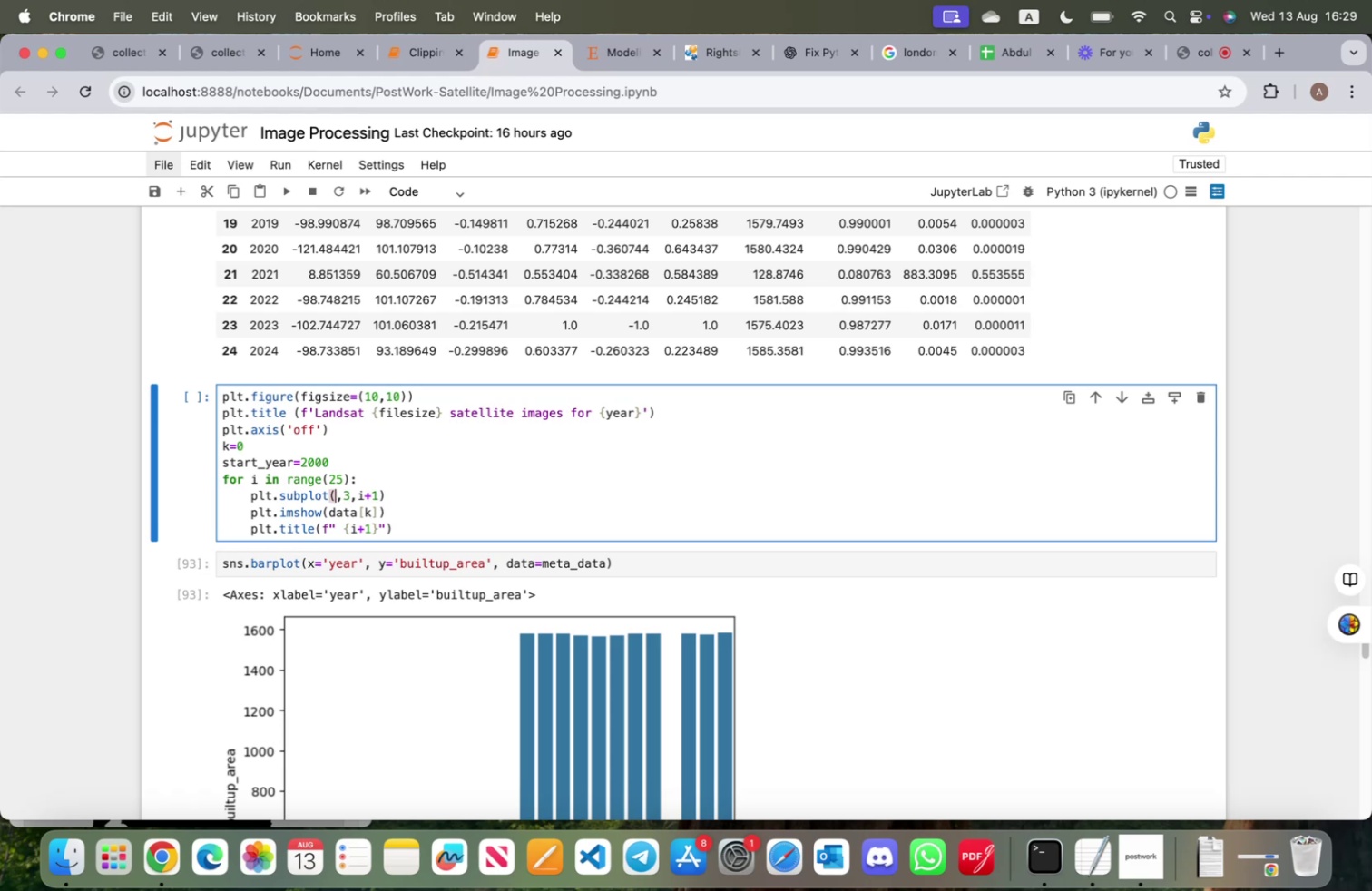 
key(8)
 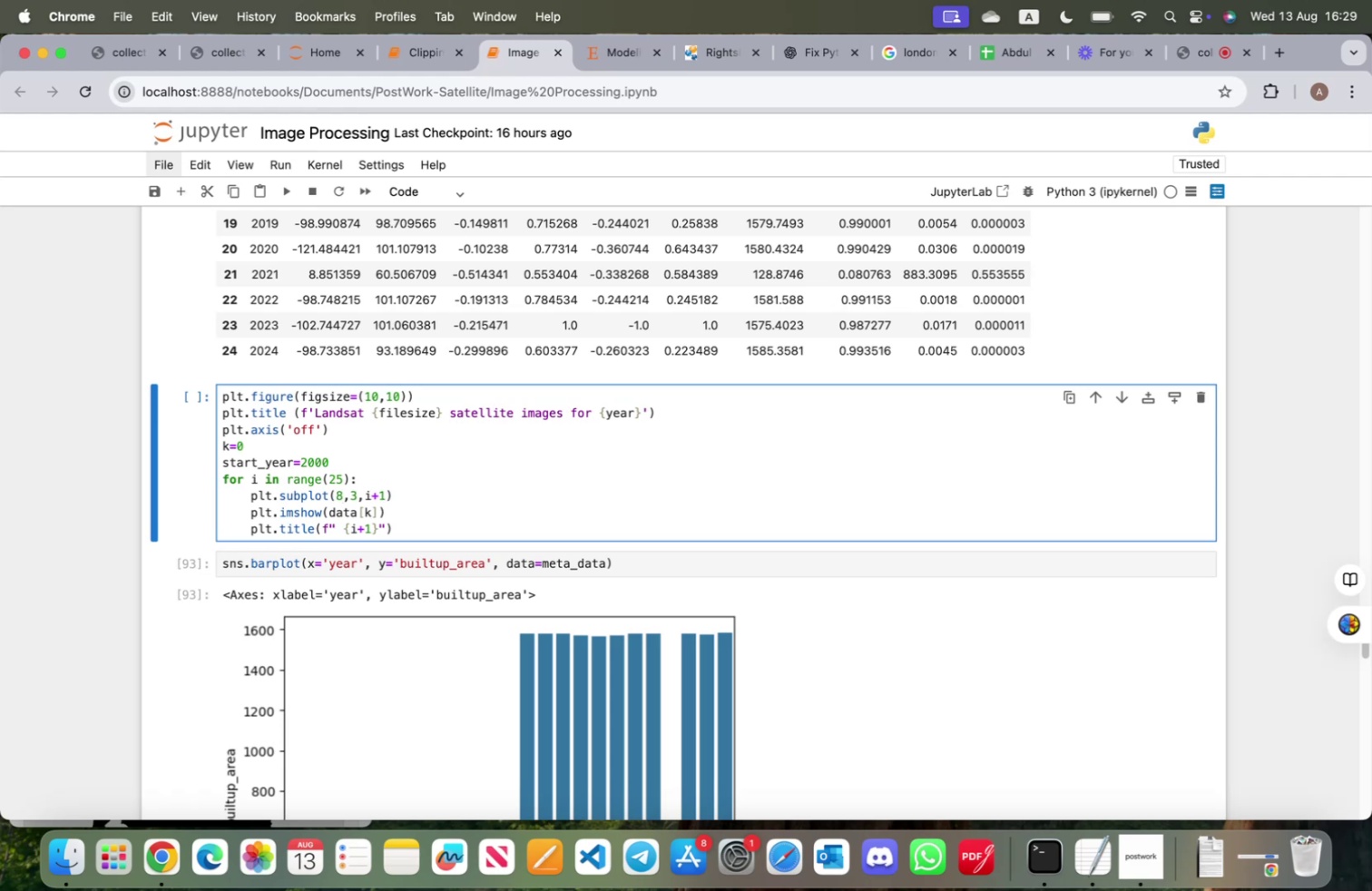 
key(ArrowRight)
 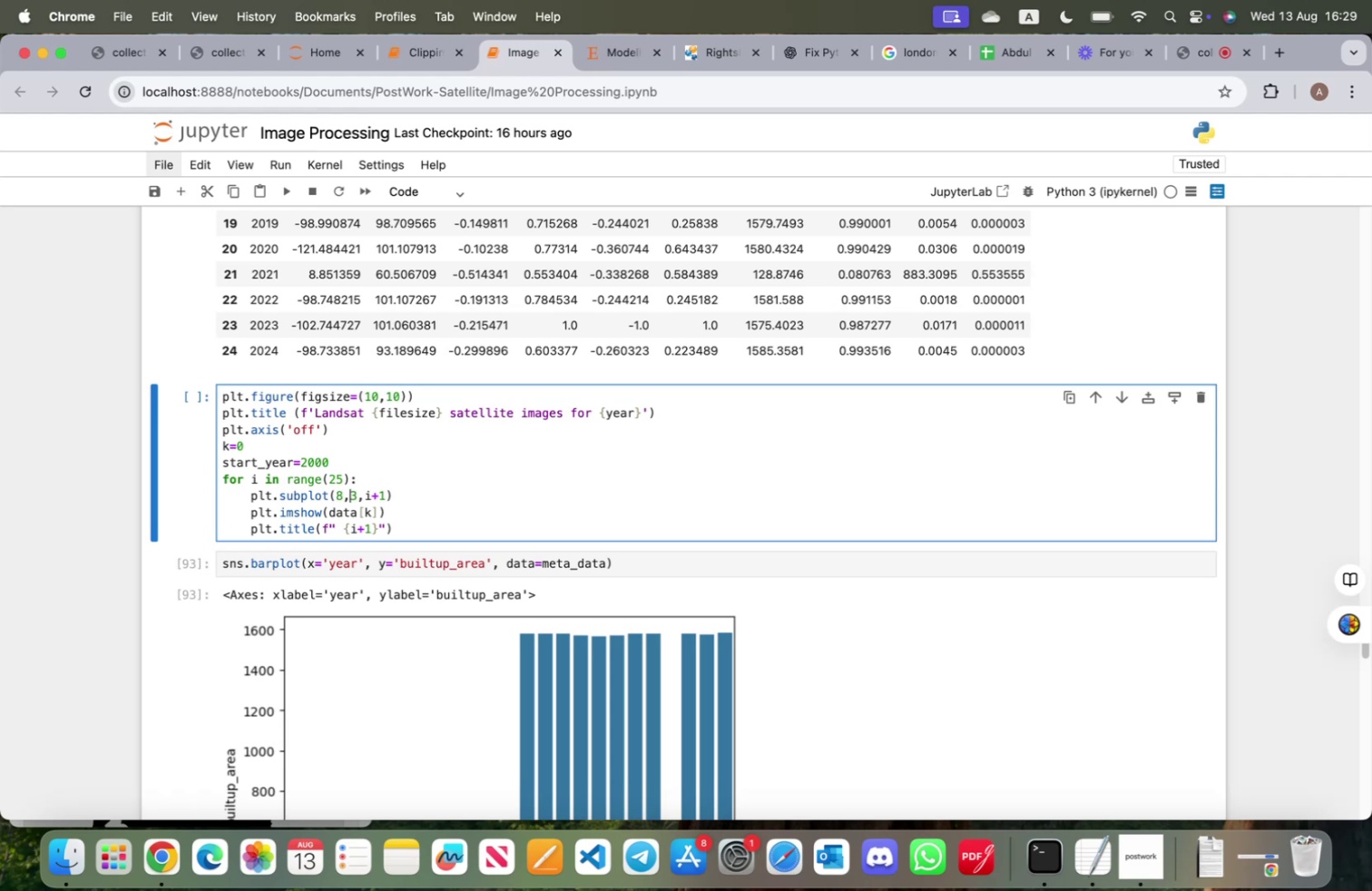 
key(ArrowRight)
 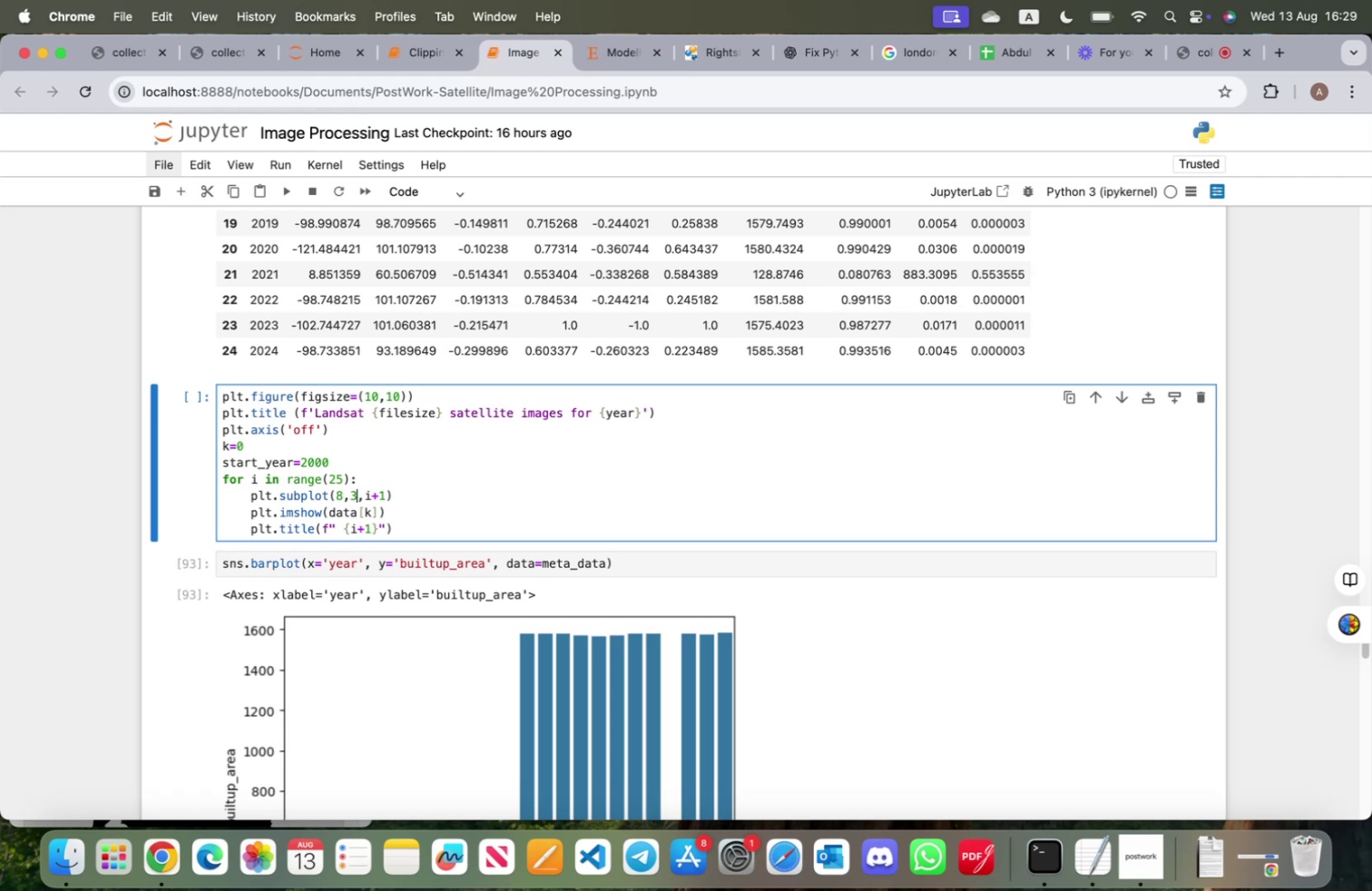 
key(ArrowRight)
 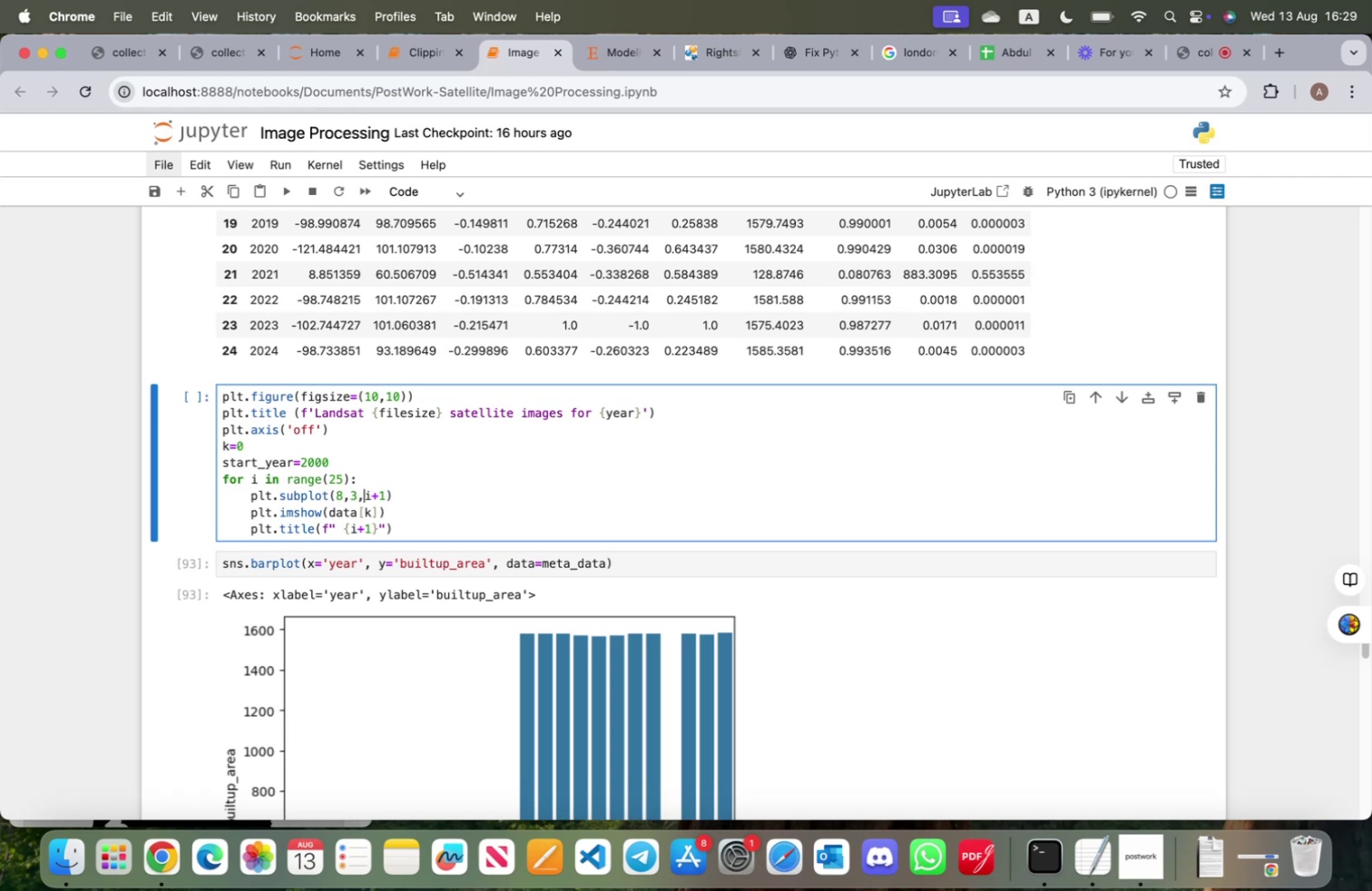 
key(ArrowDown)
 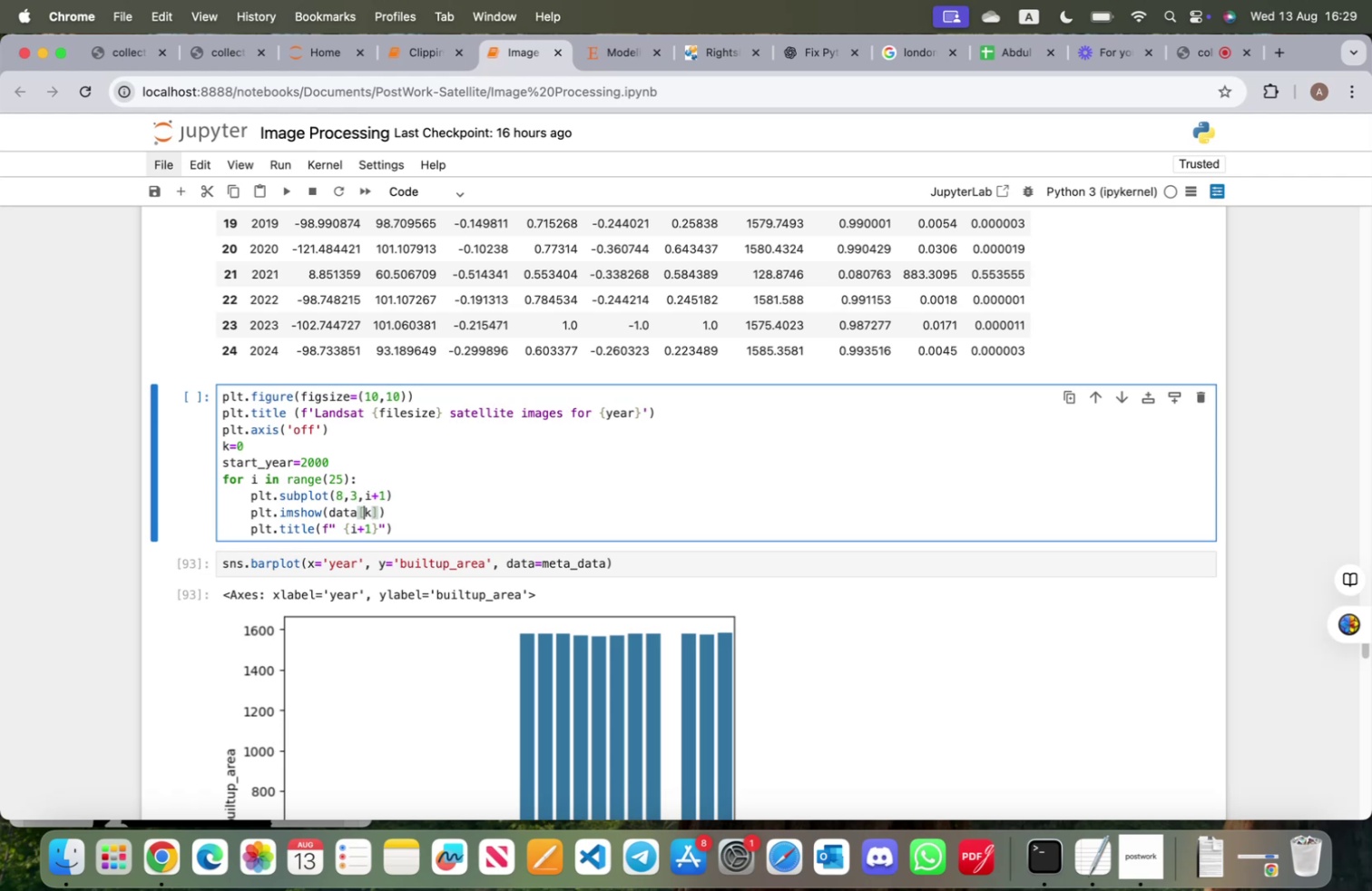 
key(ArrowLeft)
 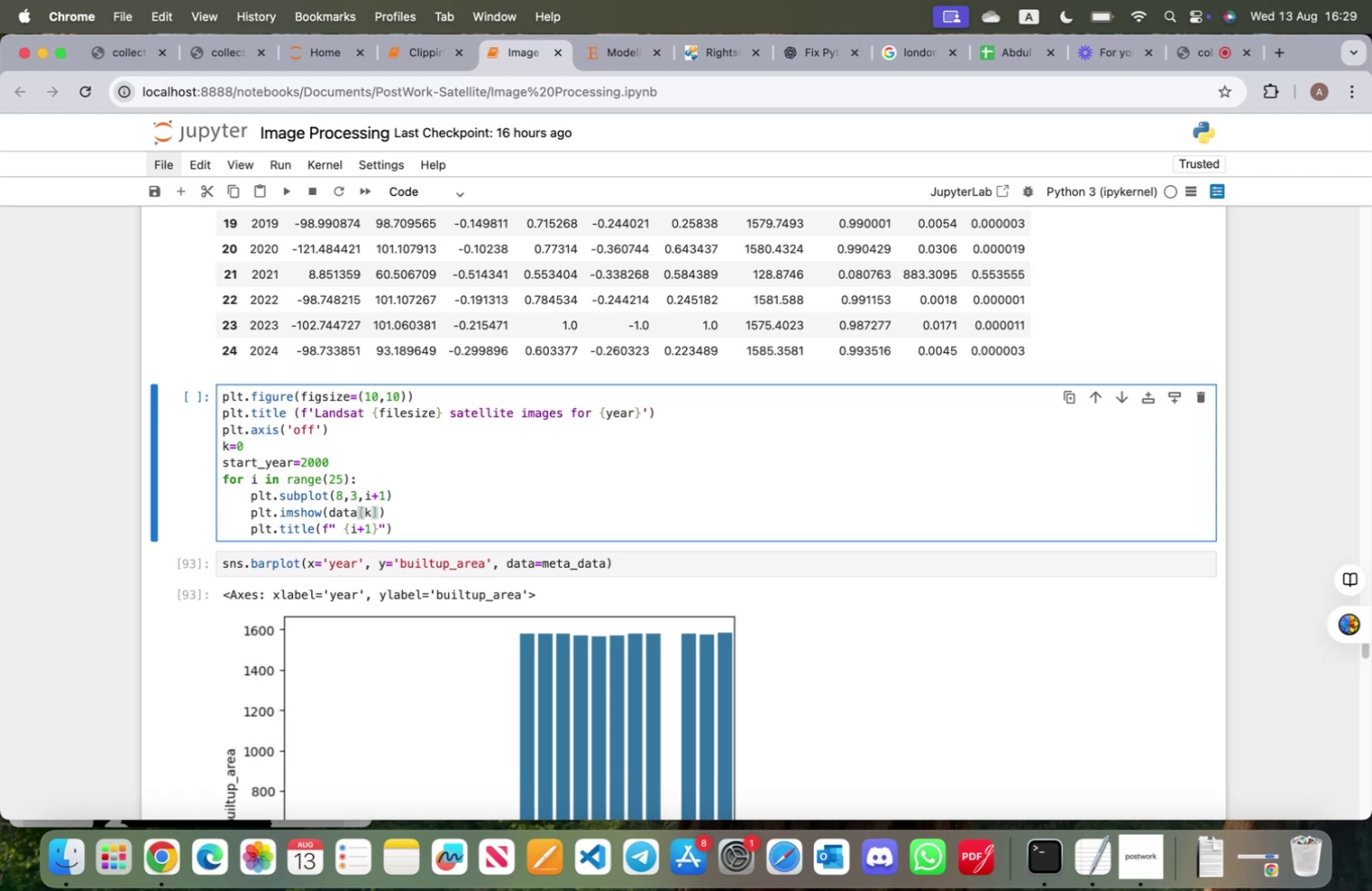 
key(ArrowRight)
 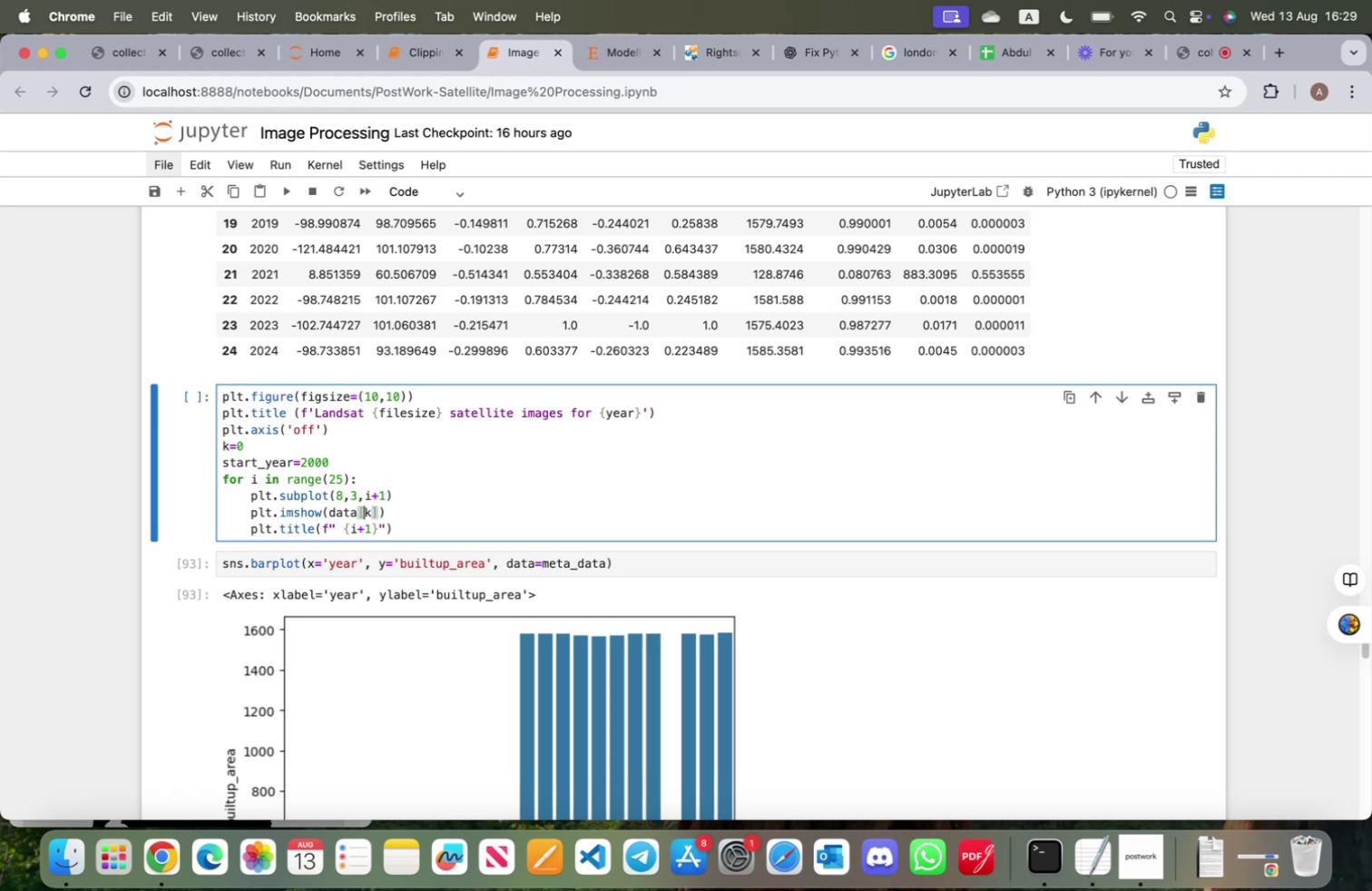 
key(ArrowDown)
 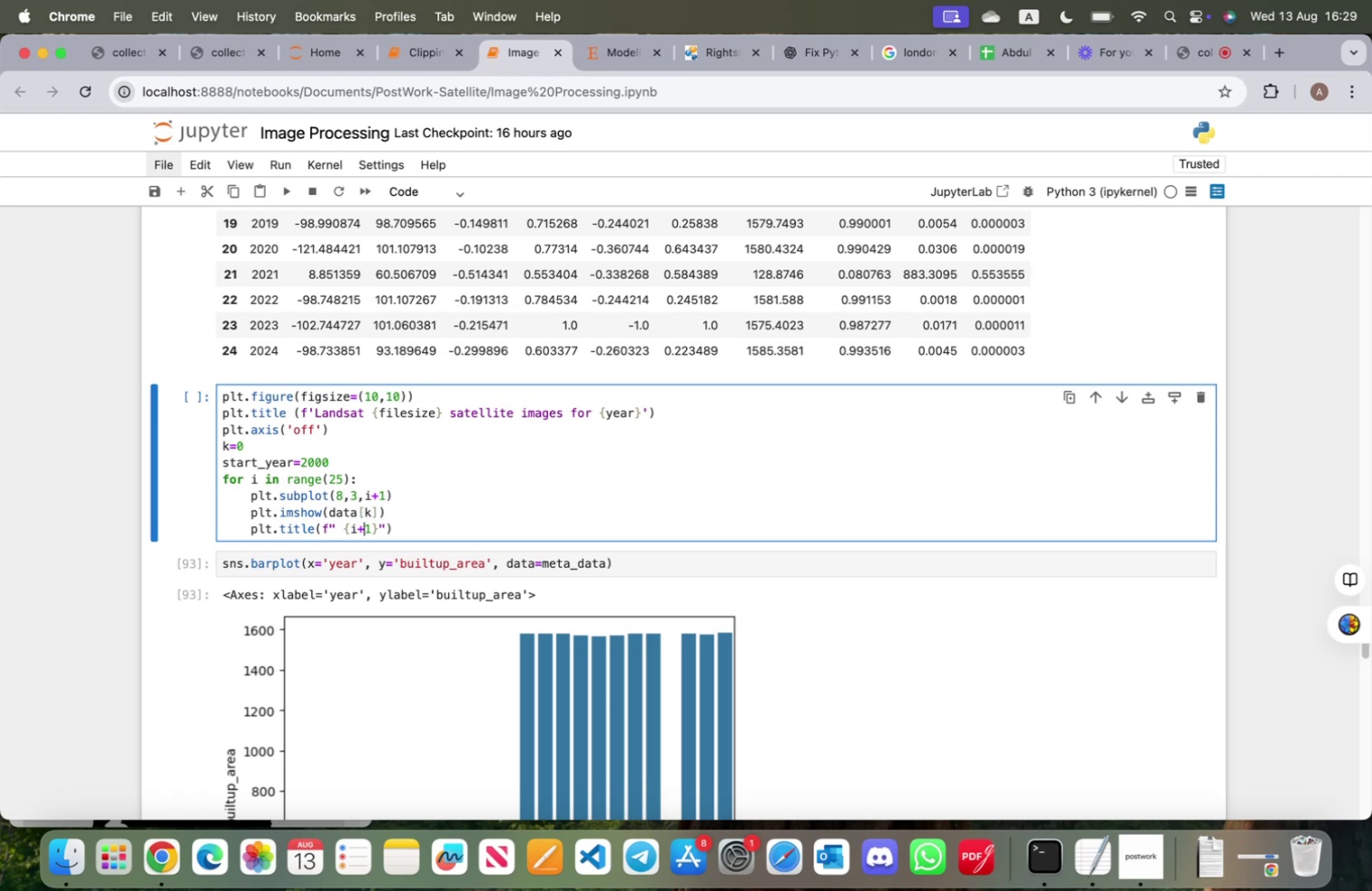 
key(ArrowLeft)
 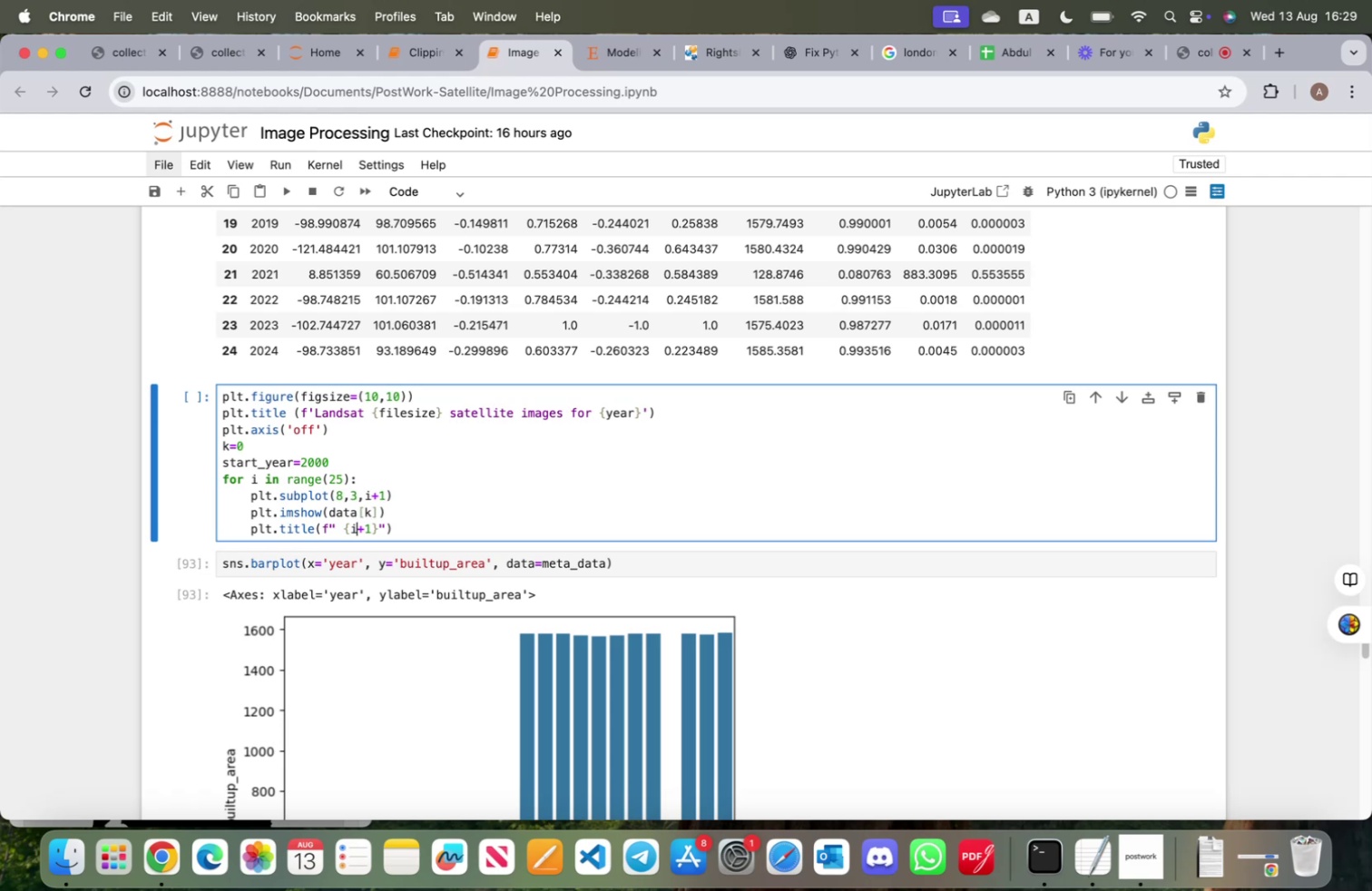 
key(ArrowLeft)
 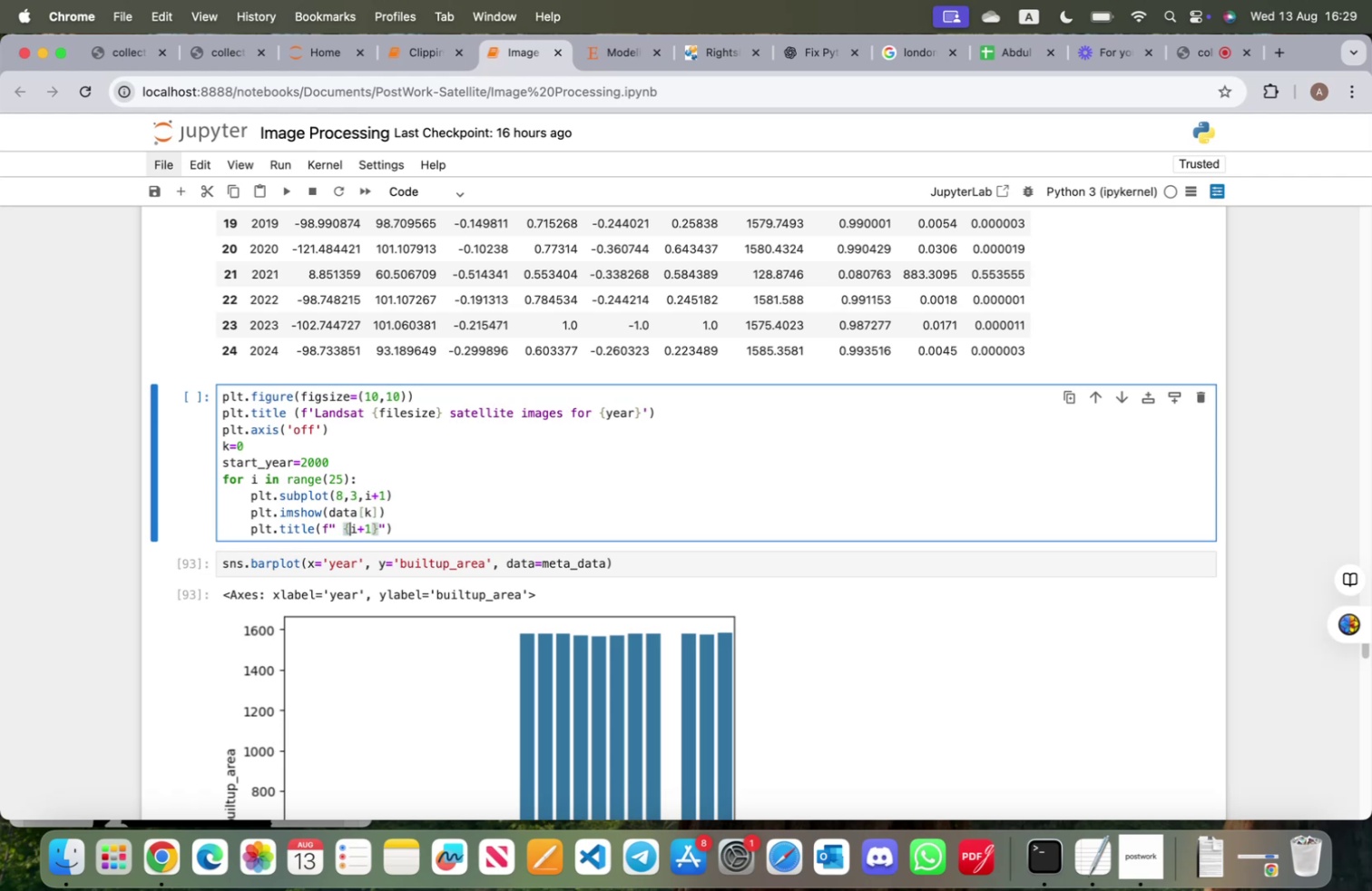 
key(ArrowLeft)
 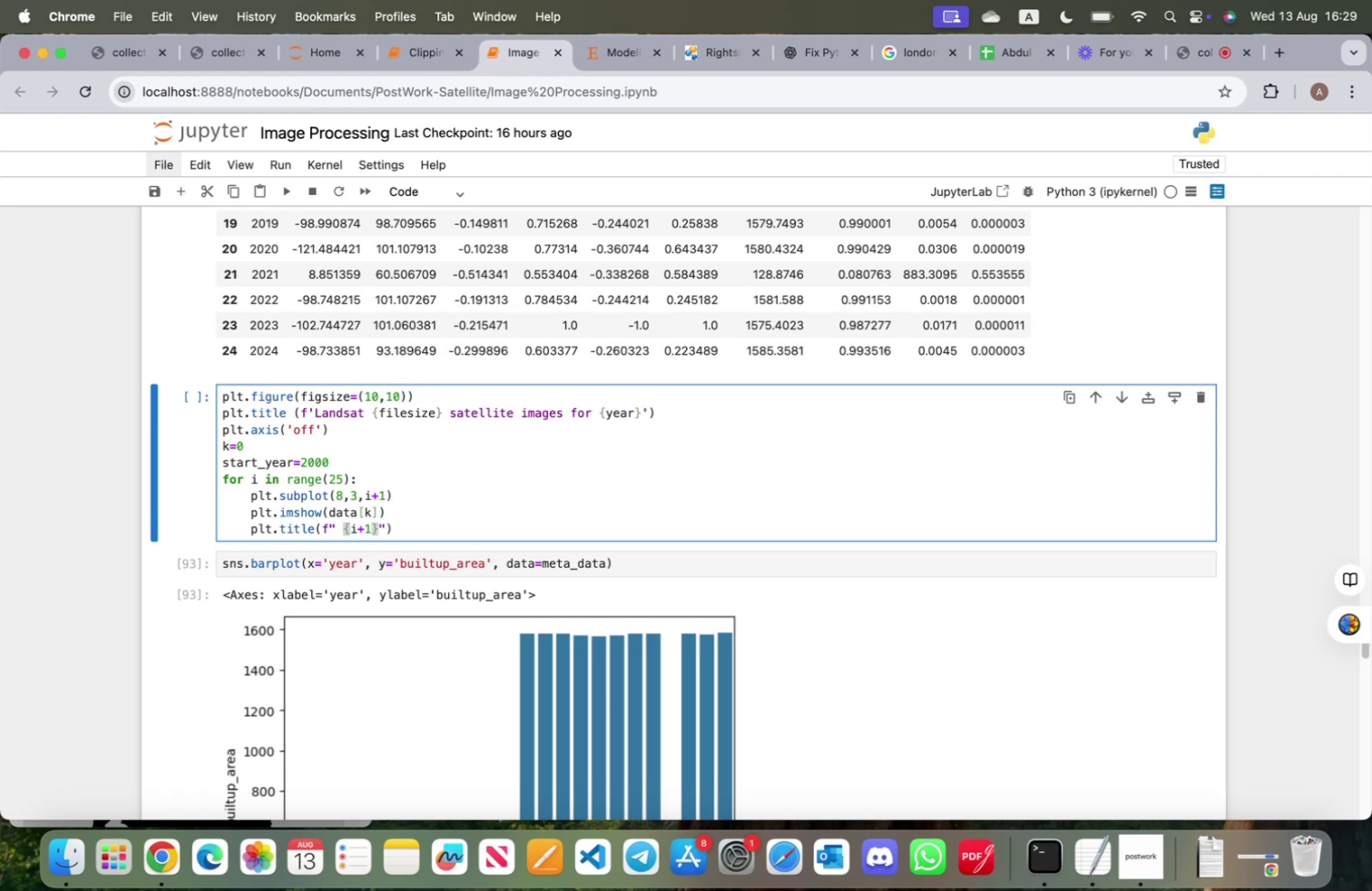 
type(LST)
 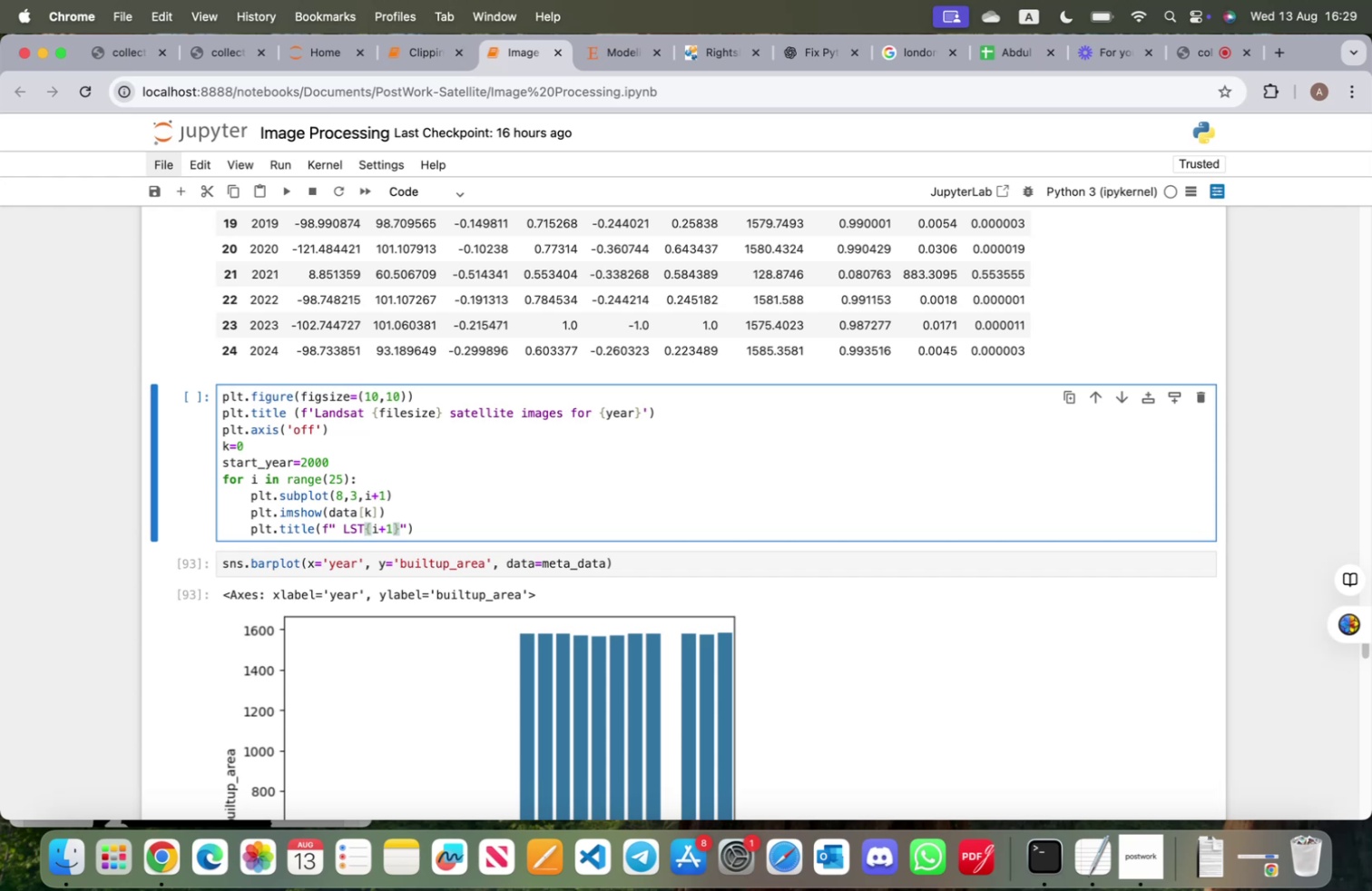 
key(ArrowRight)
 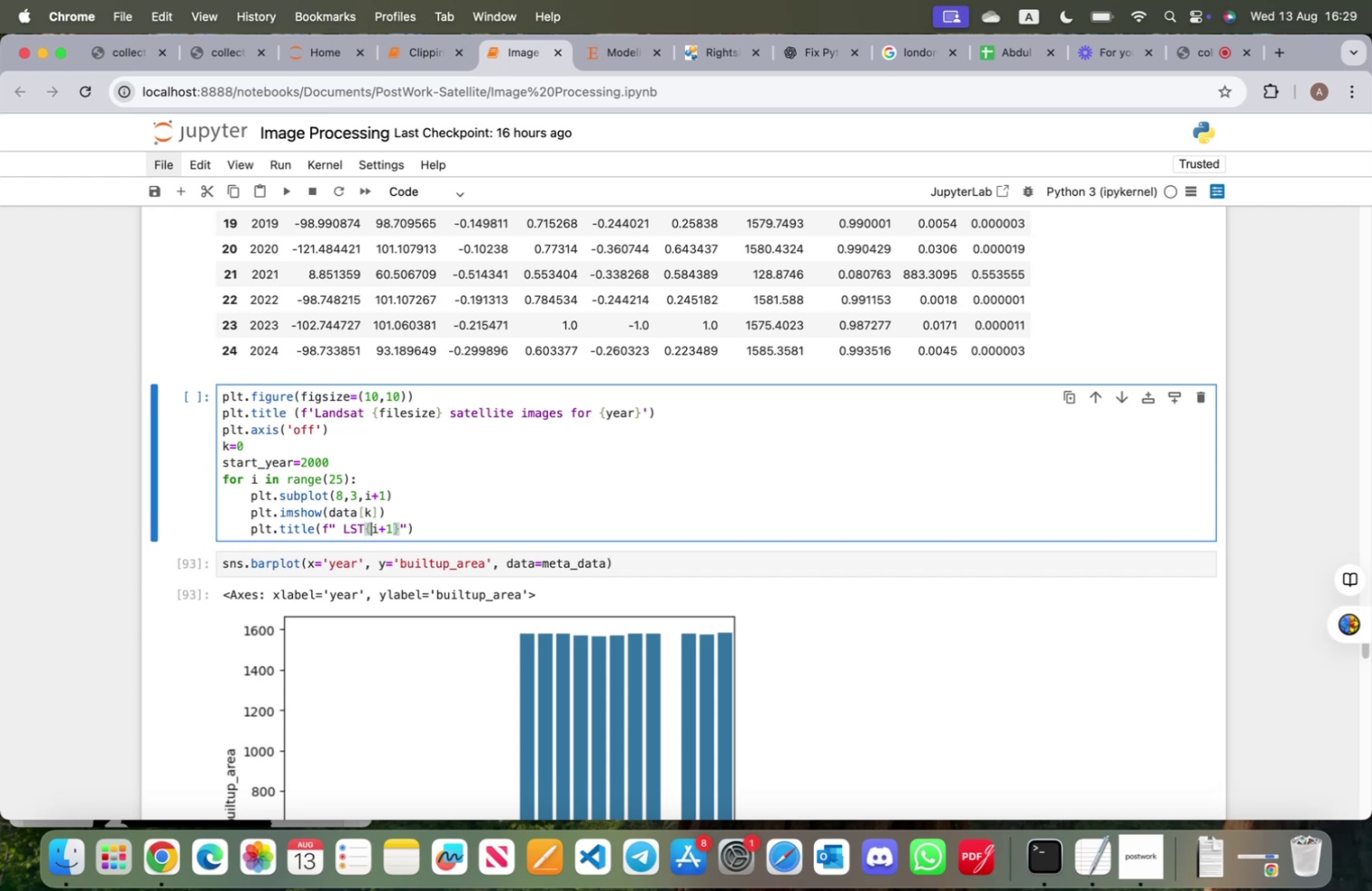 
key(ArrowRight)
 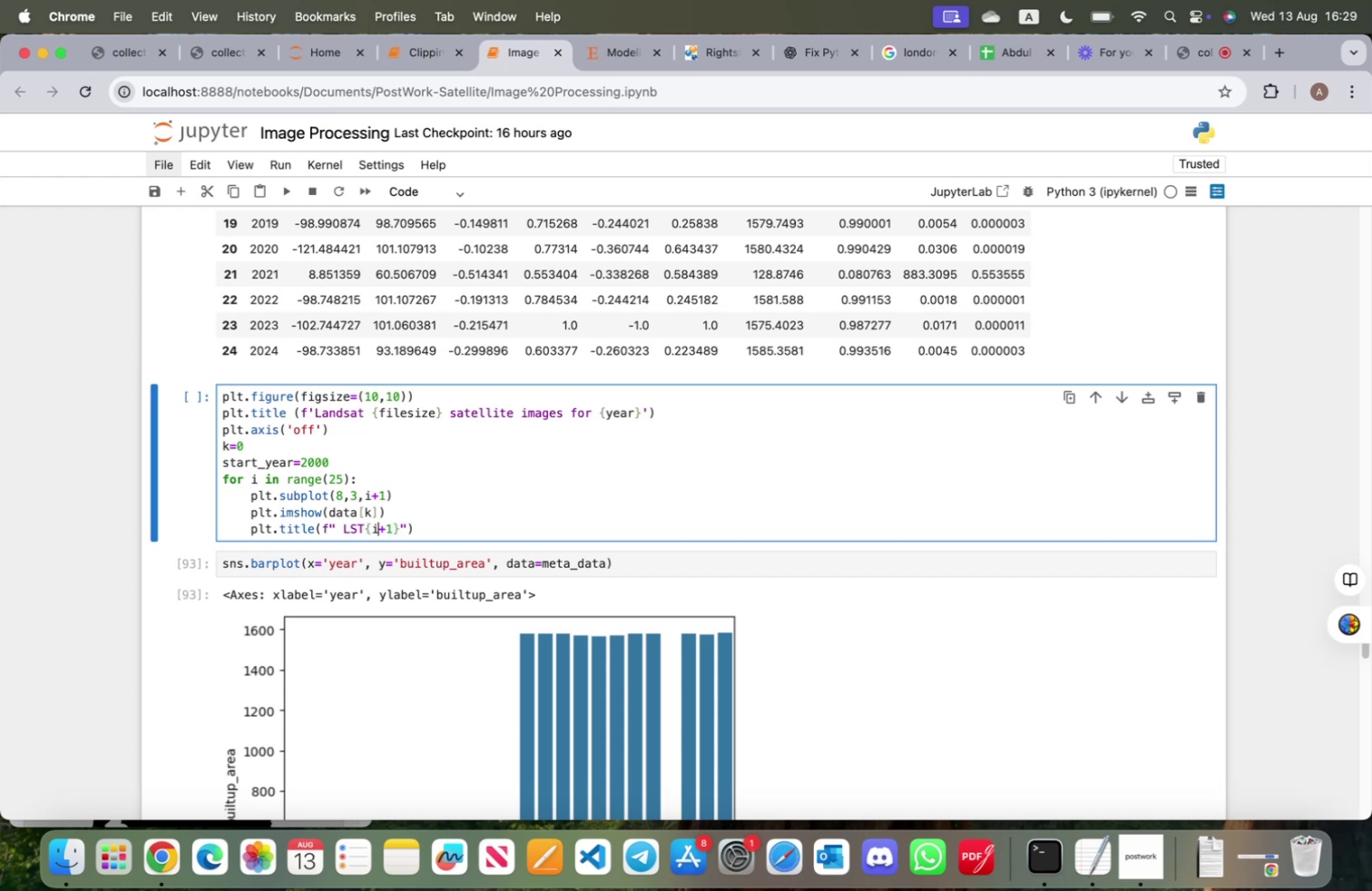 
key(ArrowRight)
 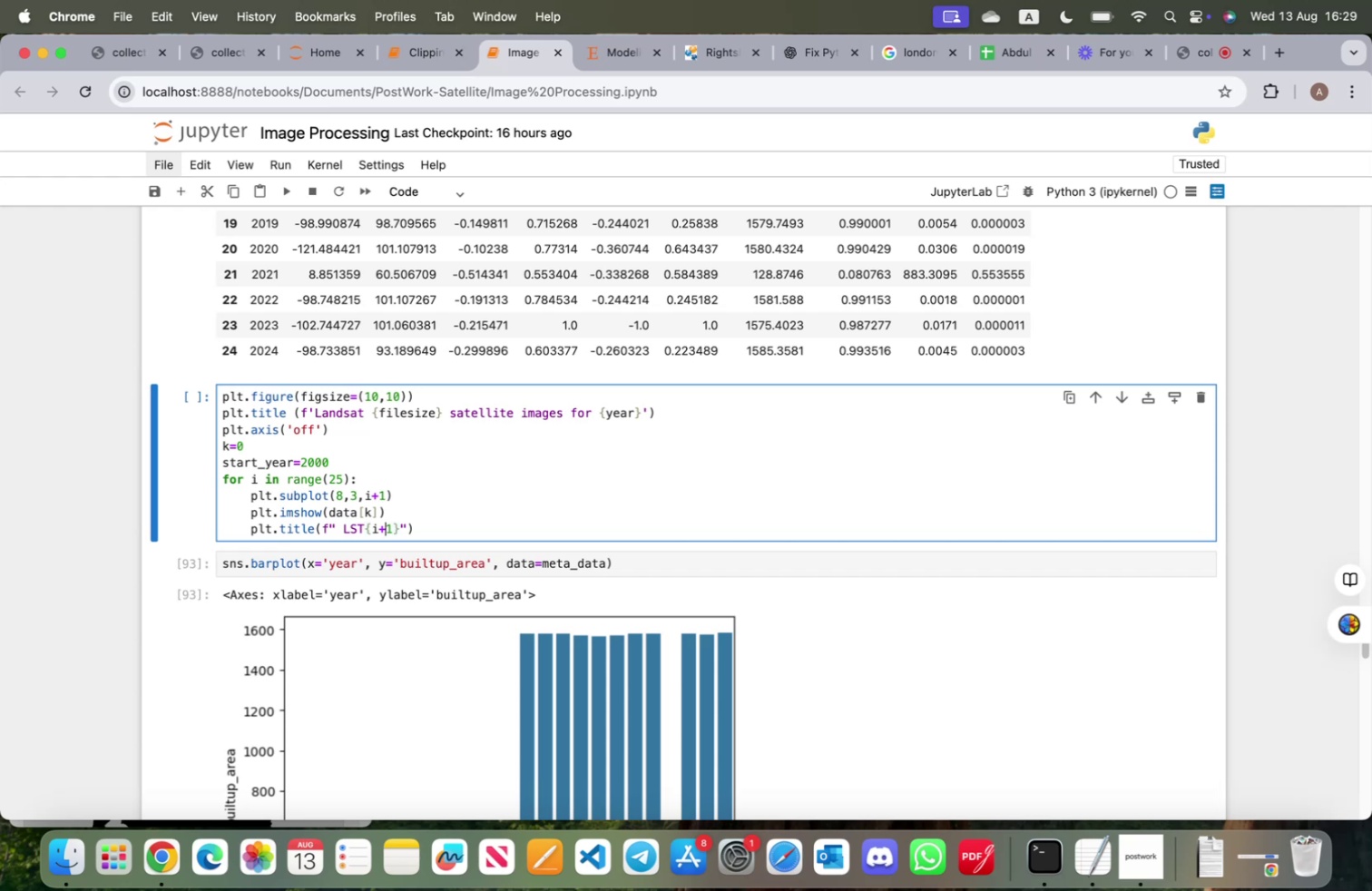 
key(ArrowRight)
 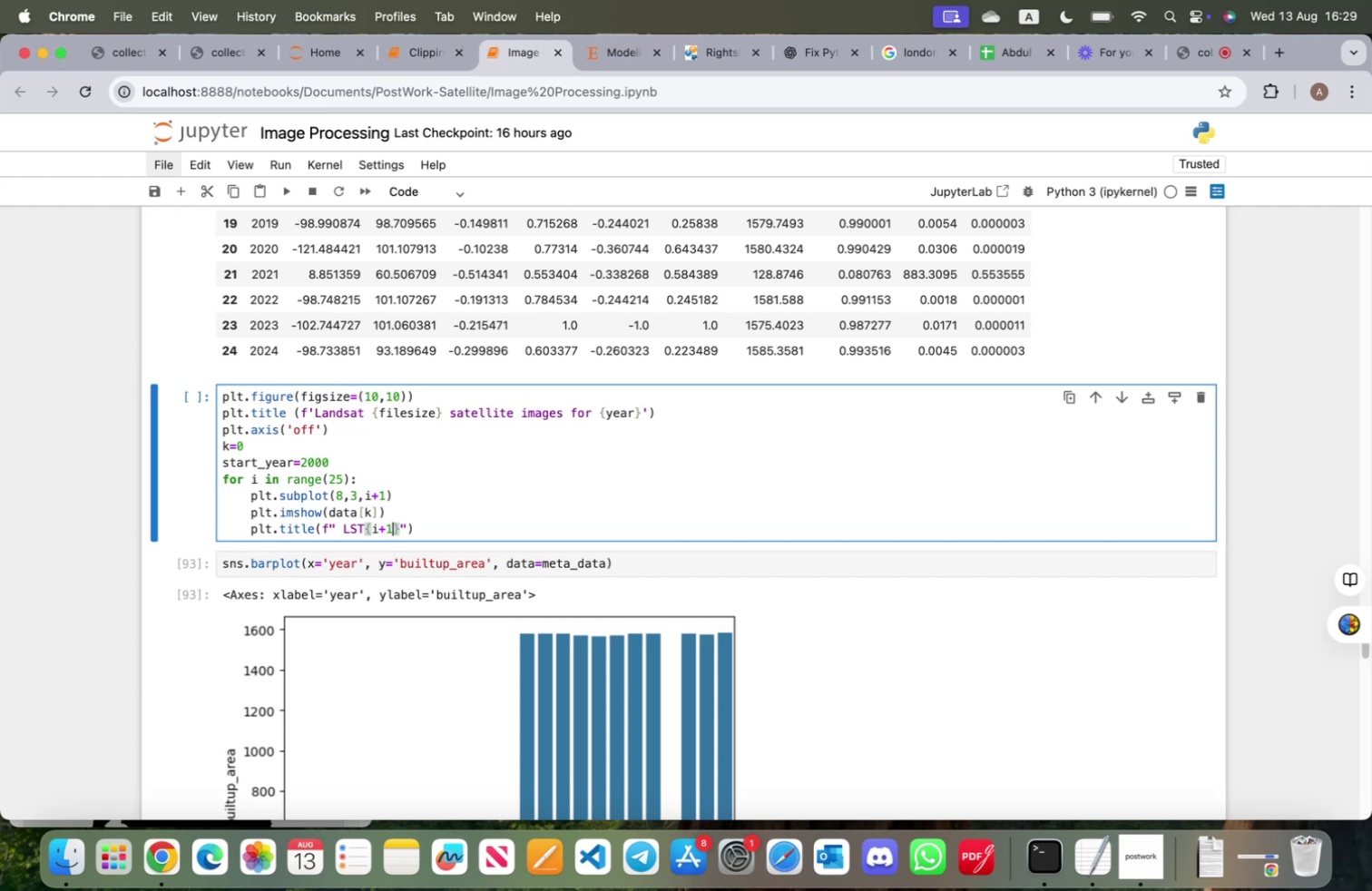 
key(ArrowLeft)
 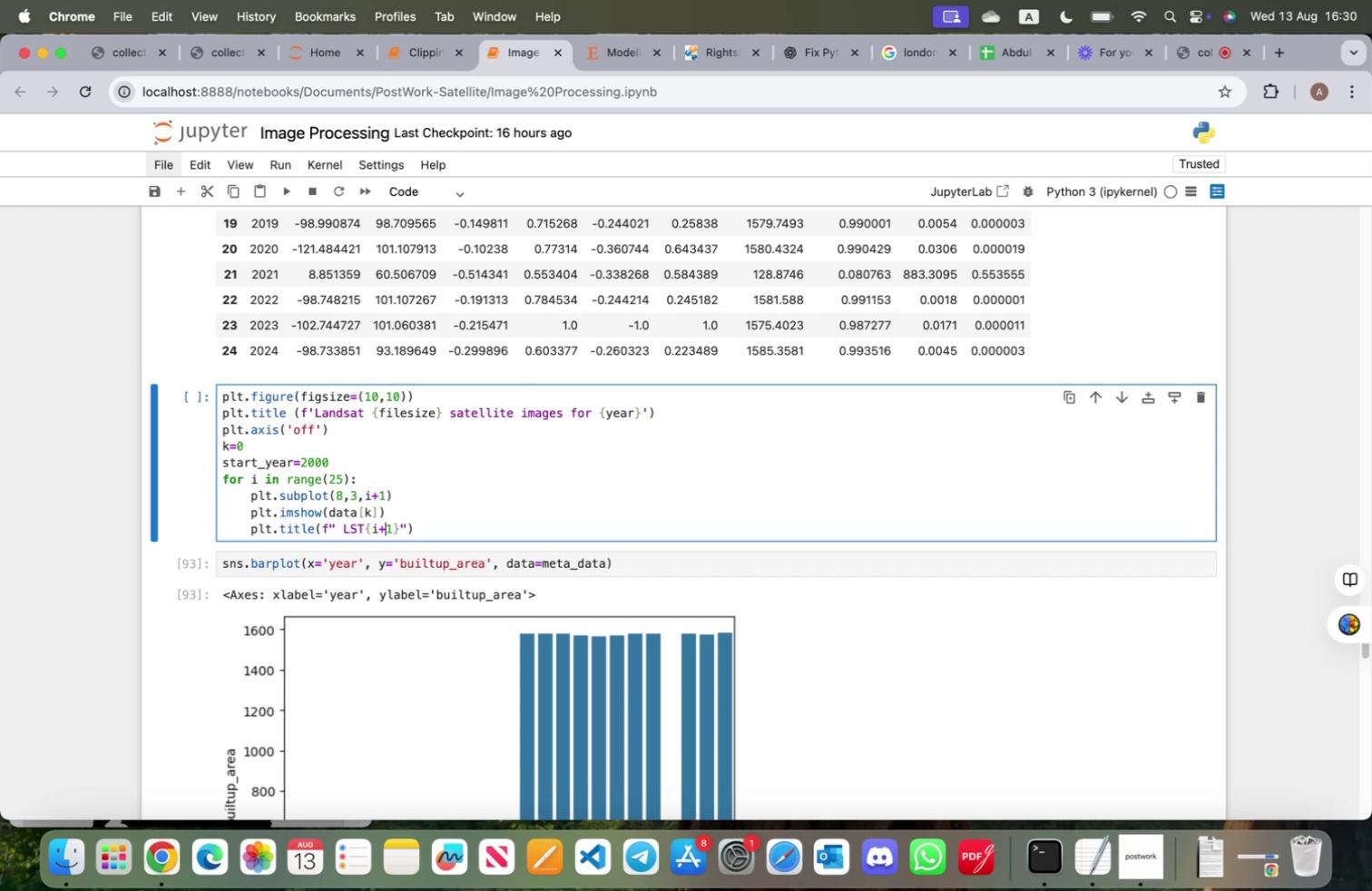 
key(ArrowRight)
 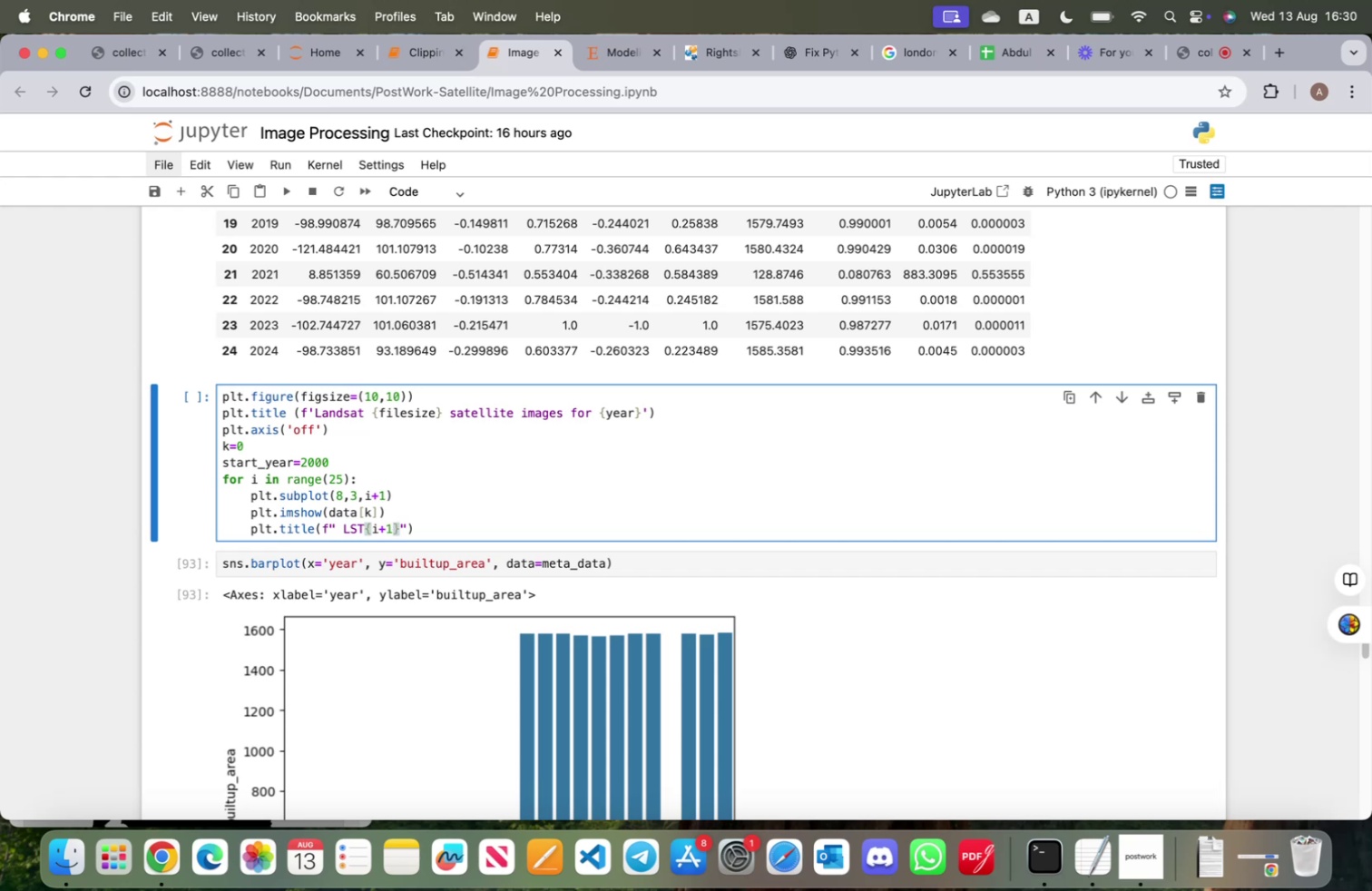 
key(Backspace)
key(Backspace)
key(Backspace)
type(start_year)
 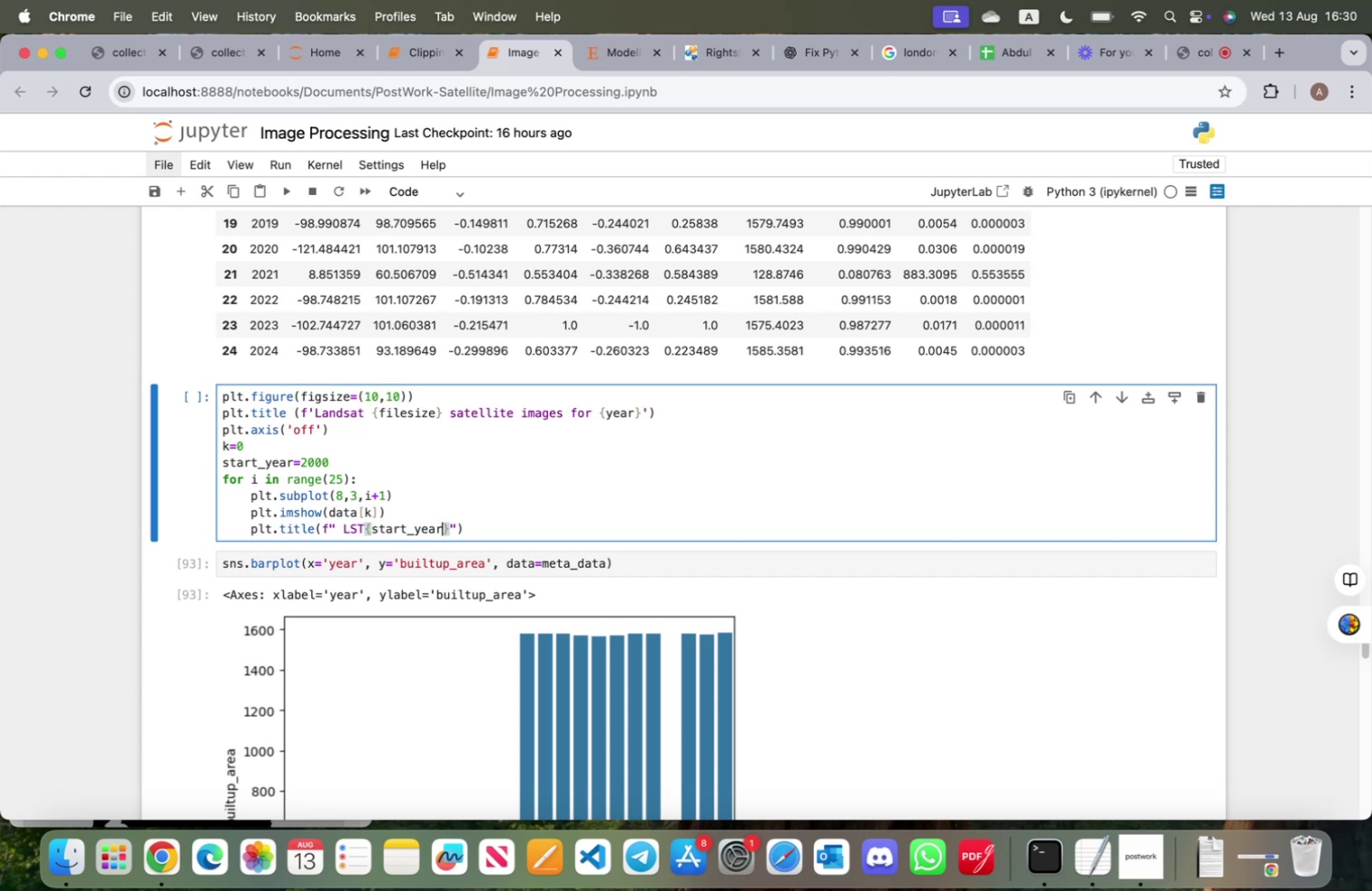 
key(ArrowRight)
 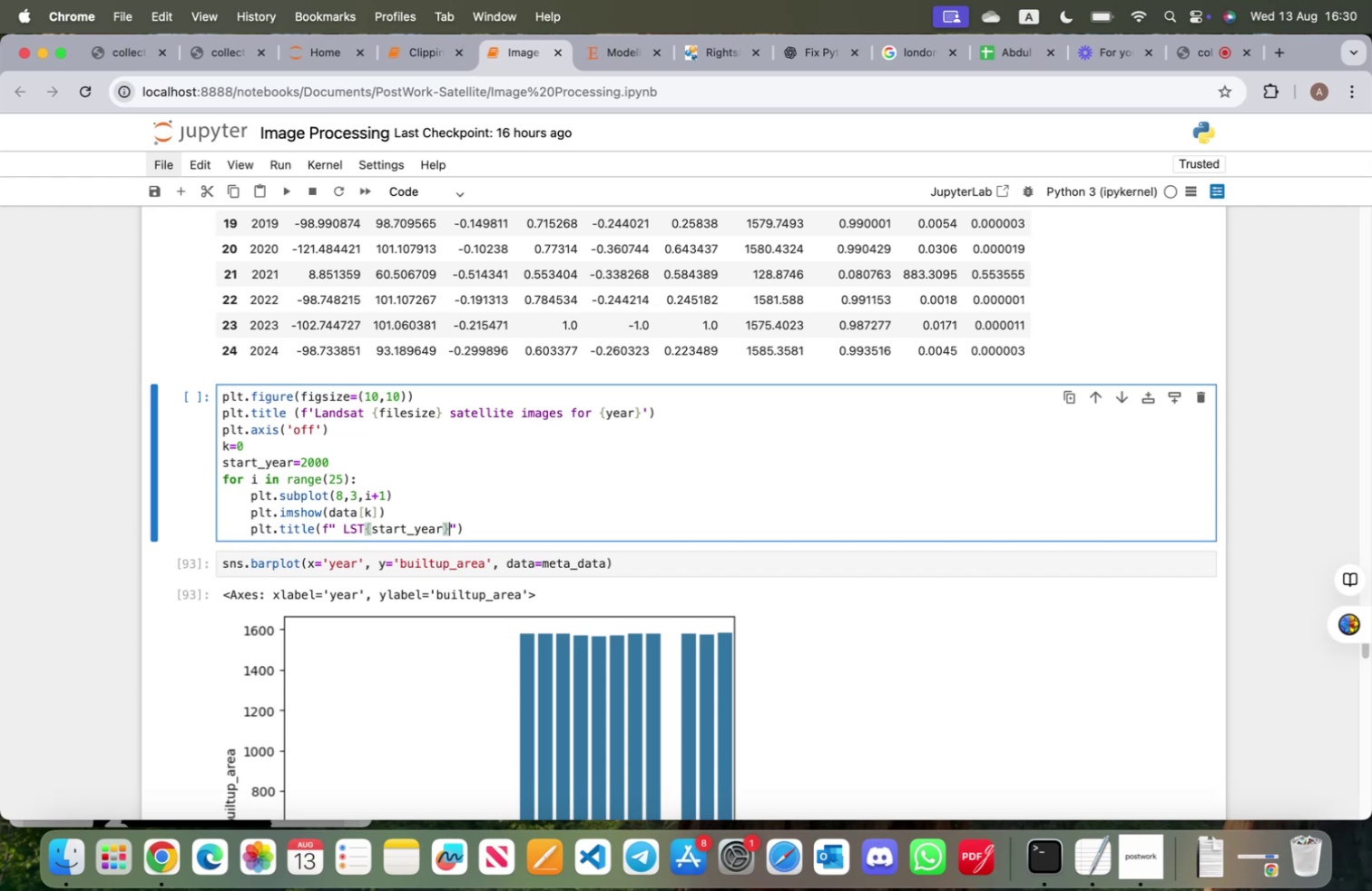 
key(ArrowRight)
 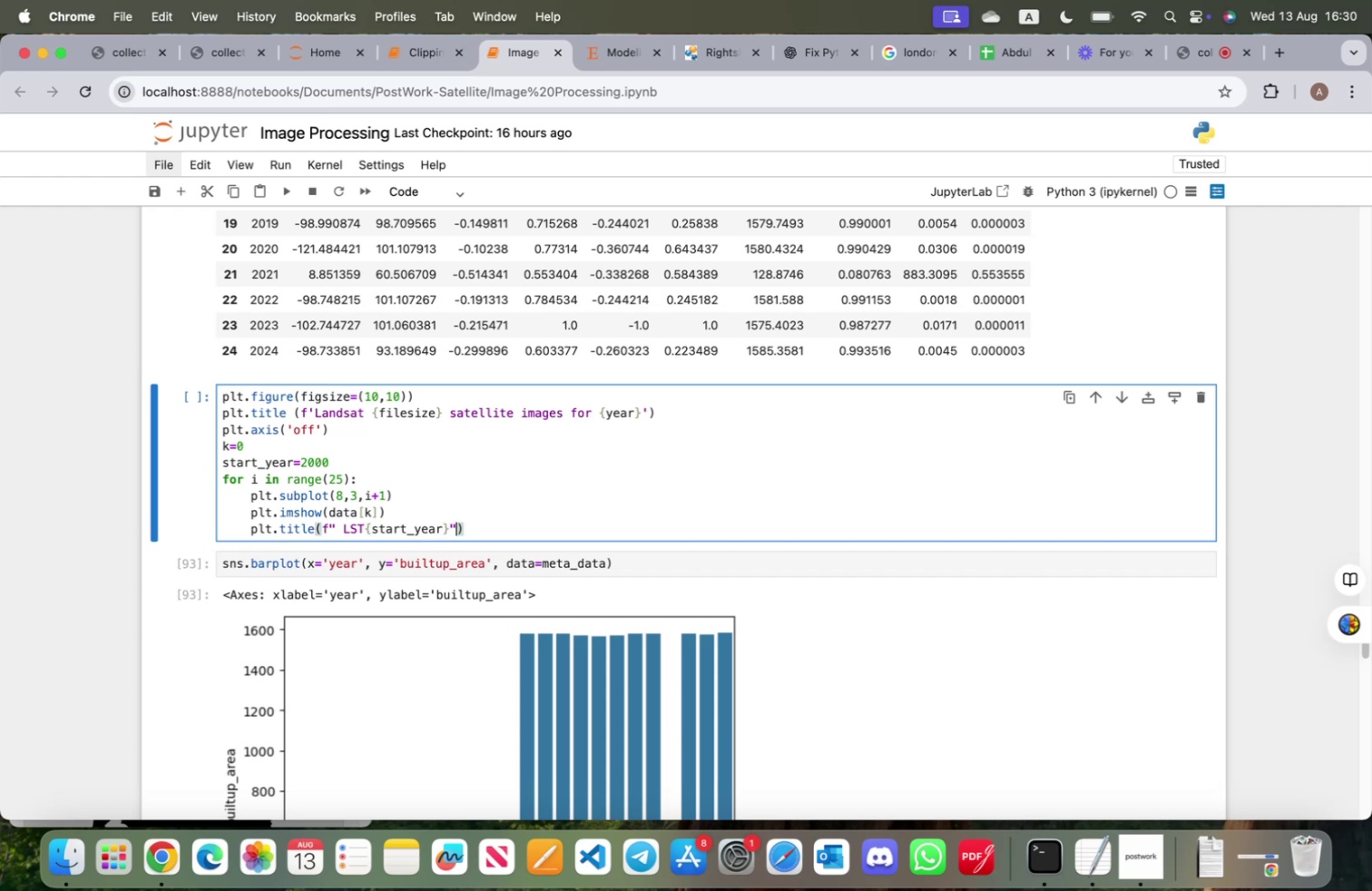 
key(ArrowRight)
 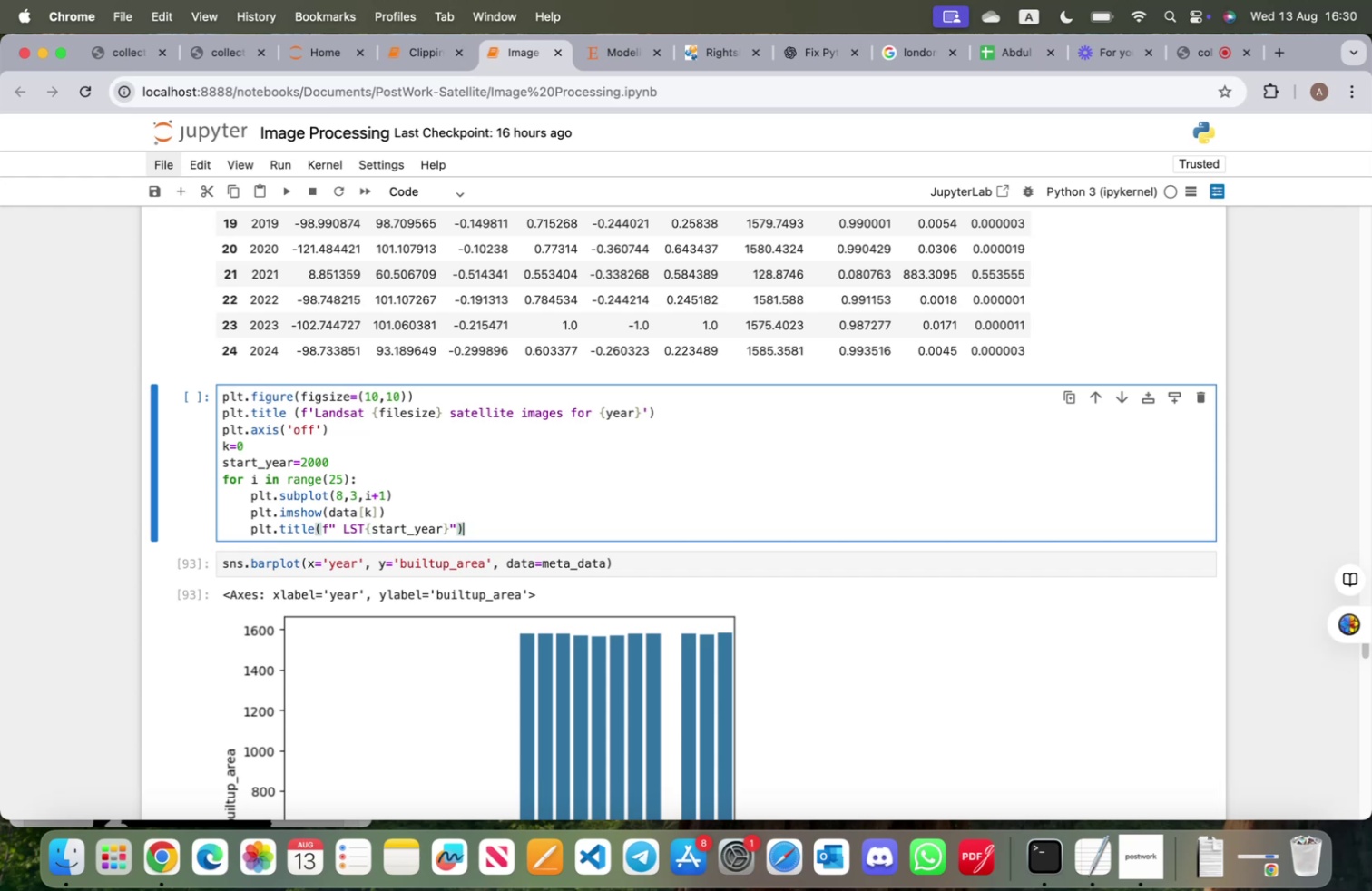 
key(Enter)
 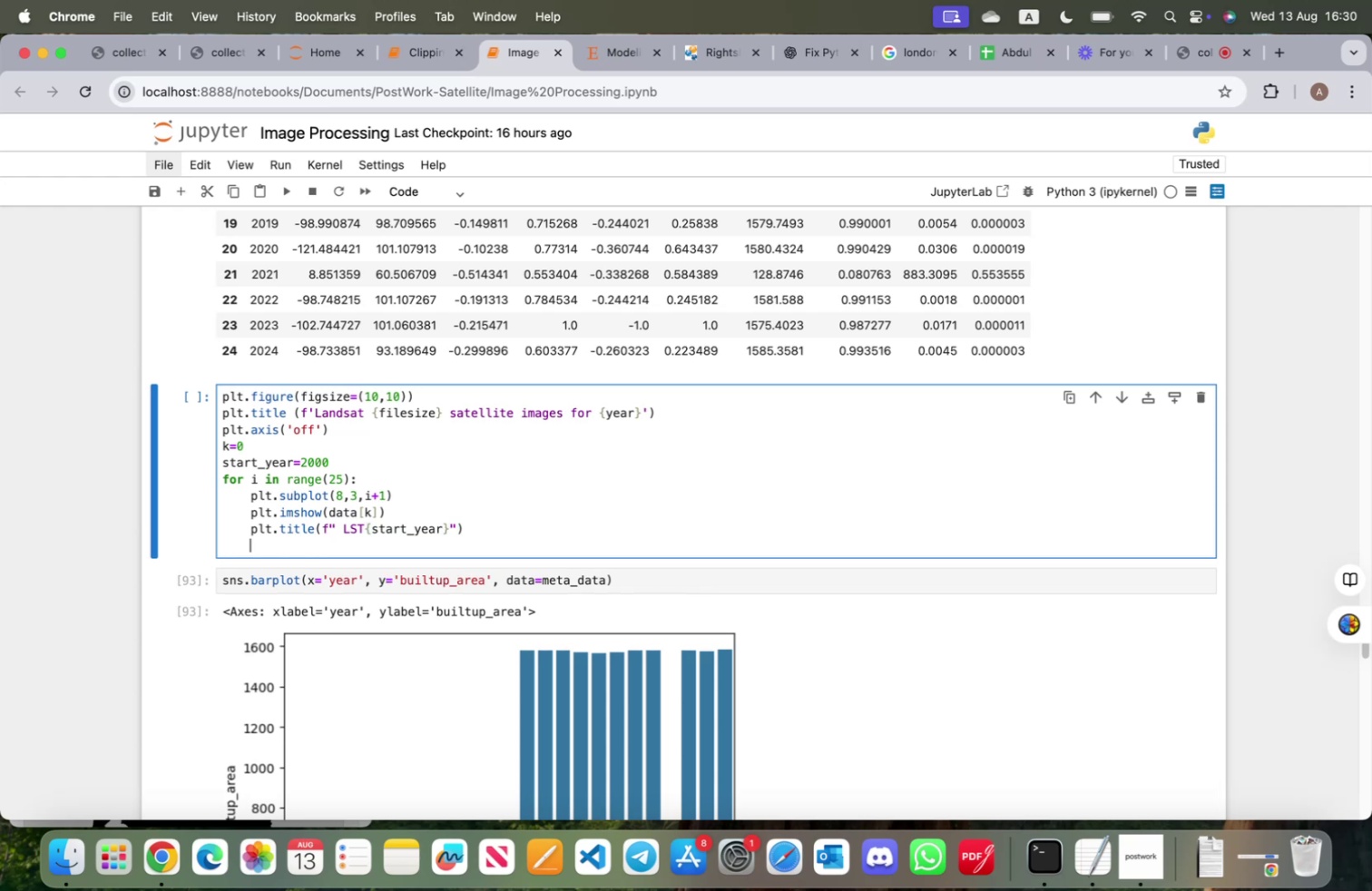 
key(K)
 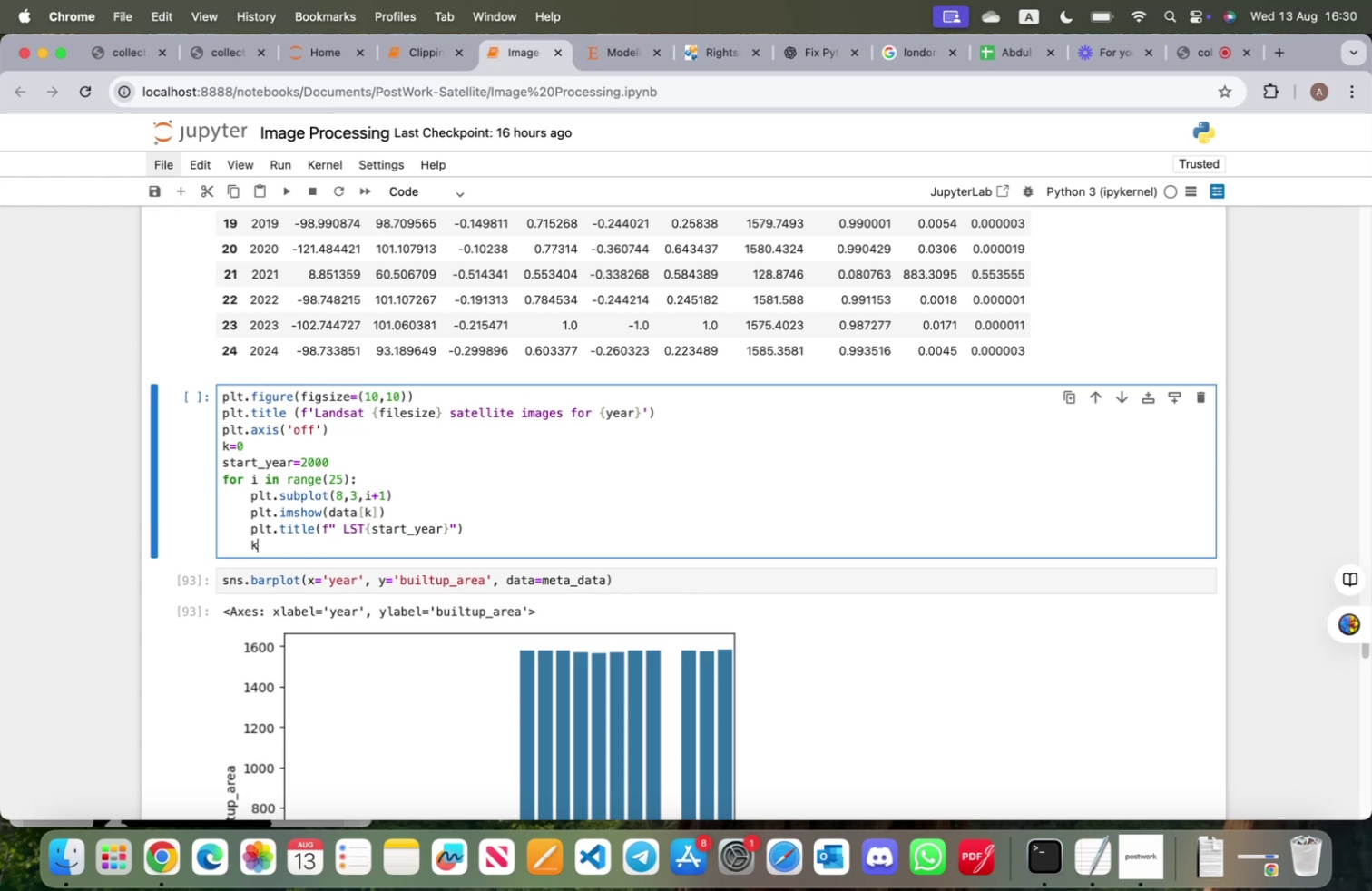 
key(Shift+ShiftRight)
 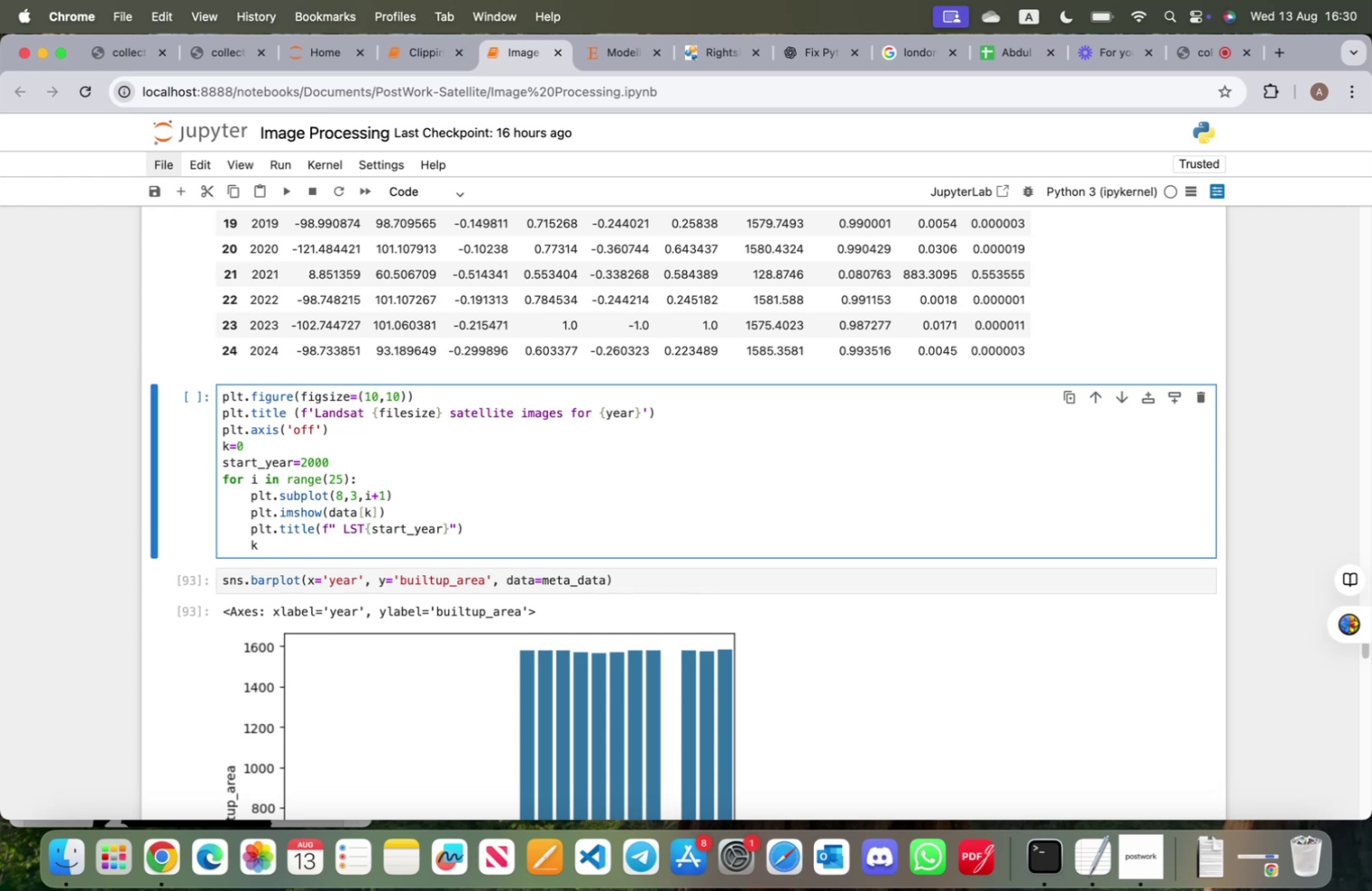 
key(Shift+Equal)
 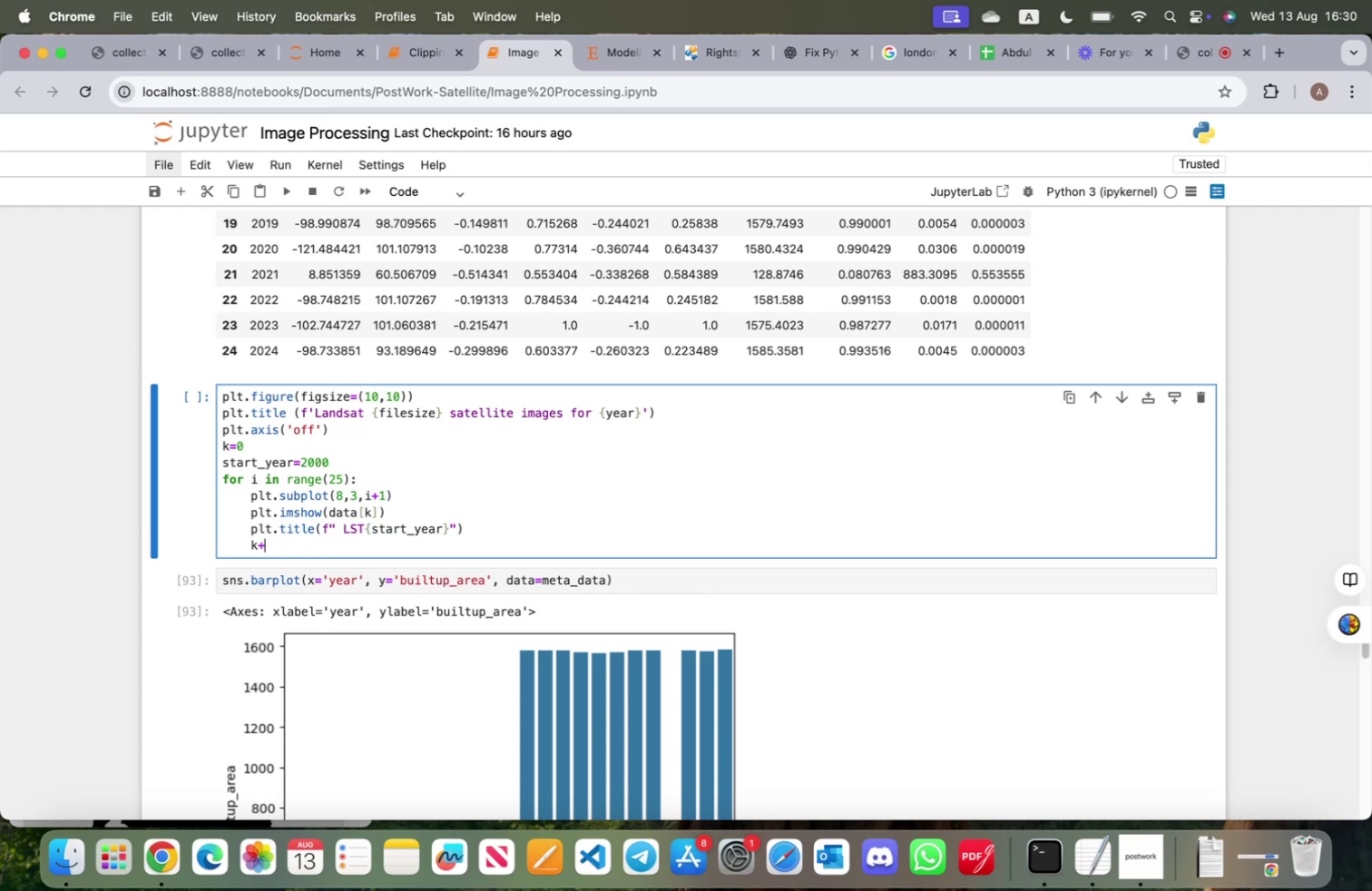 
key(Equal)
 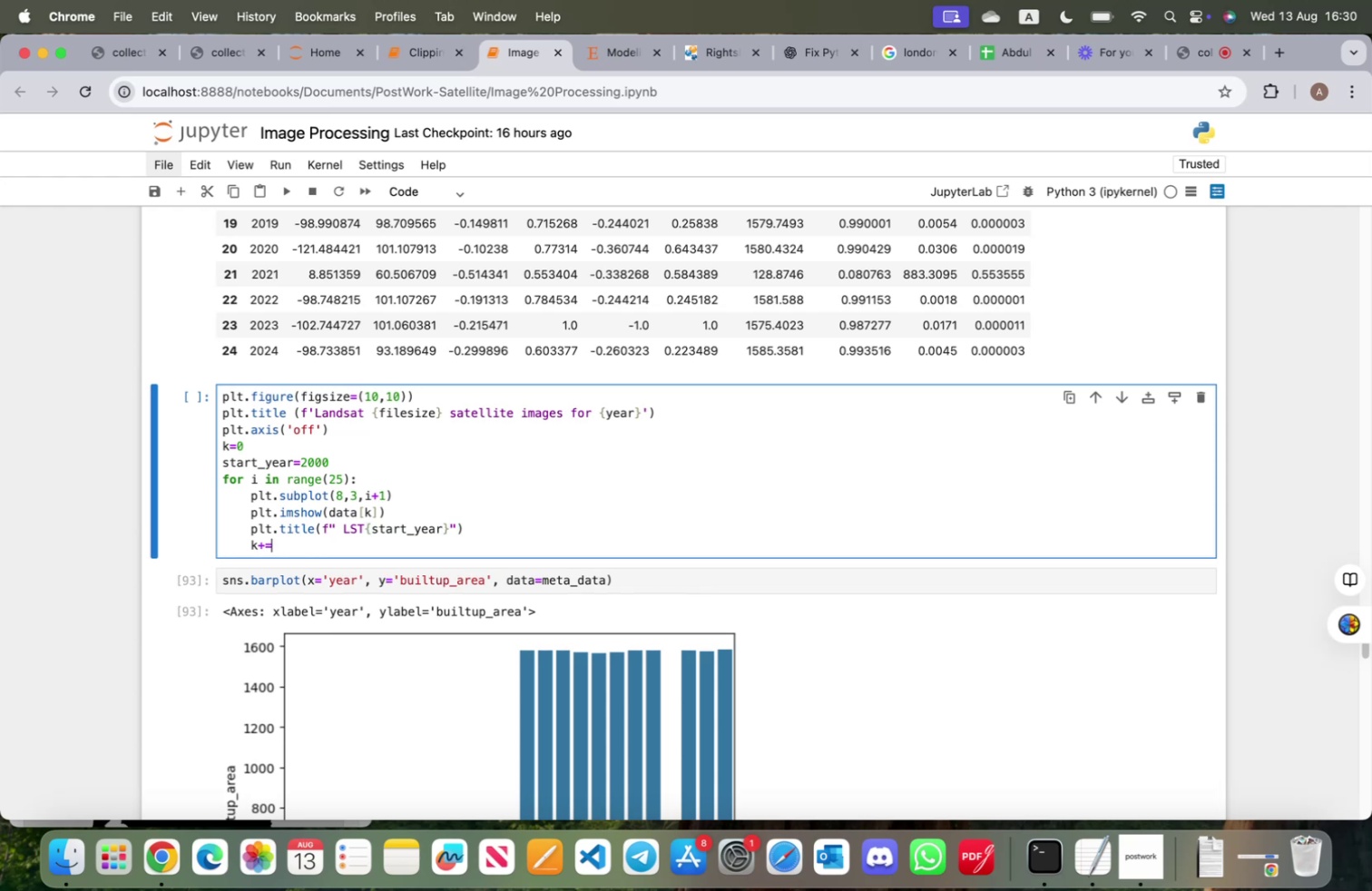 
key(6)
 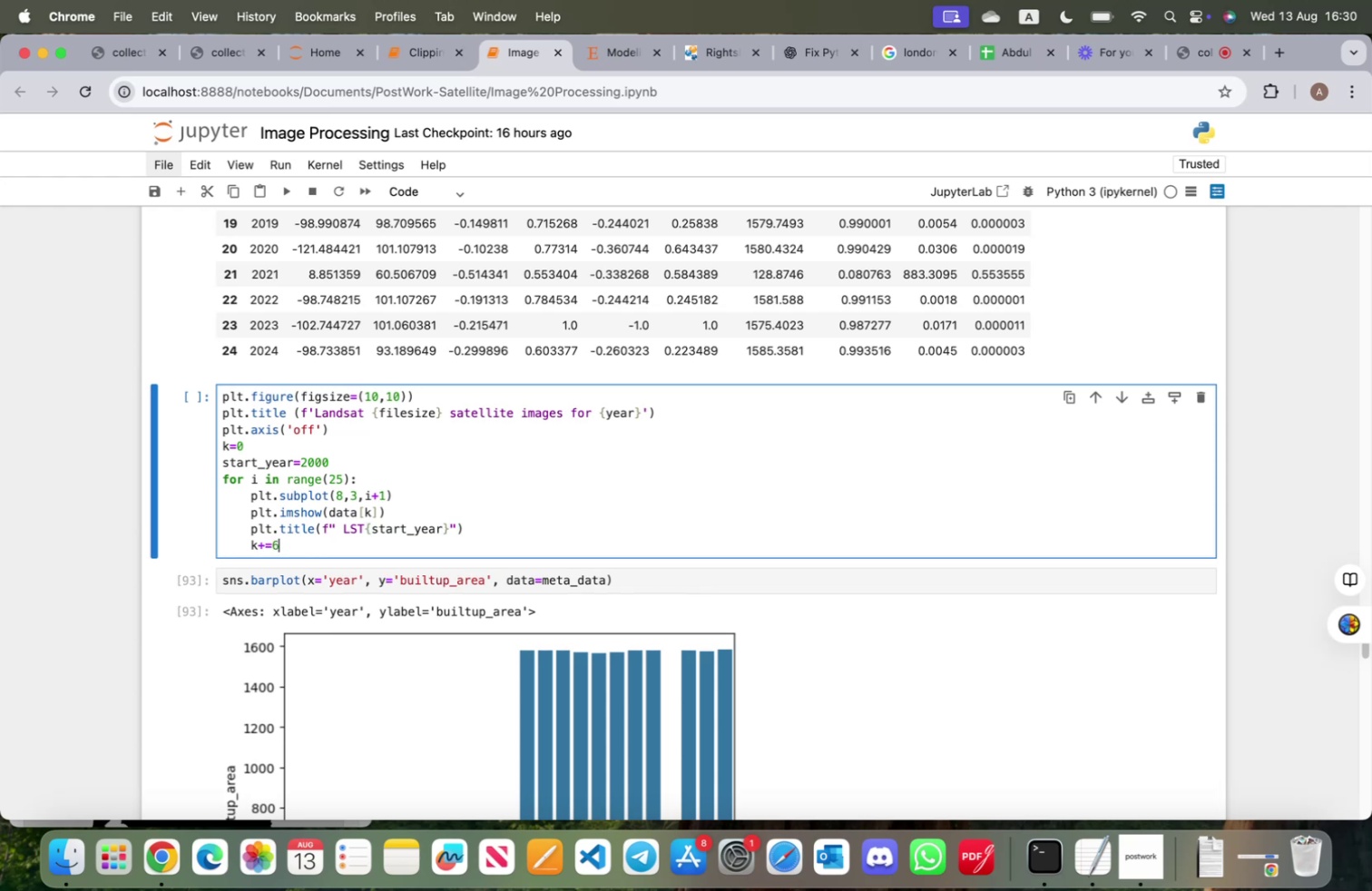 
key(Backspace)
 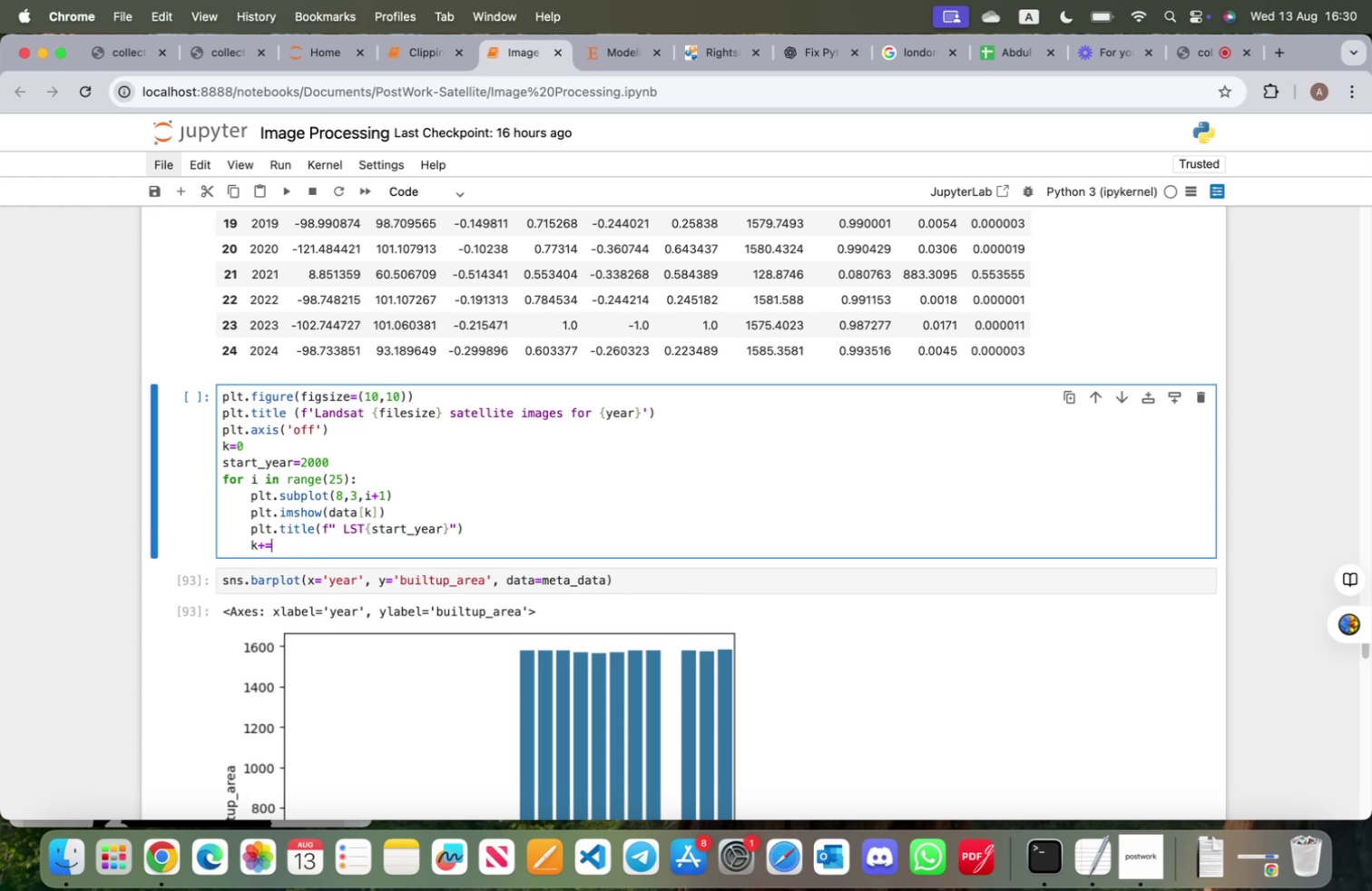 
key(7)
 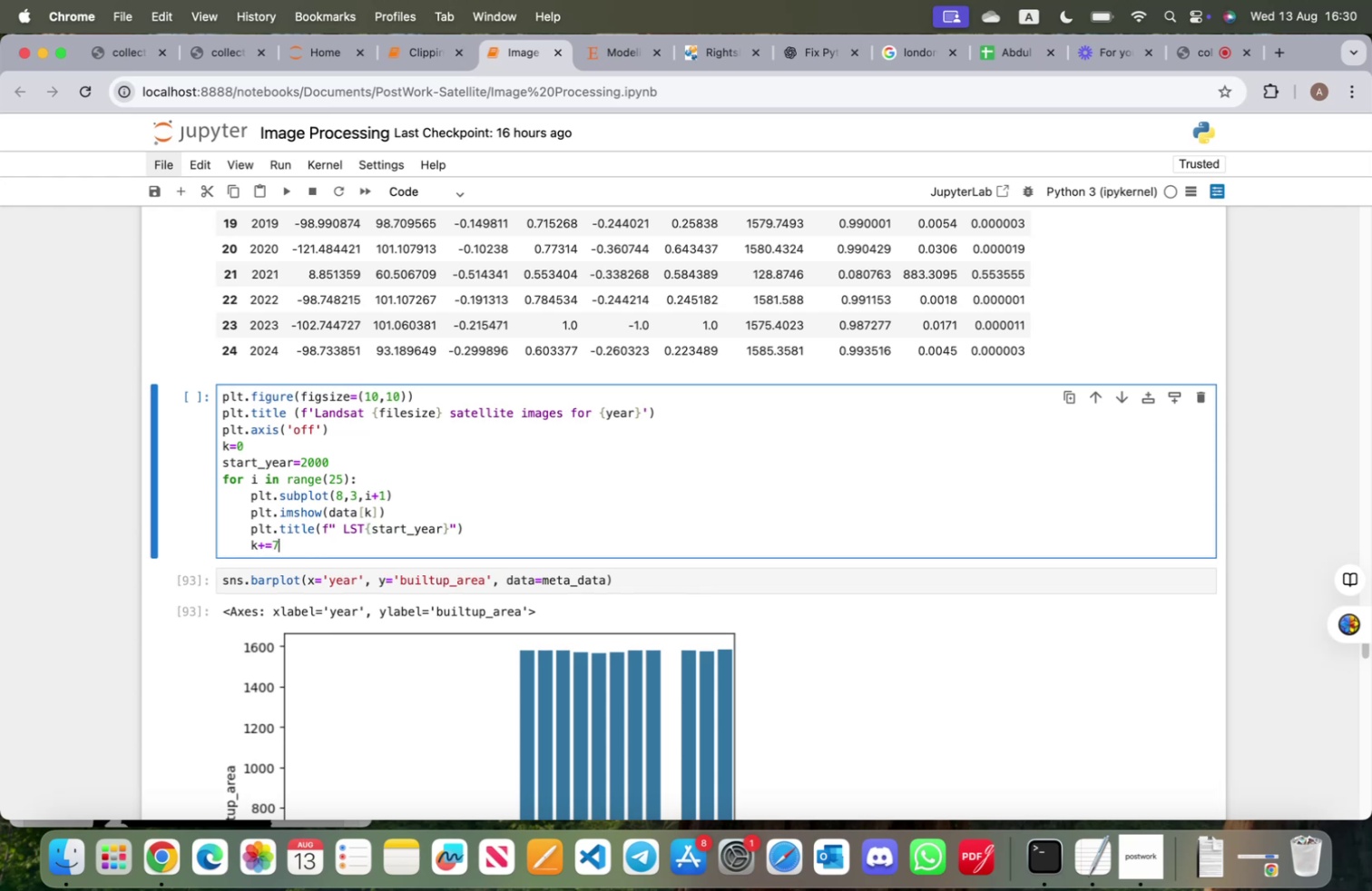 
key(Enter)
 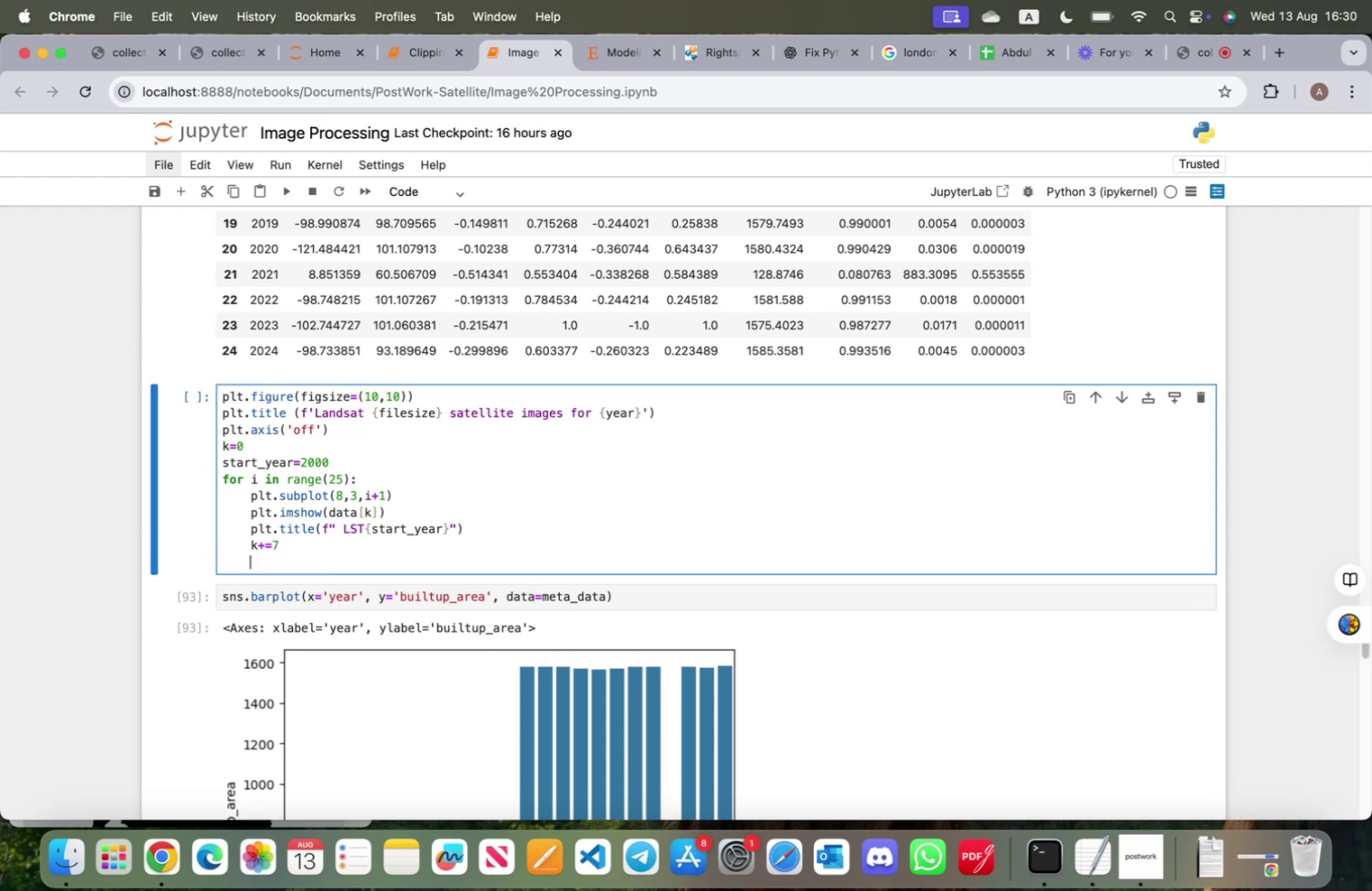 
type(start_year)
 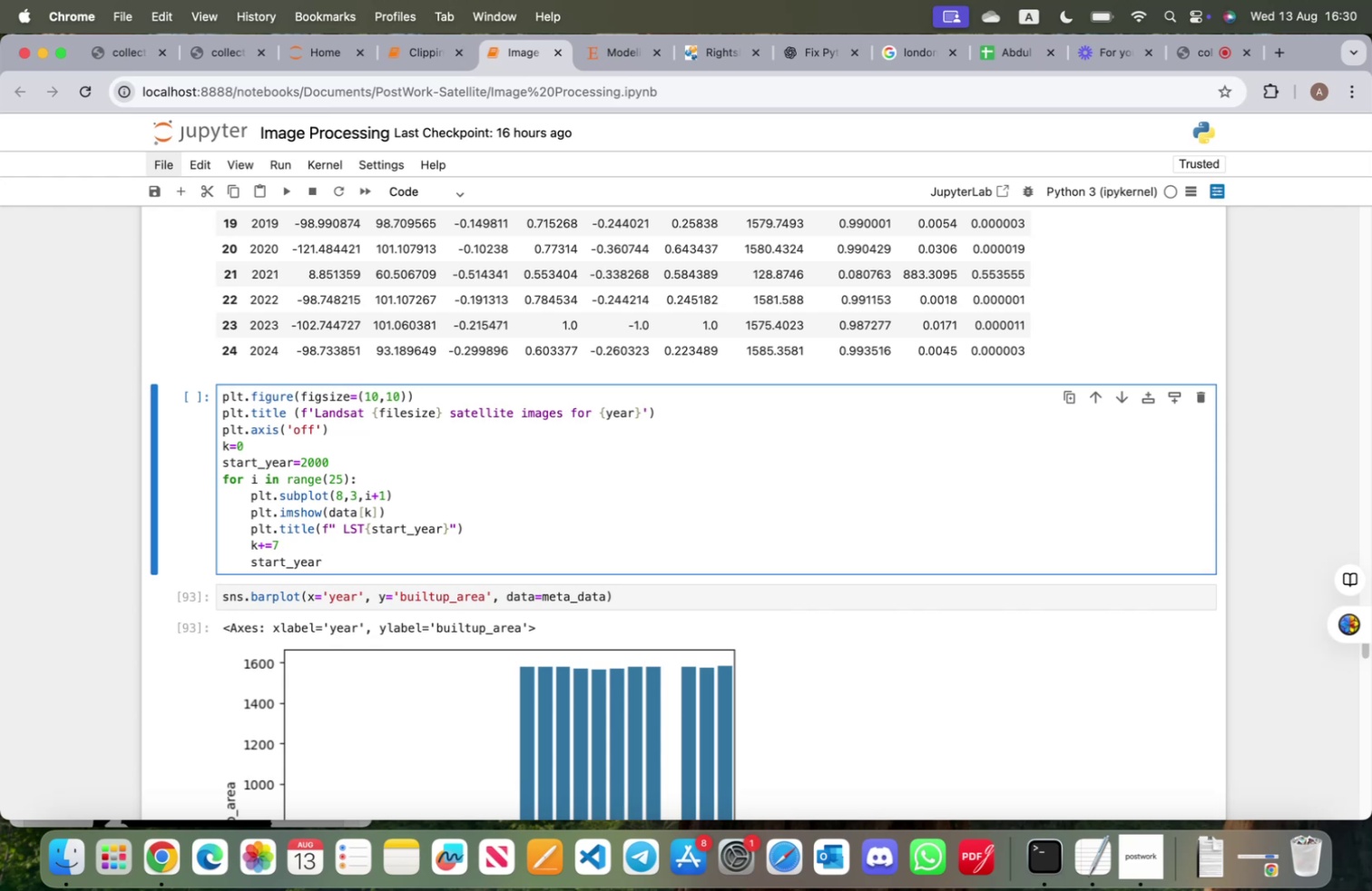 
key(Shift+Equal)
 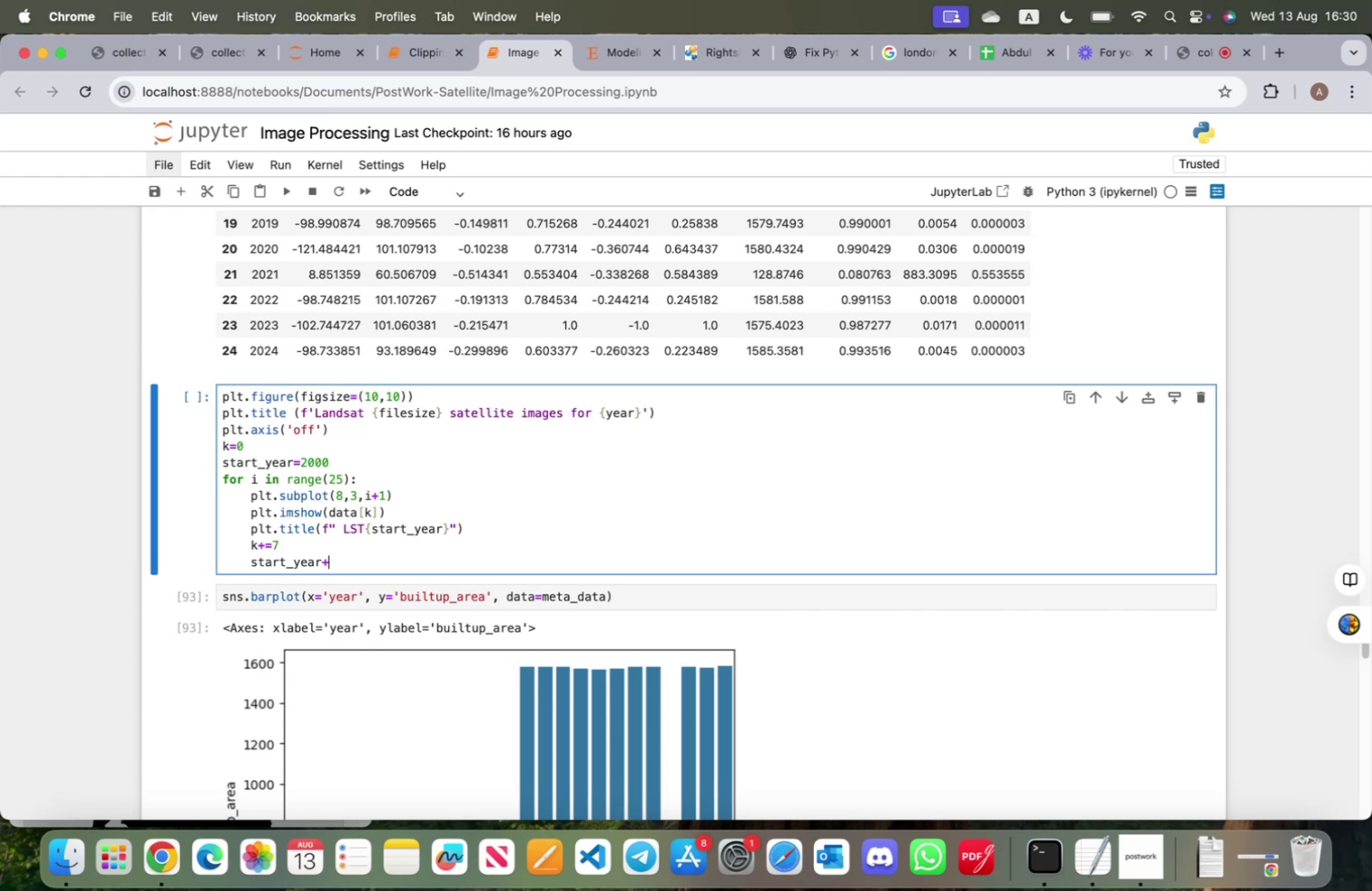 
key(Equal)
 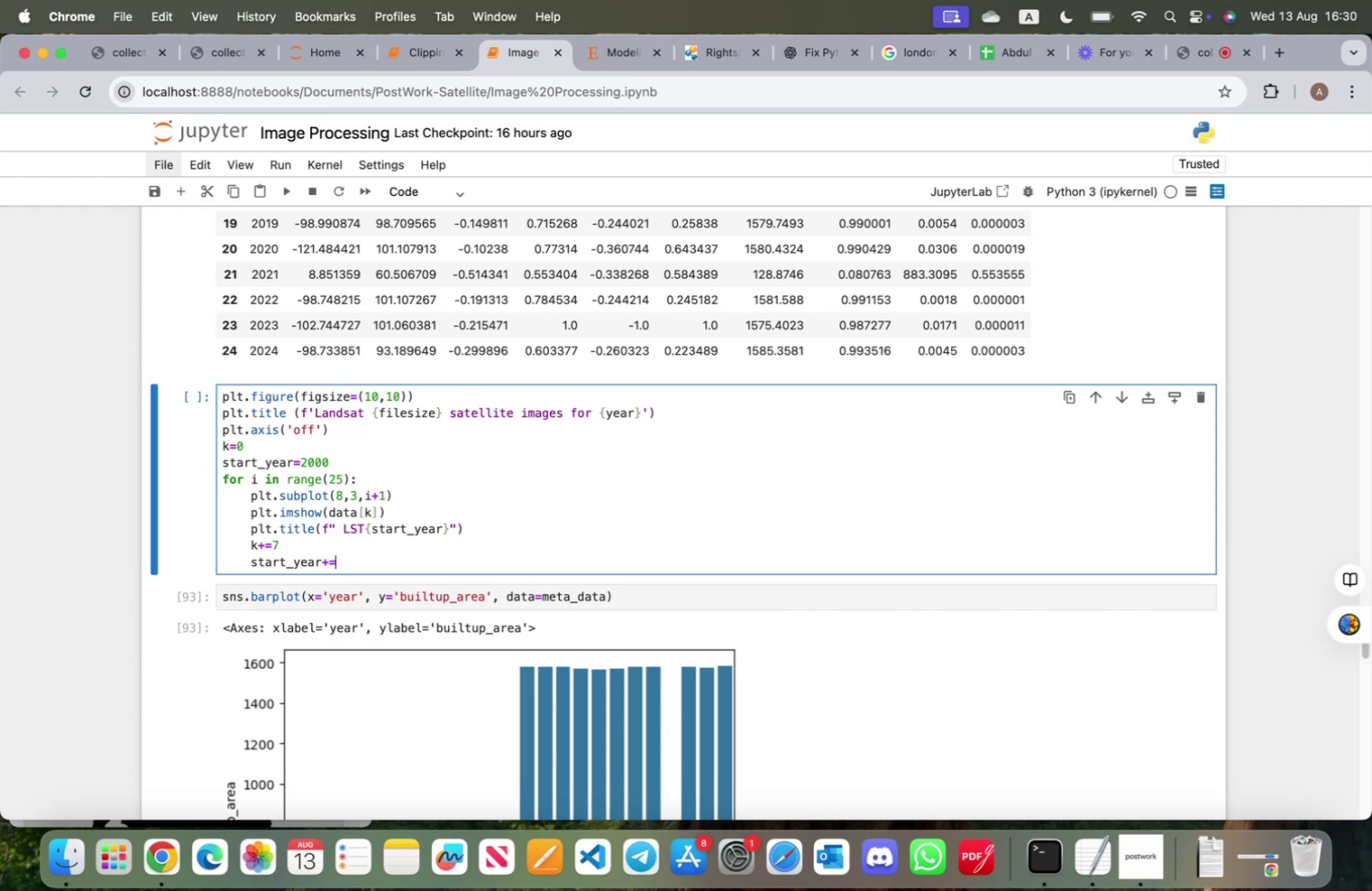 
key(1)
 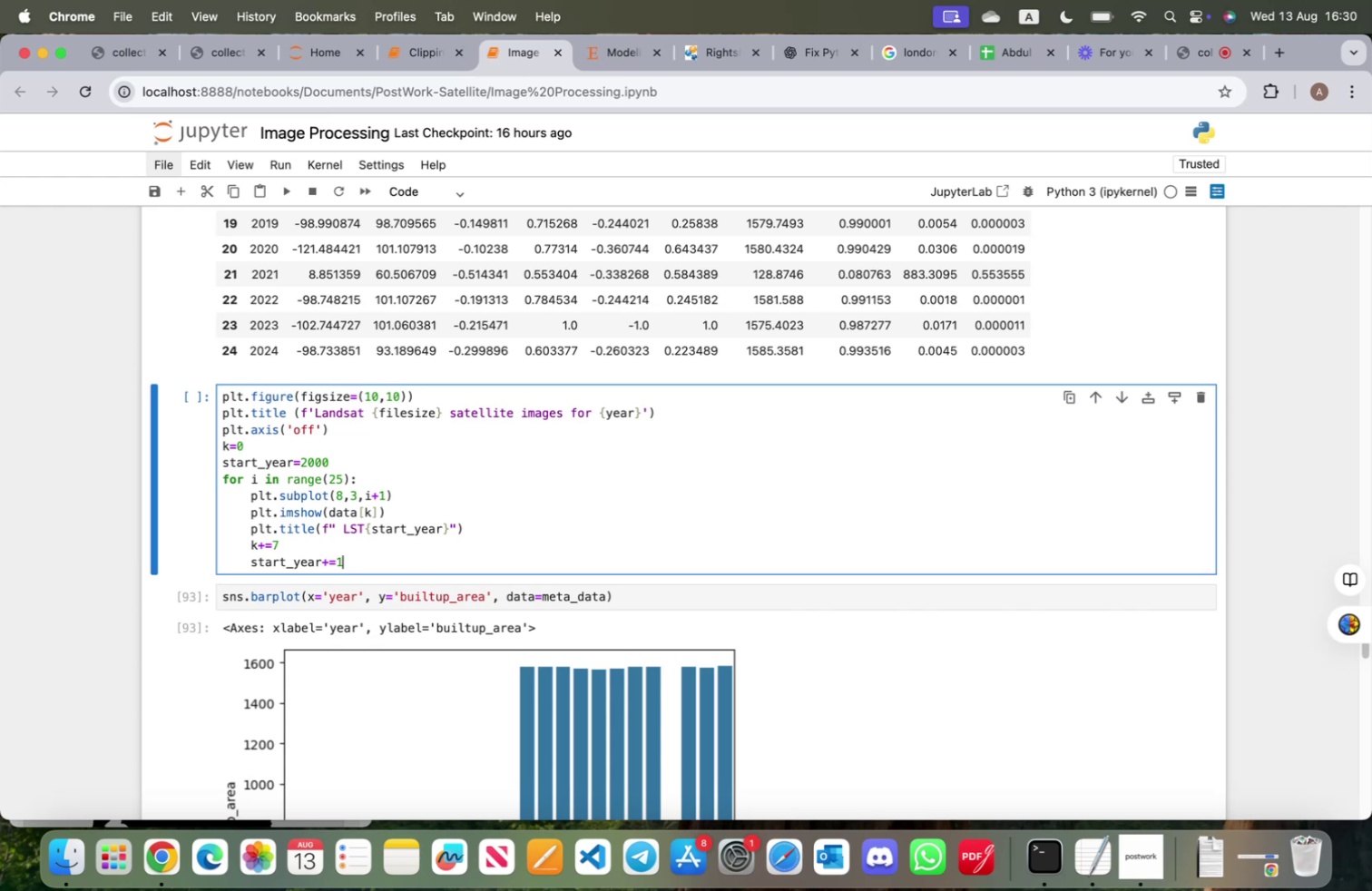 
key(Shift+ShiftRight)
 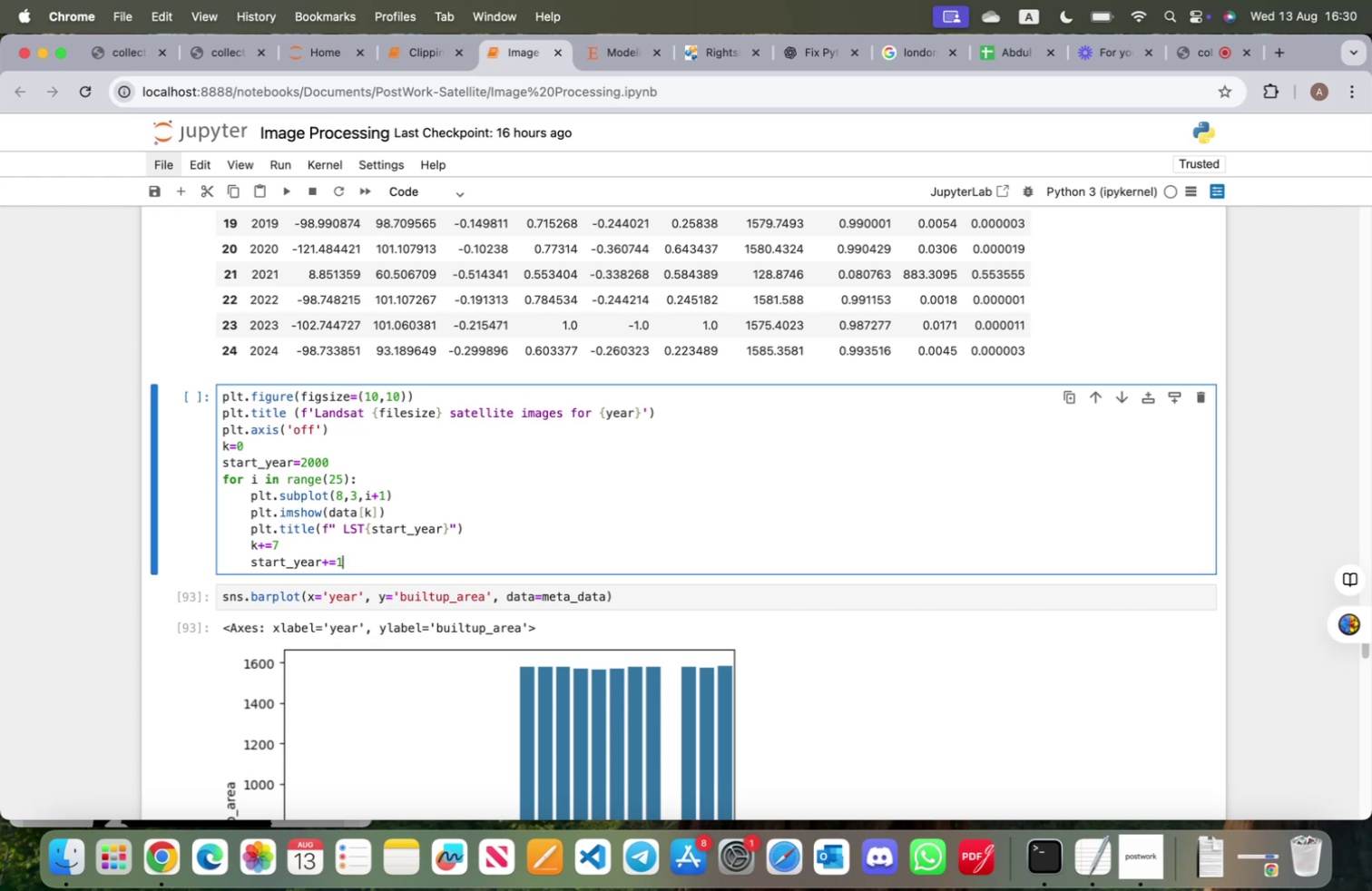 
key(Shift+Enter)
 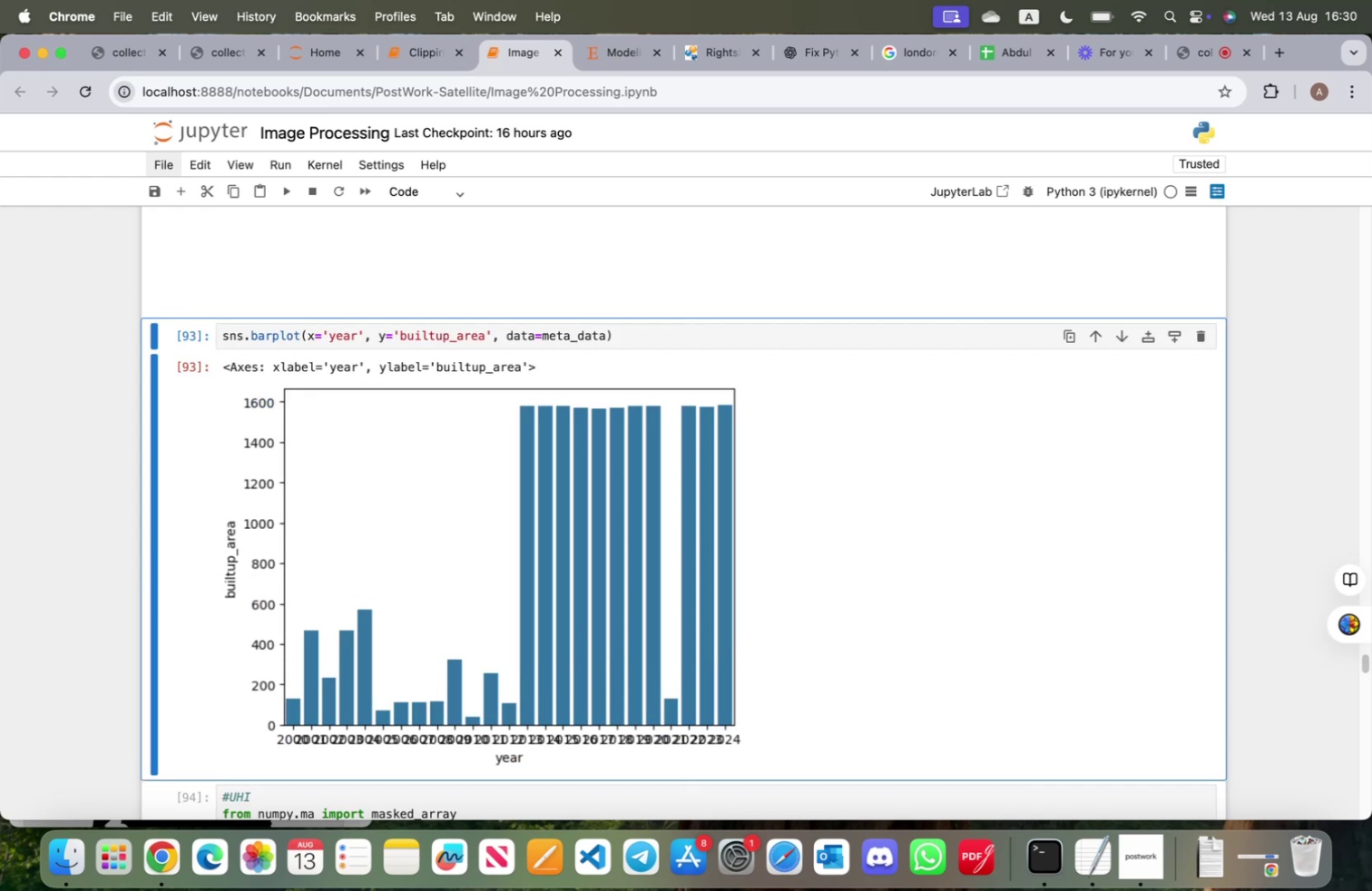 
scroll: coordinate [387, 540], scroll_direction: up, amount: 32.0
 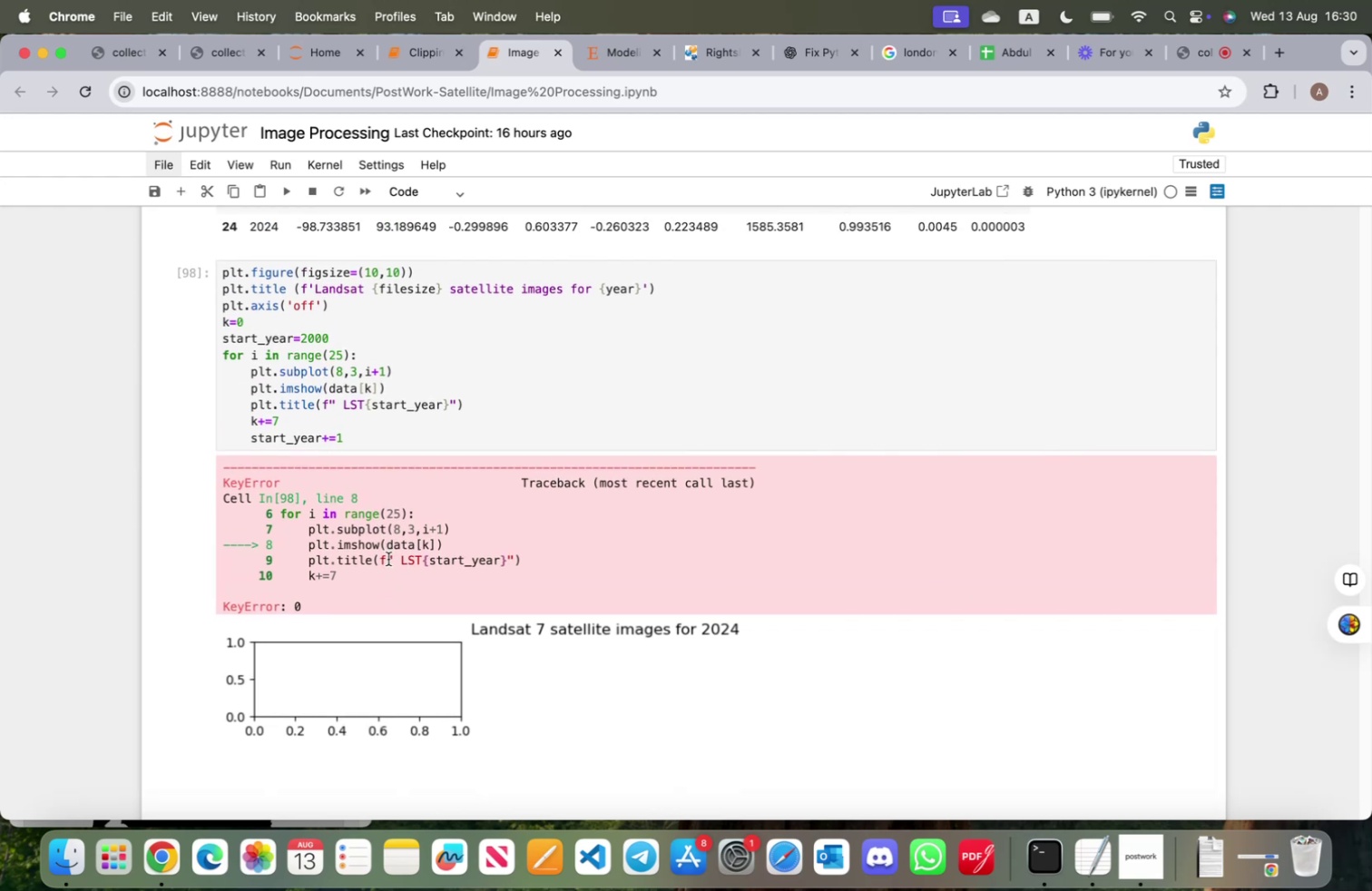 
wait(7.3)
 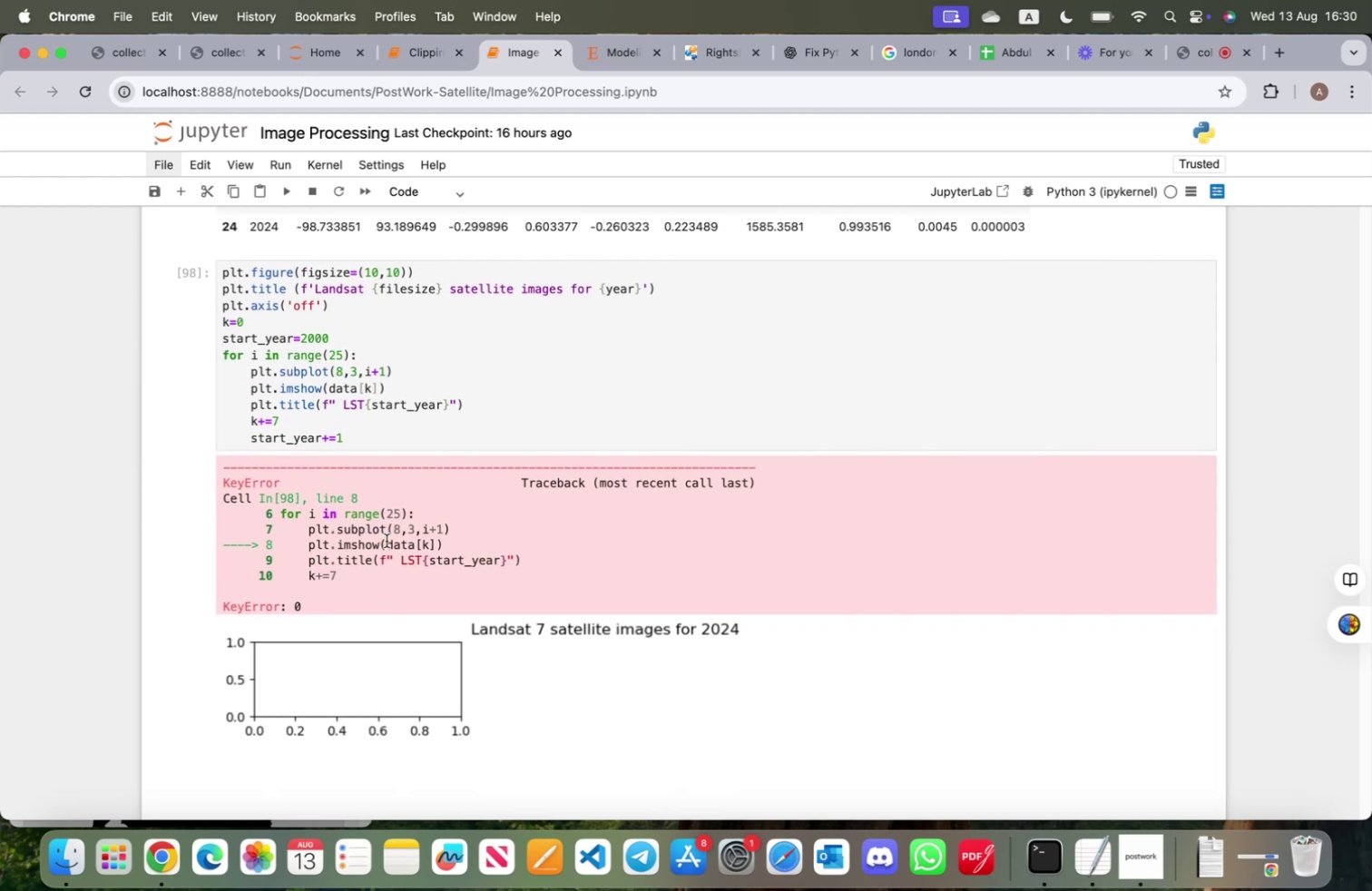 
scroll: coordinate [388, 558], scroll_direction: up, amount: 40.0
 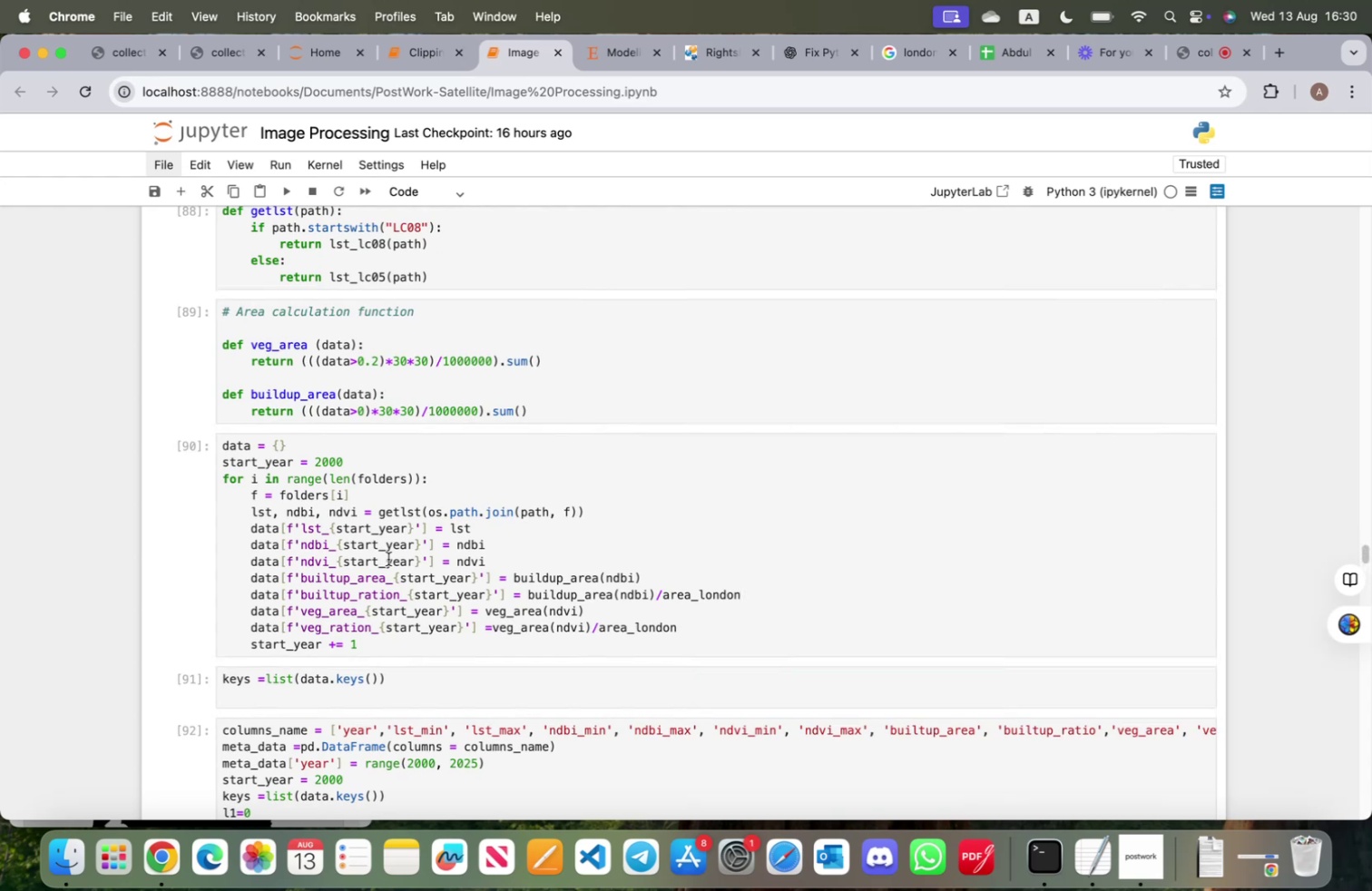 
scroll: coordinate [387, 548], scroll_direction: down, amount: 43.0
 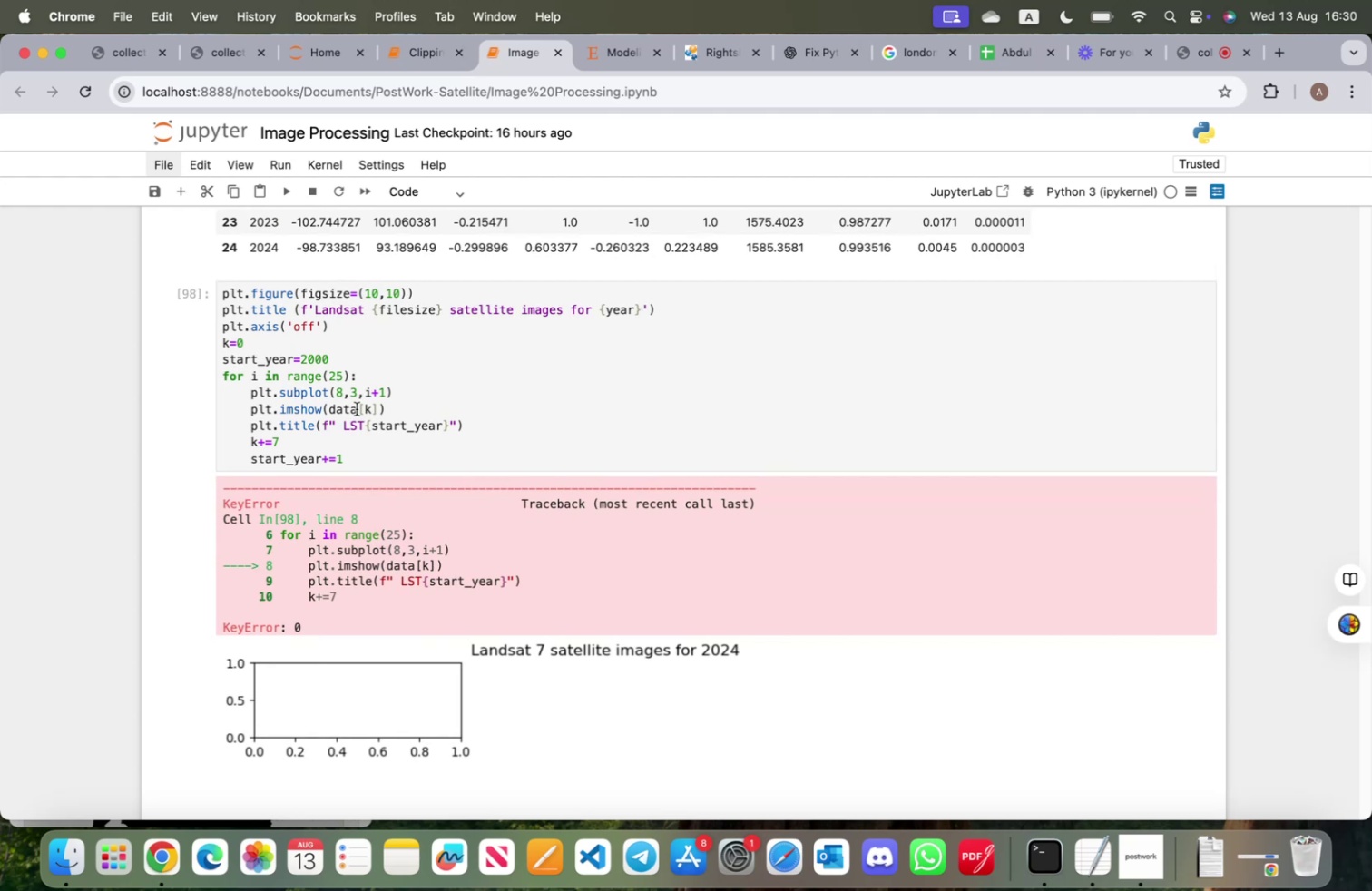 
left_click([364, 410])
 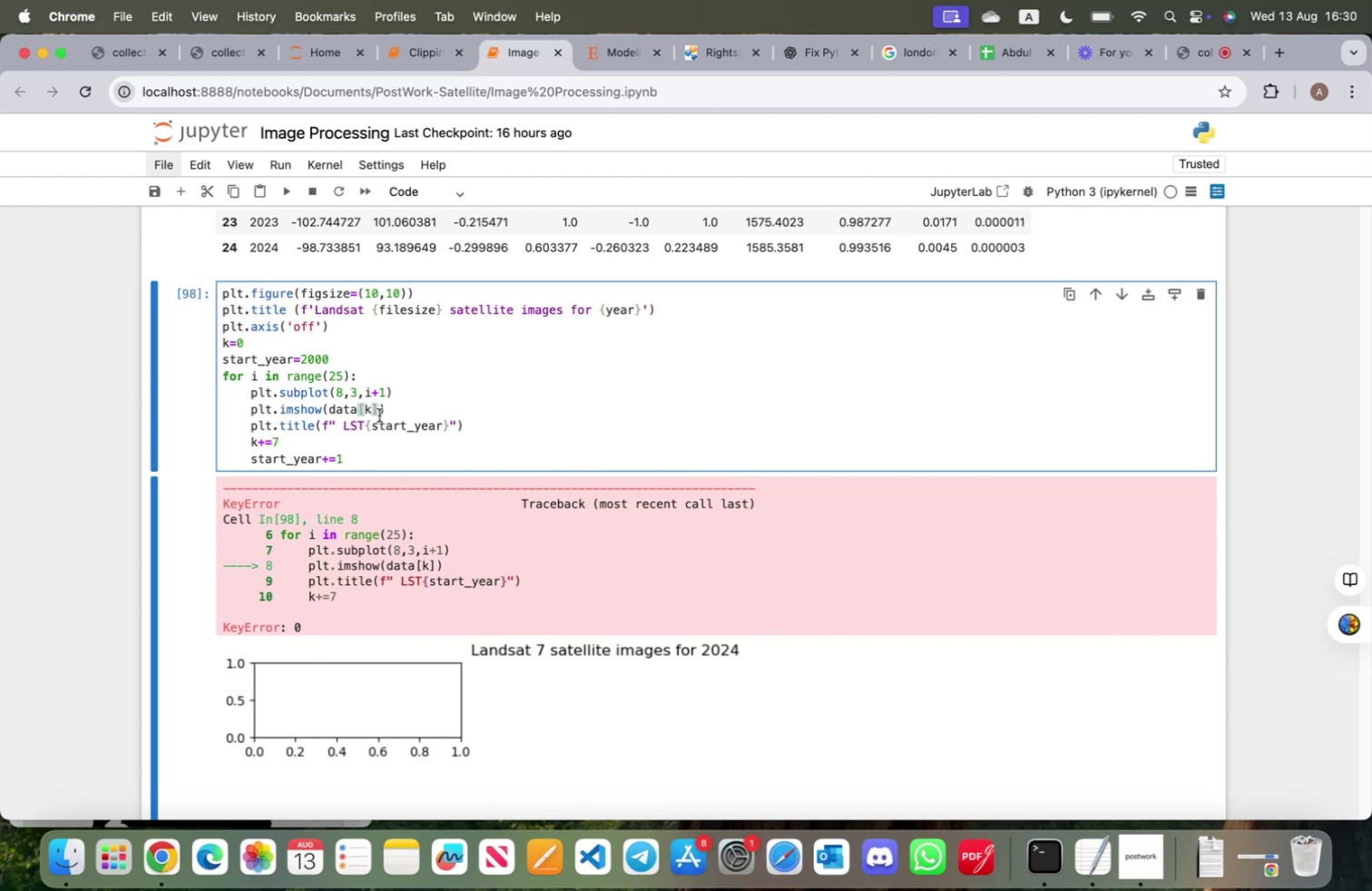 
type(keys[)
 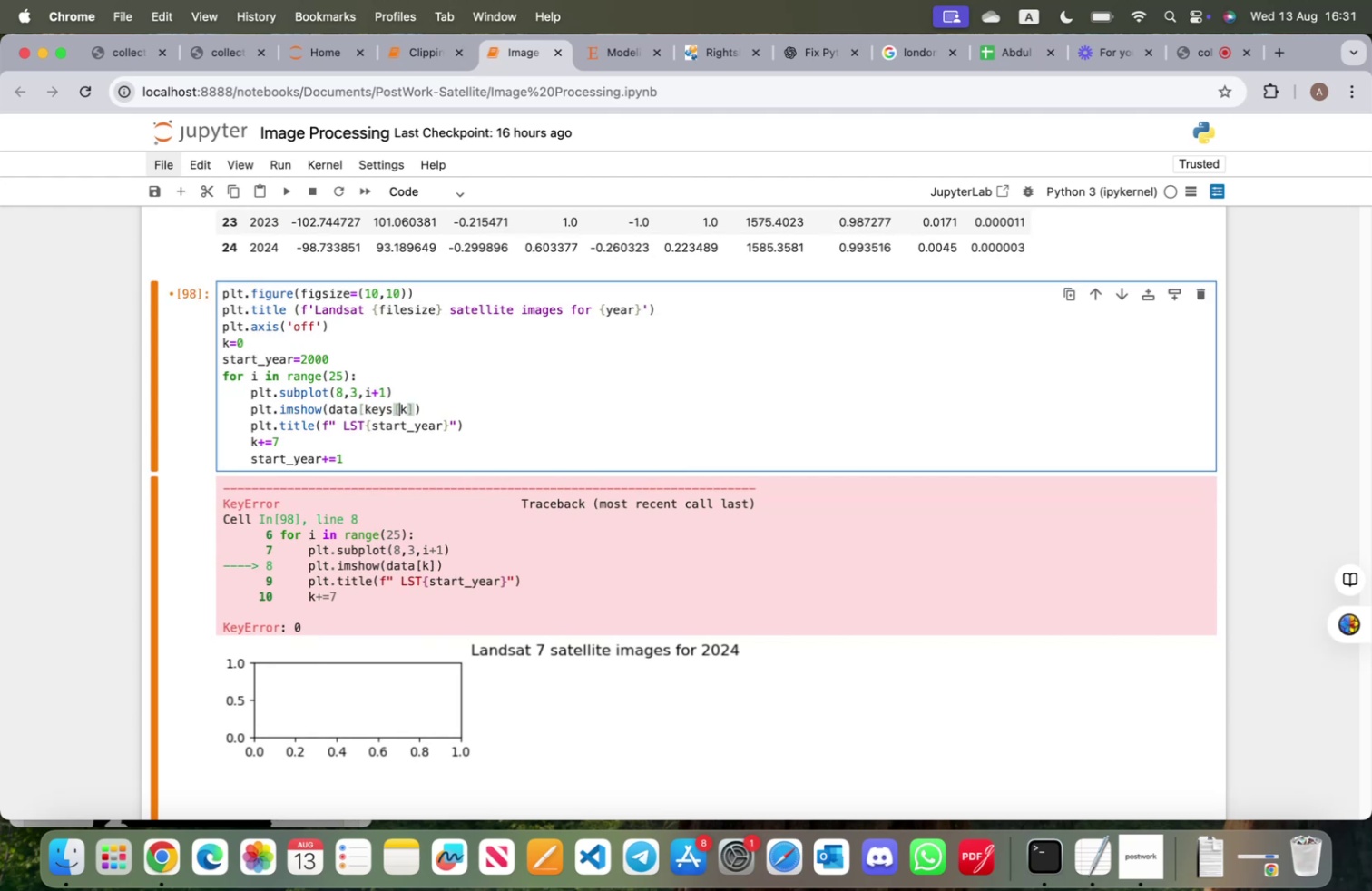 
key(ArrowRight)
 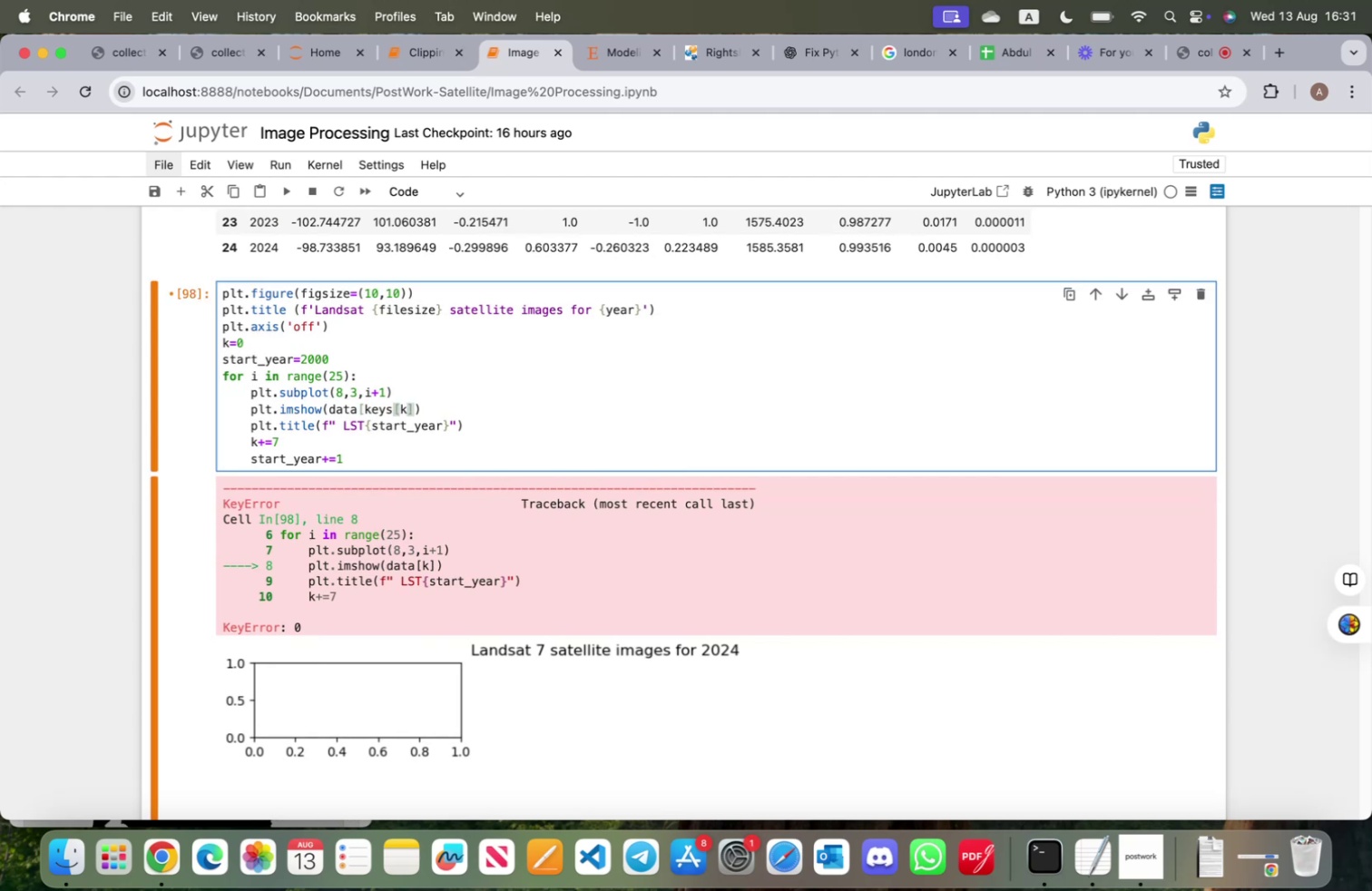 
key(BracketRight)
 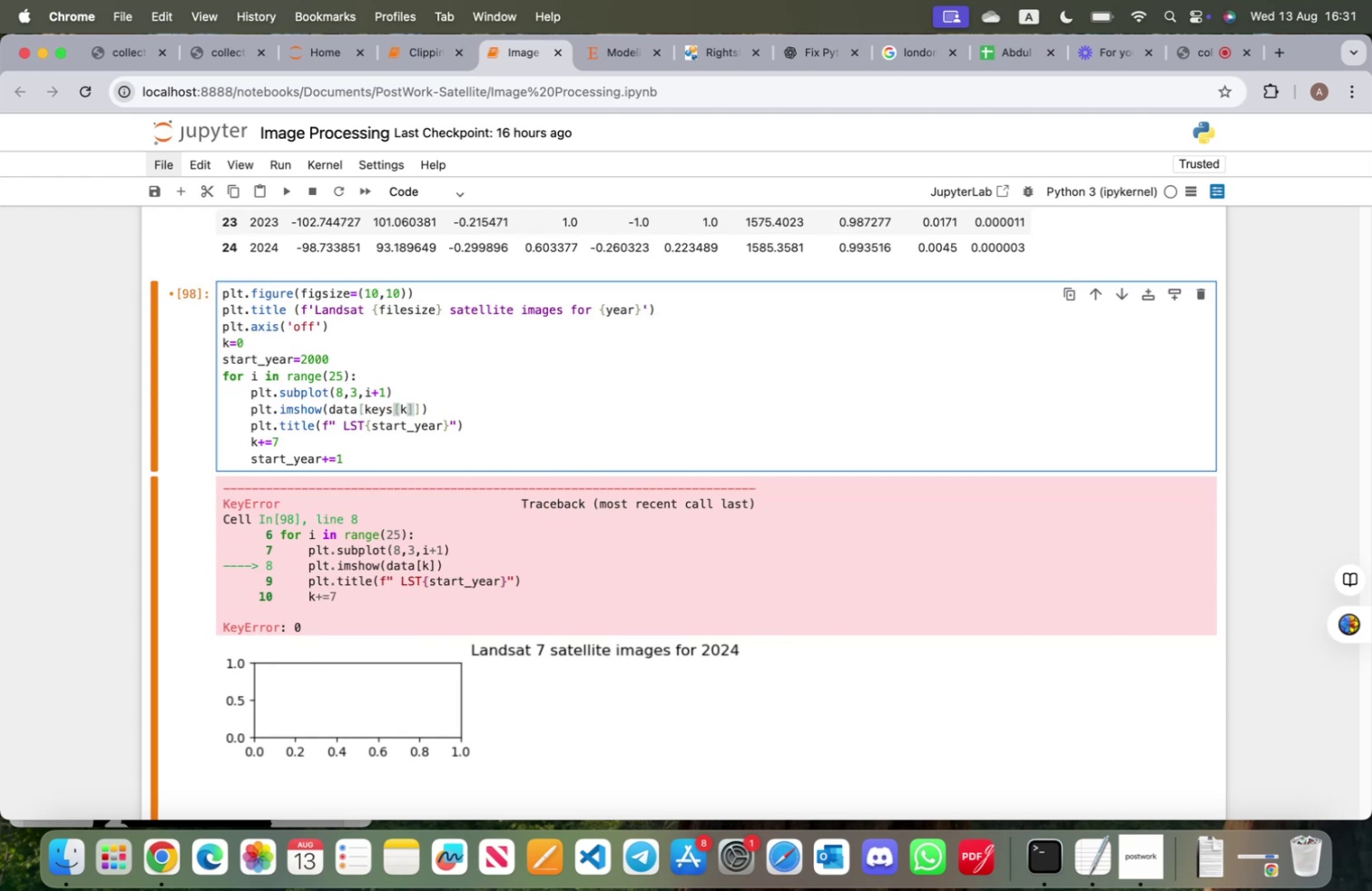 
key(Shift+ShiftRight)
 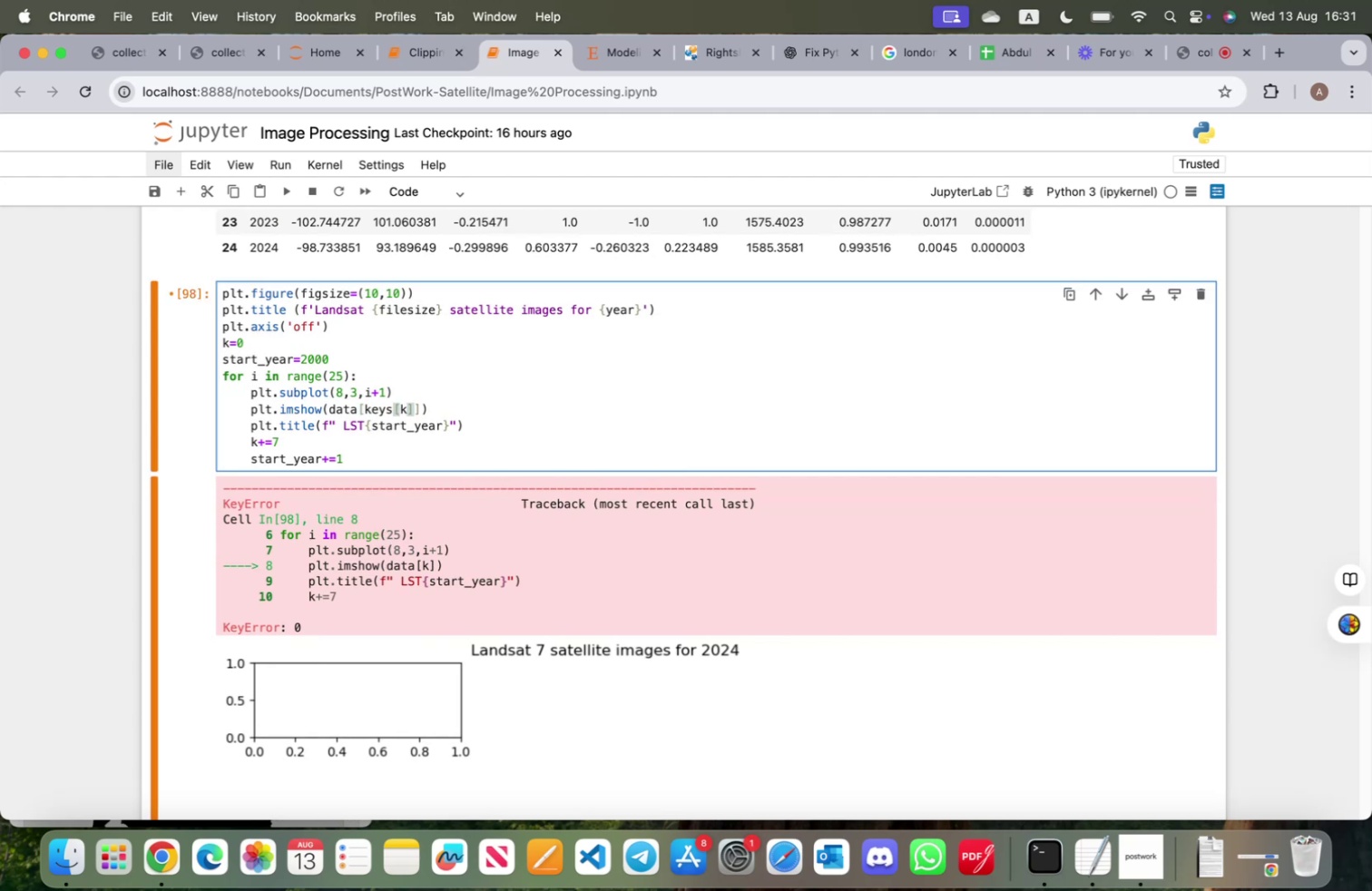 
key(Shift+Enter)
 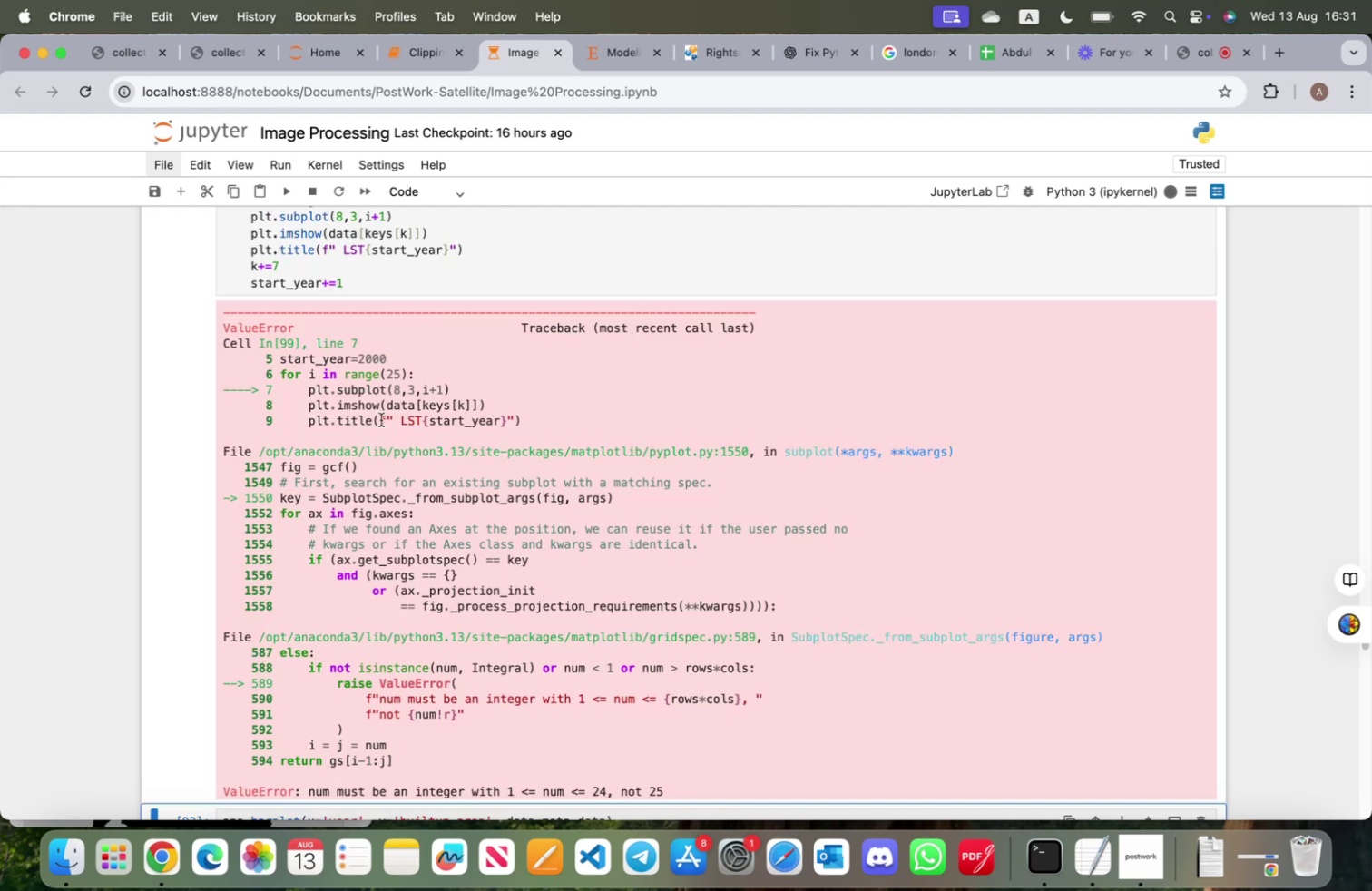 
scroll: coordinate [433, 501], scroll_direction: down, amount: 11.0
 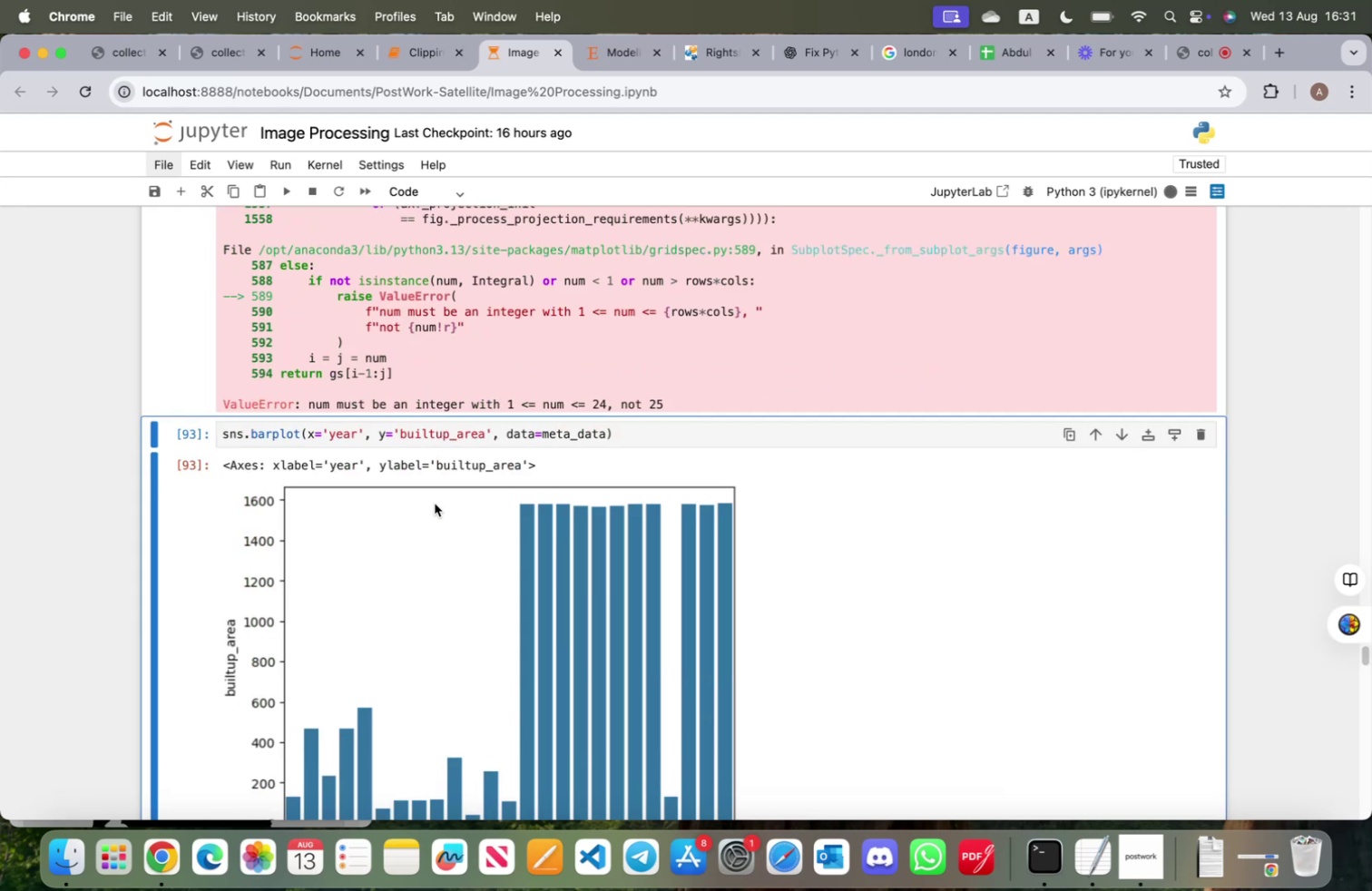 
scroll: coordinate [435, 503], scroll_direction: up, amount: 2.0
 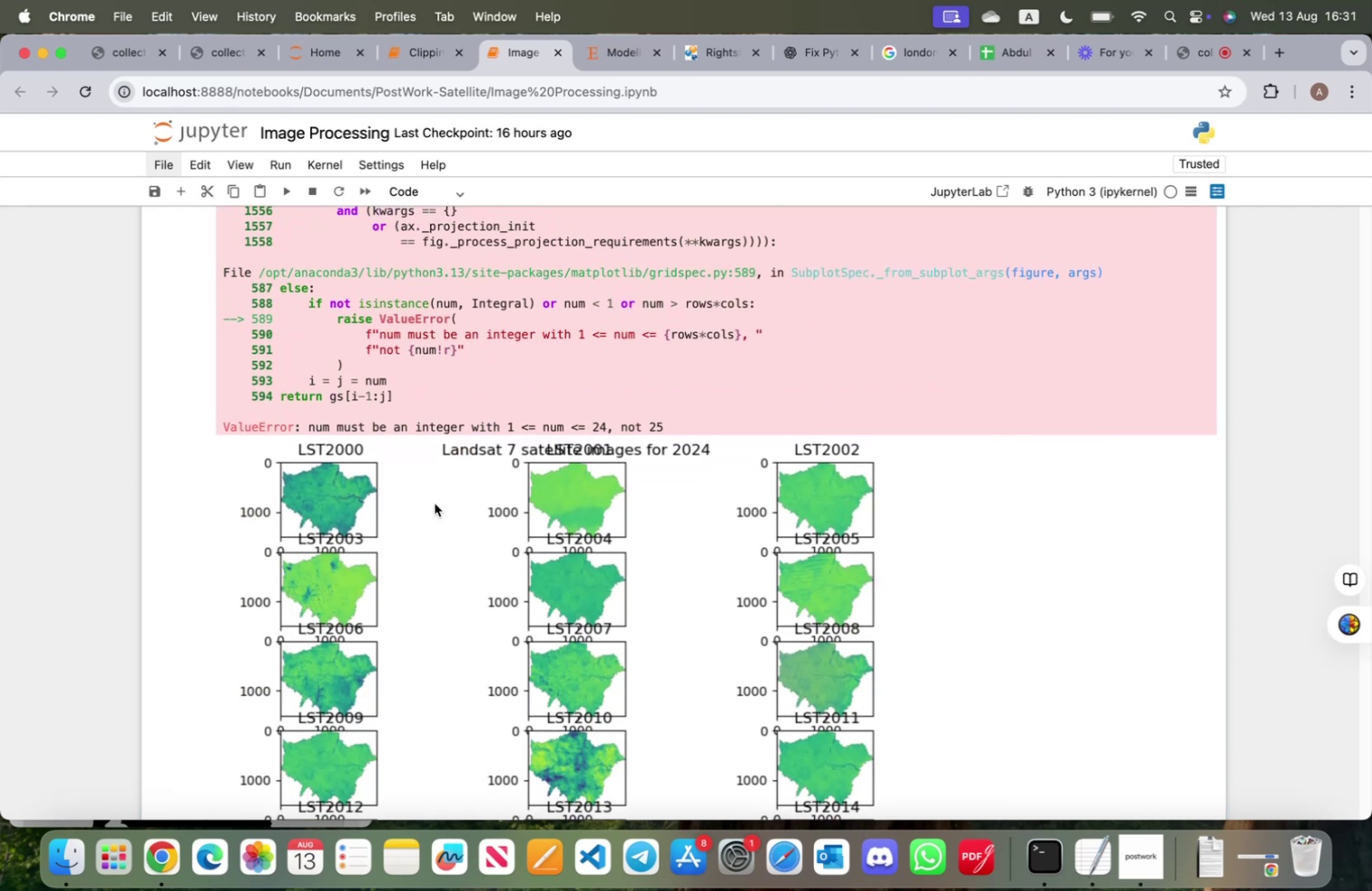 
scroll: coordinate [436, 505], scroll_direction: down, amount: 25.0
 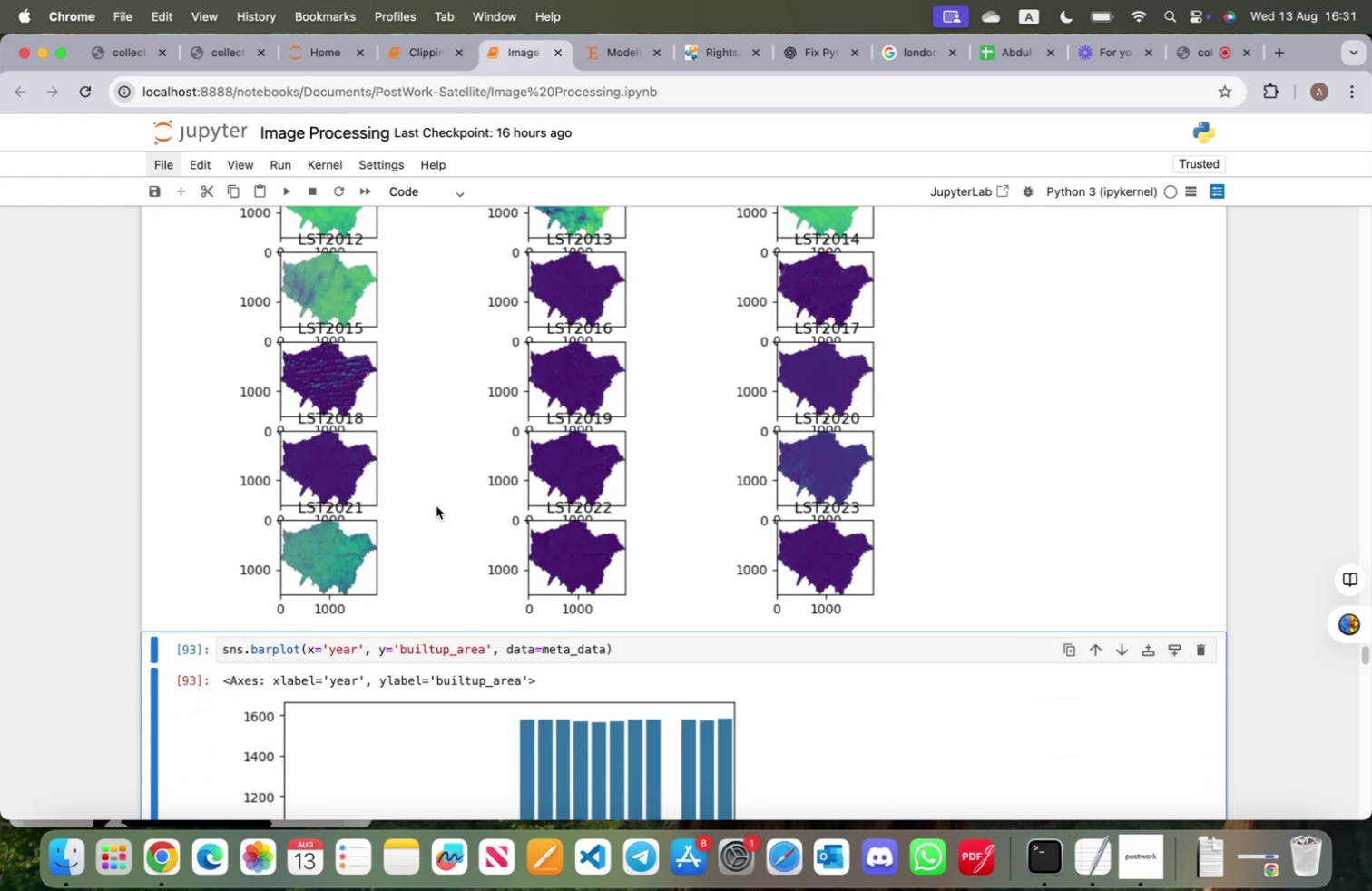 
scroll: coordinate [429, 506], scroll_direction: up, amount: 38.0
 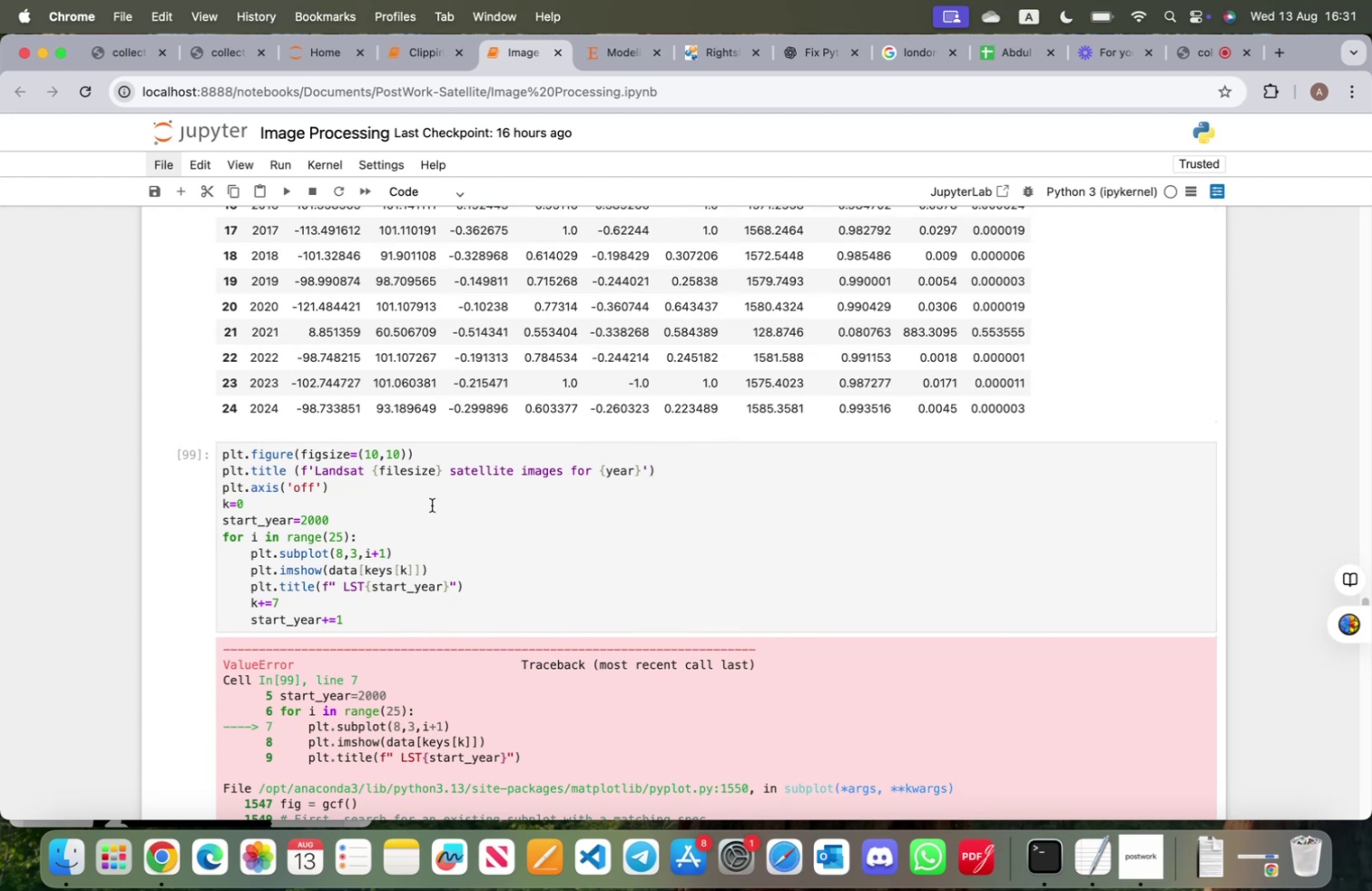 
scroll: coordinate [432, 504], scroll_direction: down, amount: 6.0
 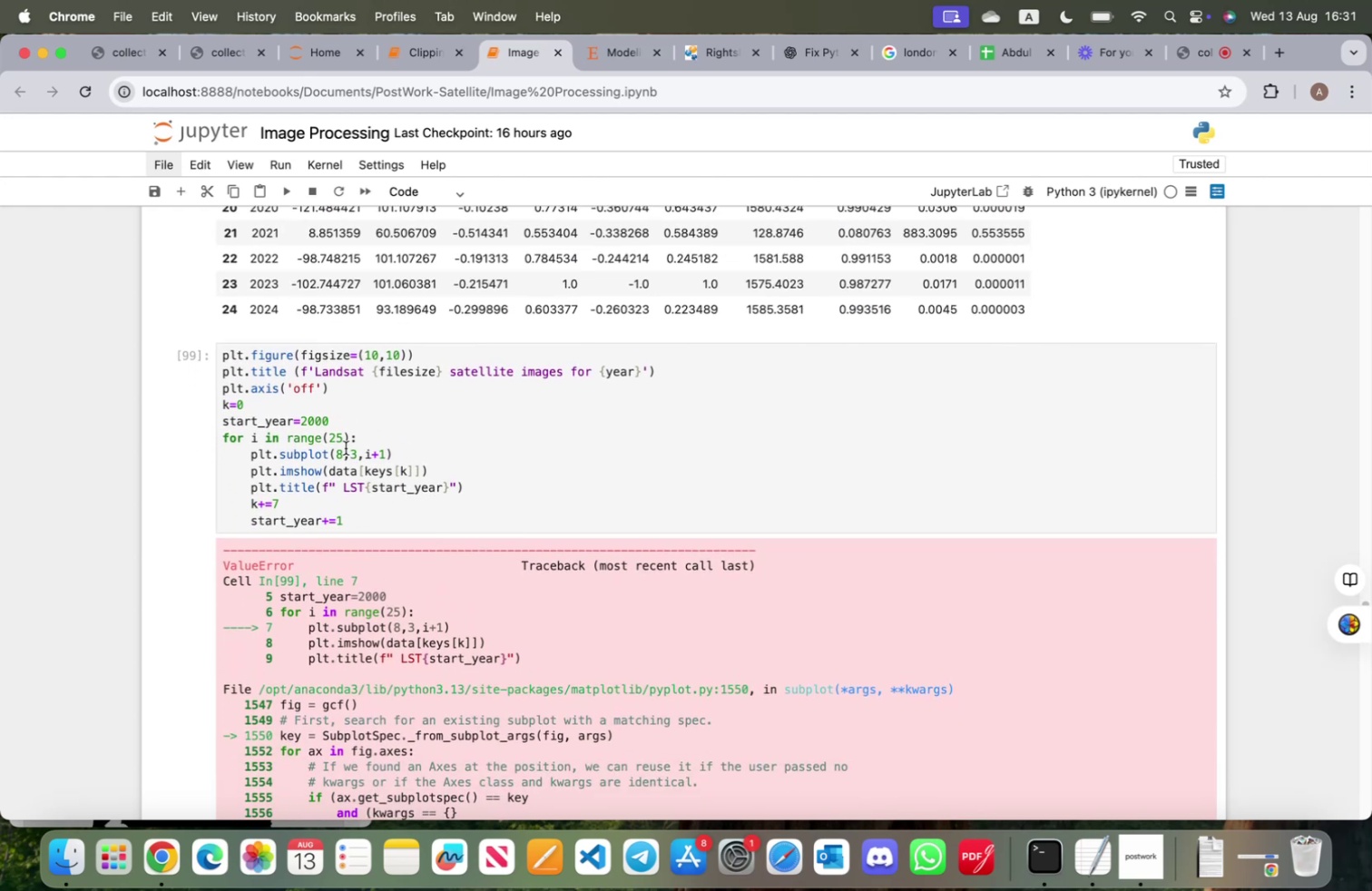 
left_click([342, 442])
 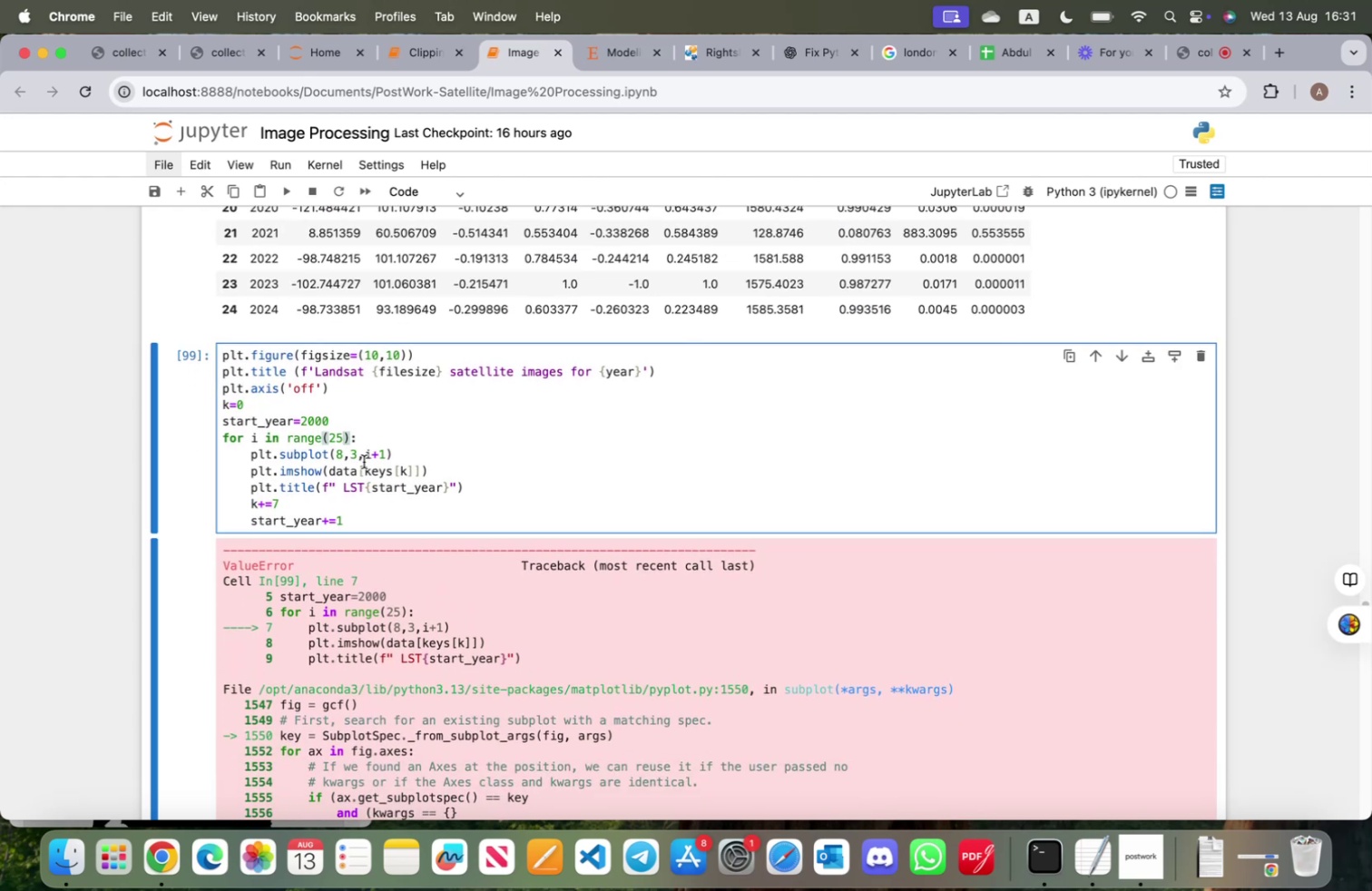 
key(Backspace)
 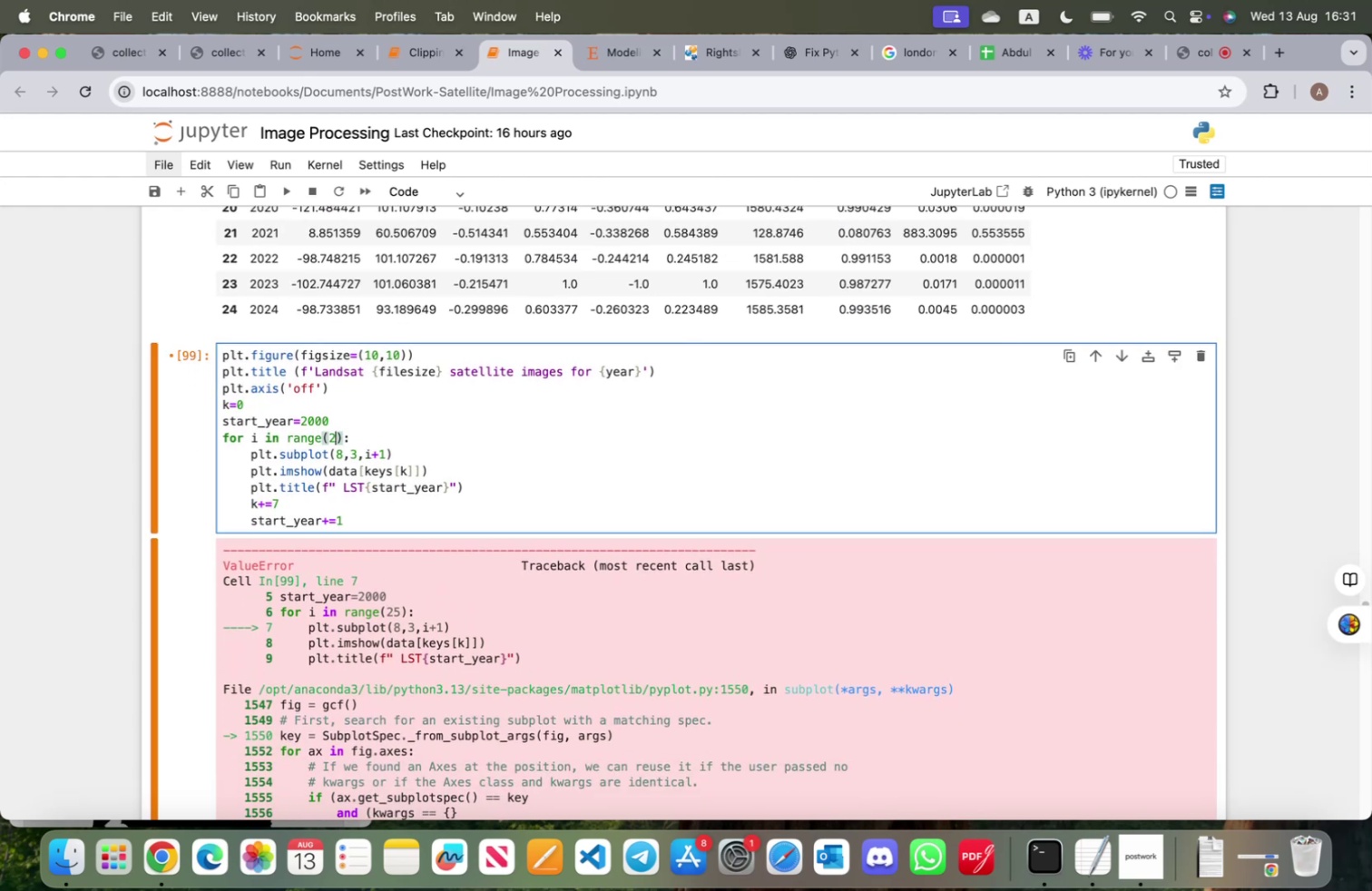 
key(6)
 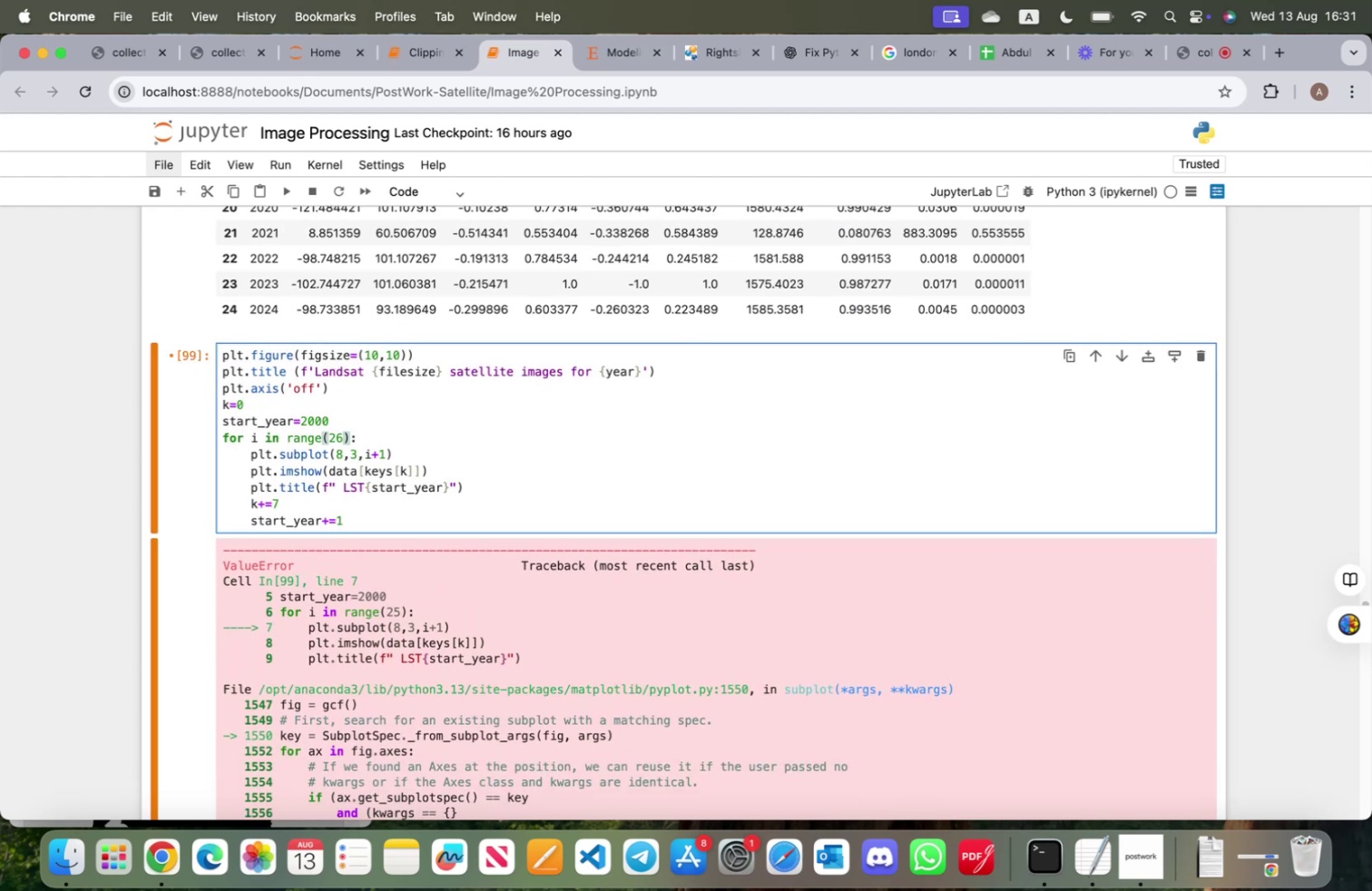 
key(Shift+ShiftRight)
 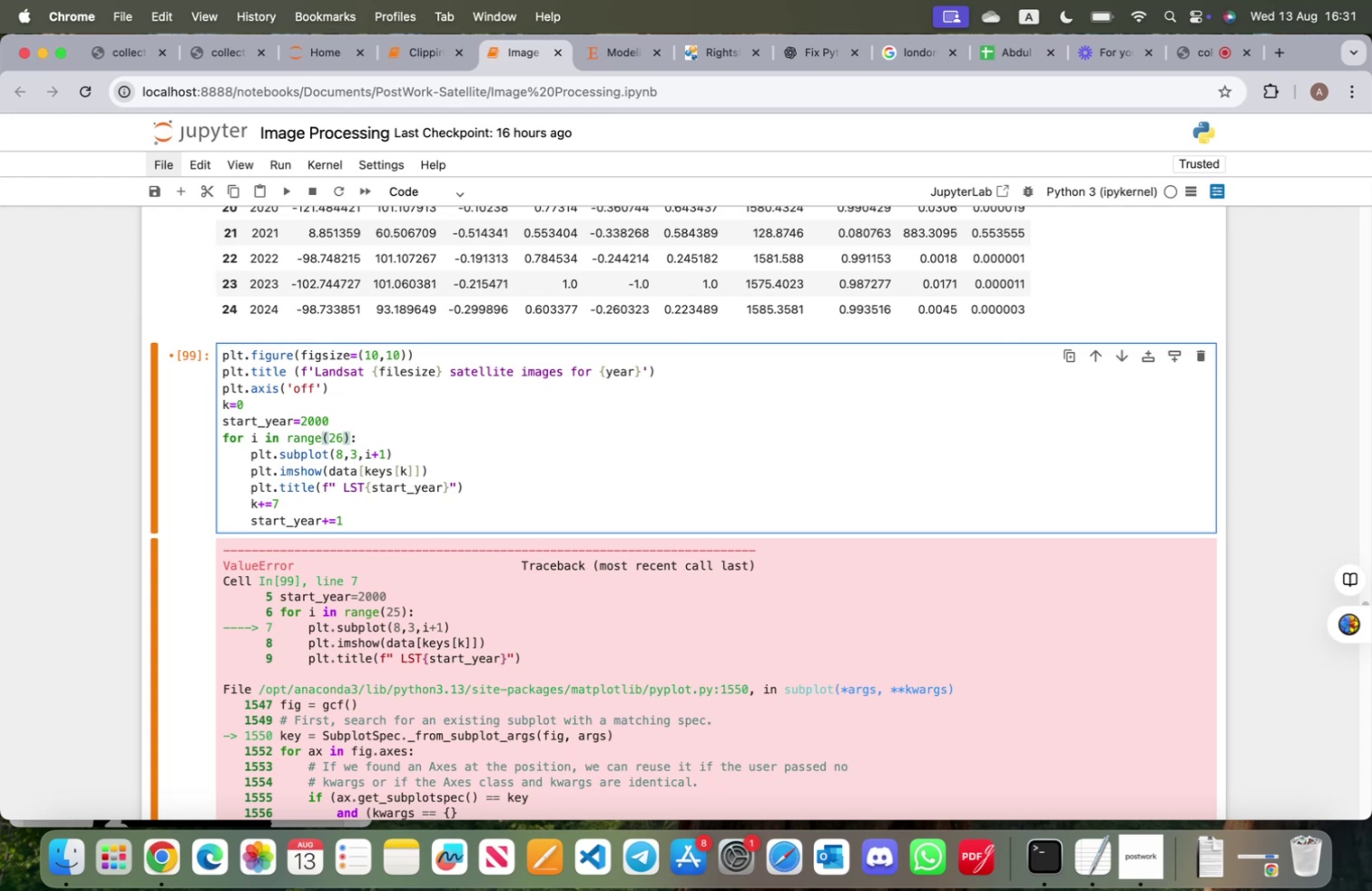 
key(Shift+Enter)
 